 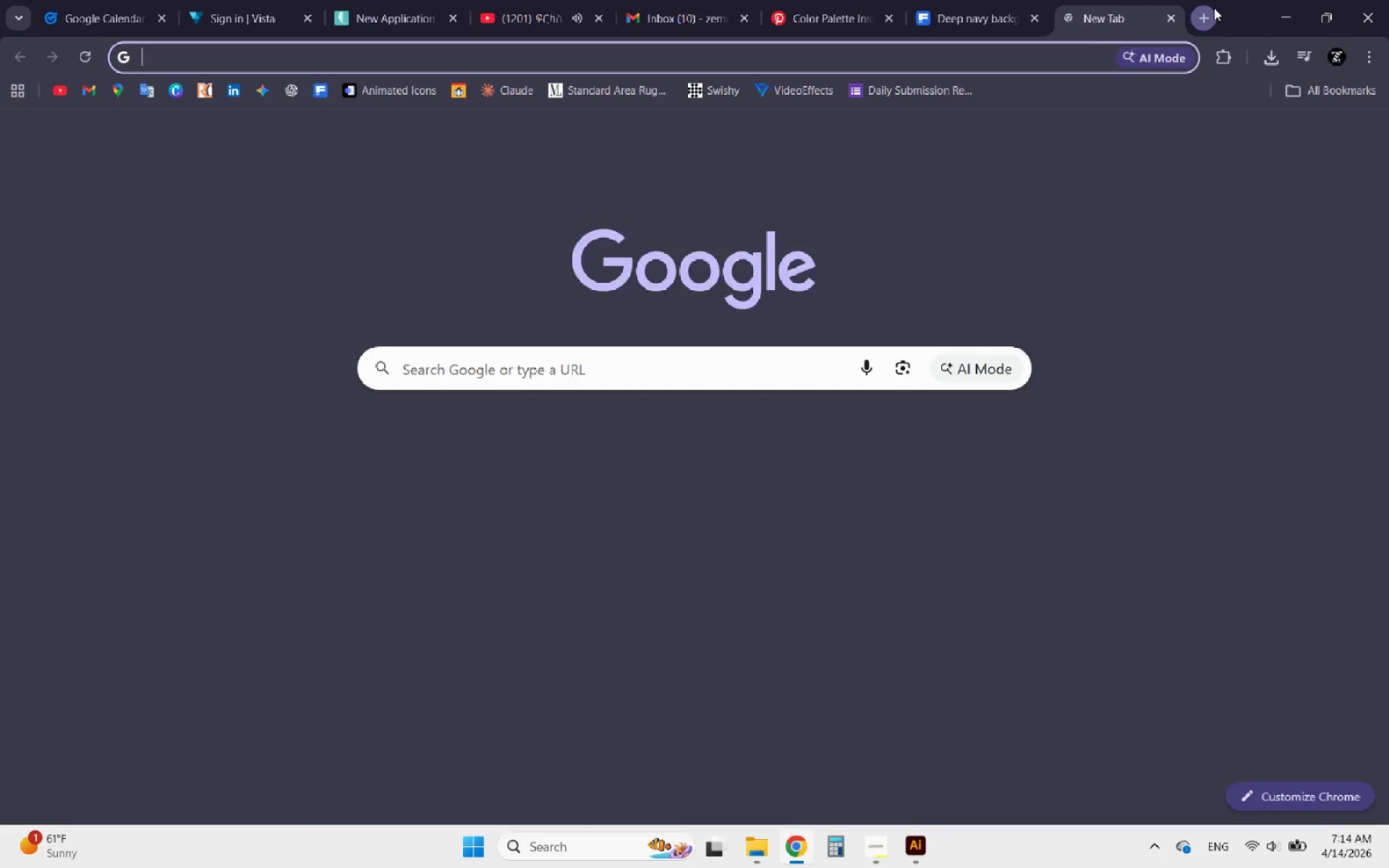 
key(Control+V)
 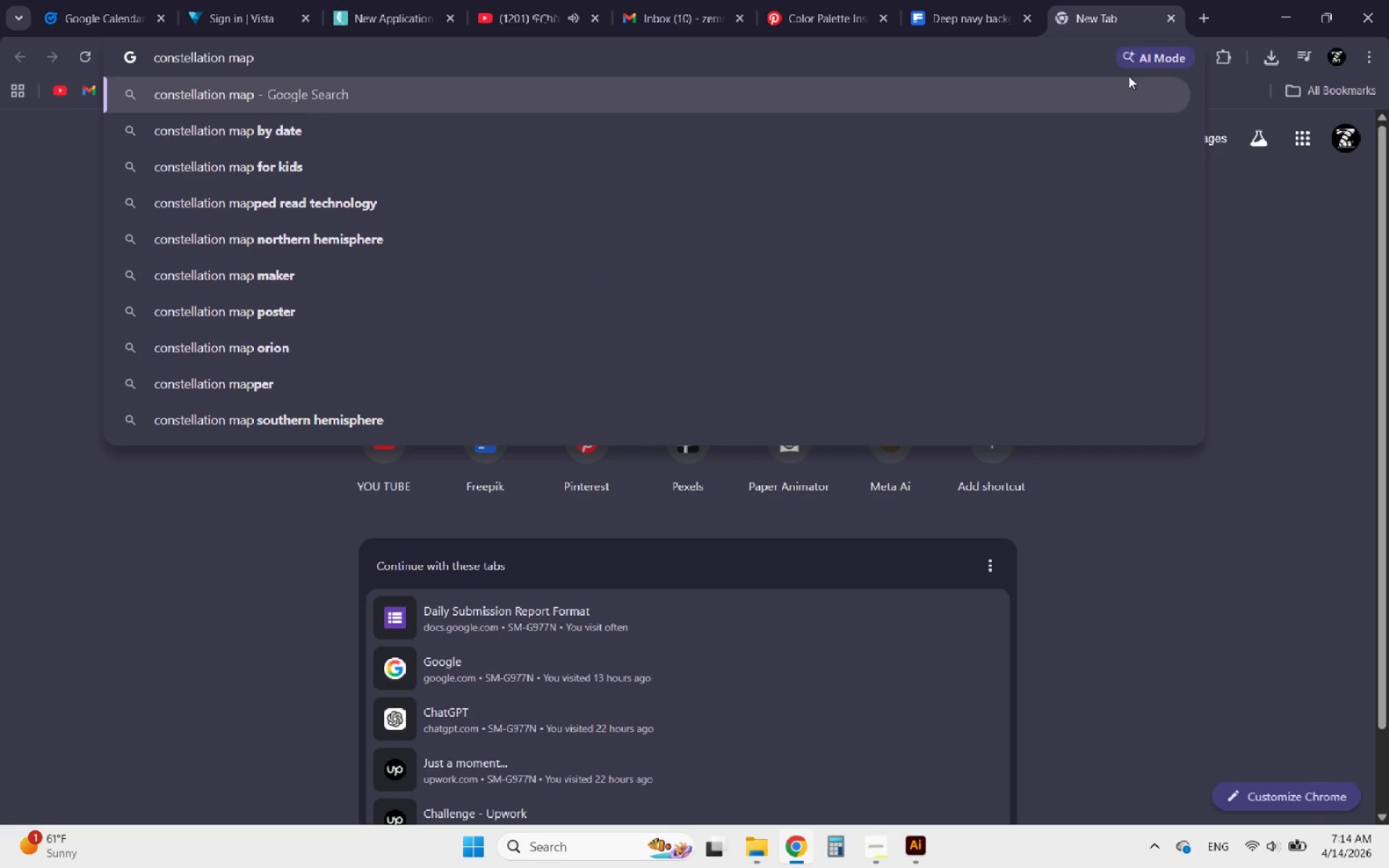 
key(Enter)
 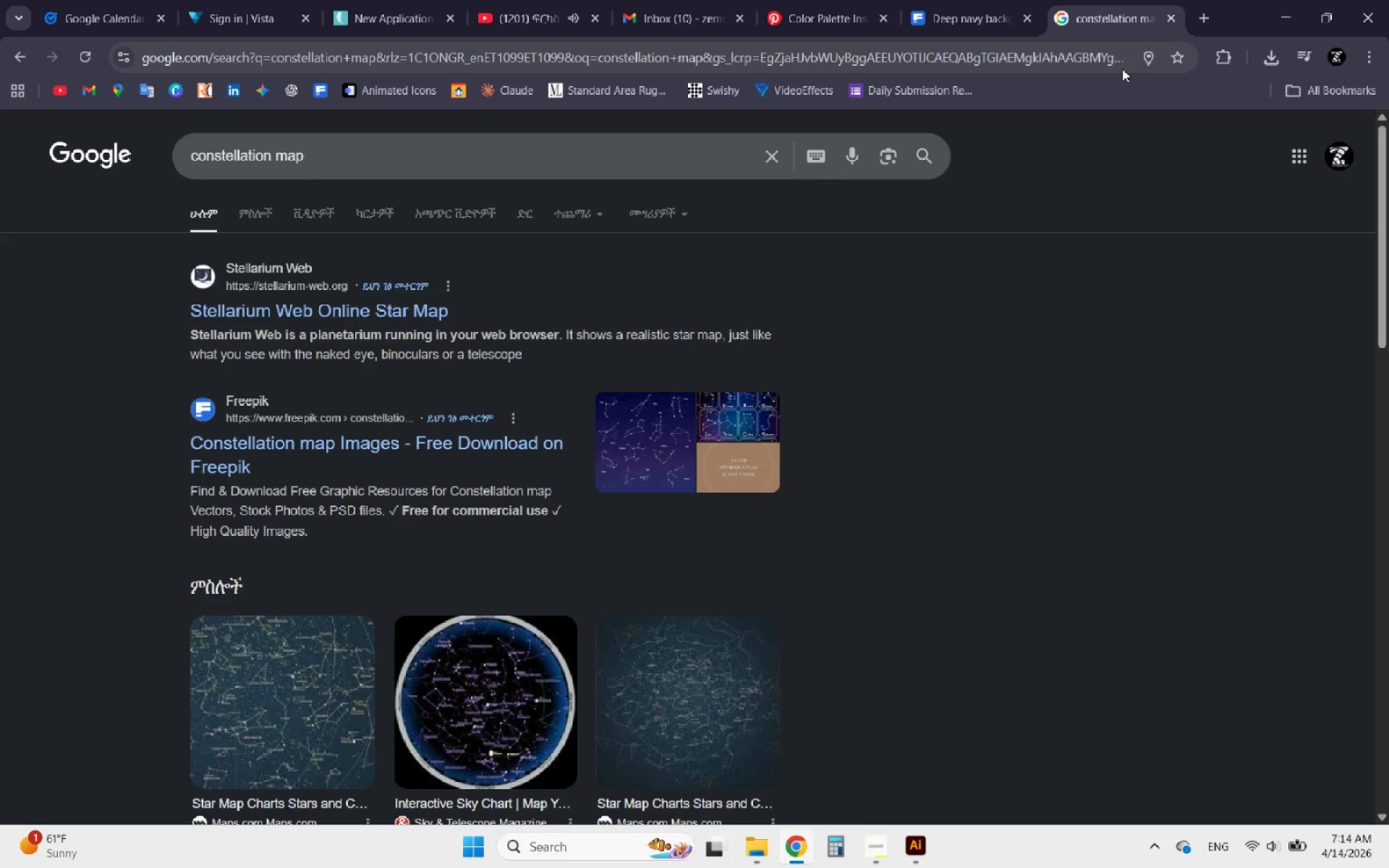 
wait(5.47)
 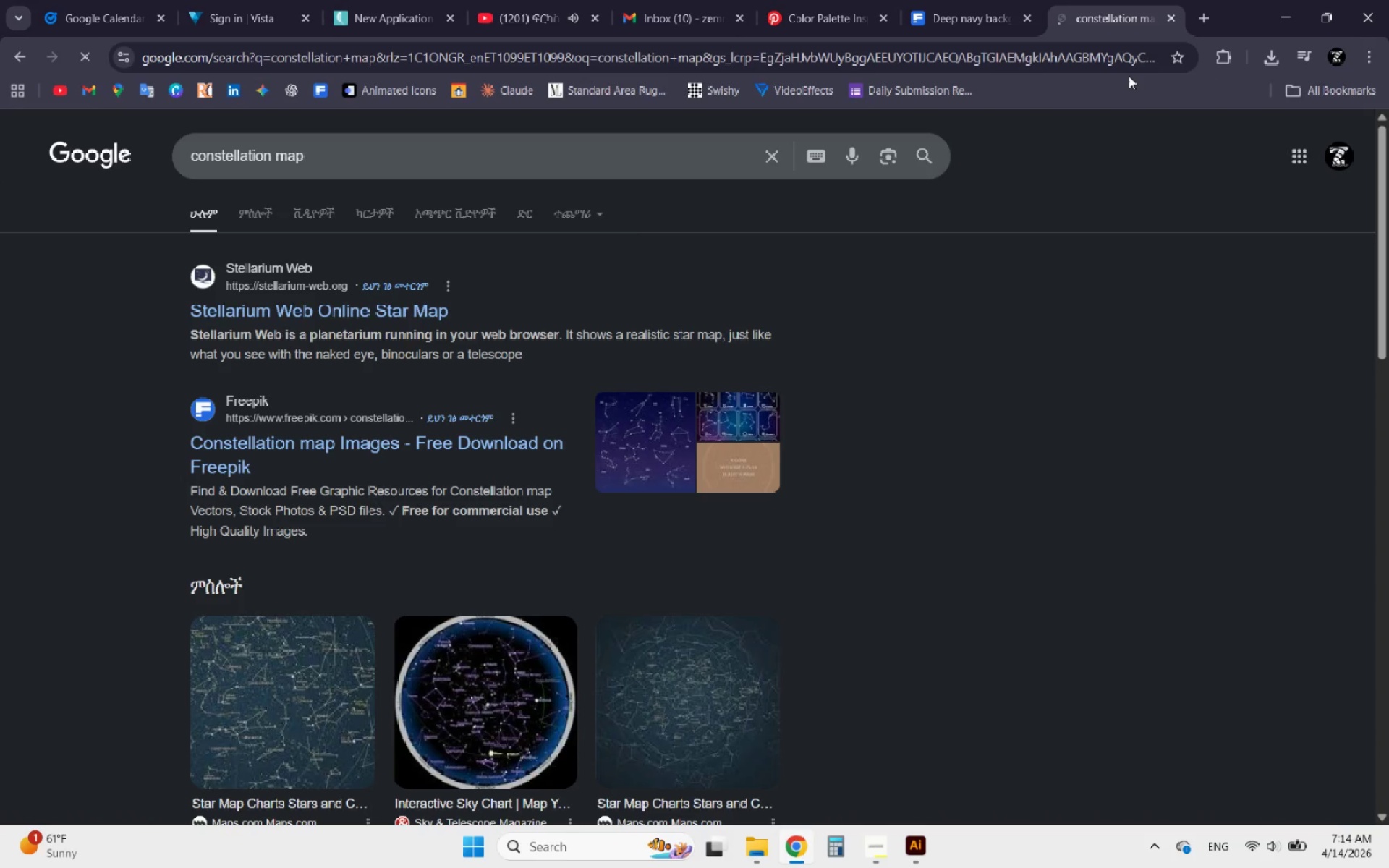 
scroll: coordinate [568, 446], scroll_direction: down, amount: 3.0
 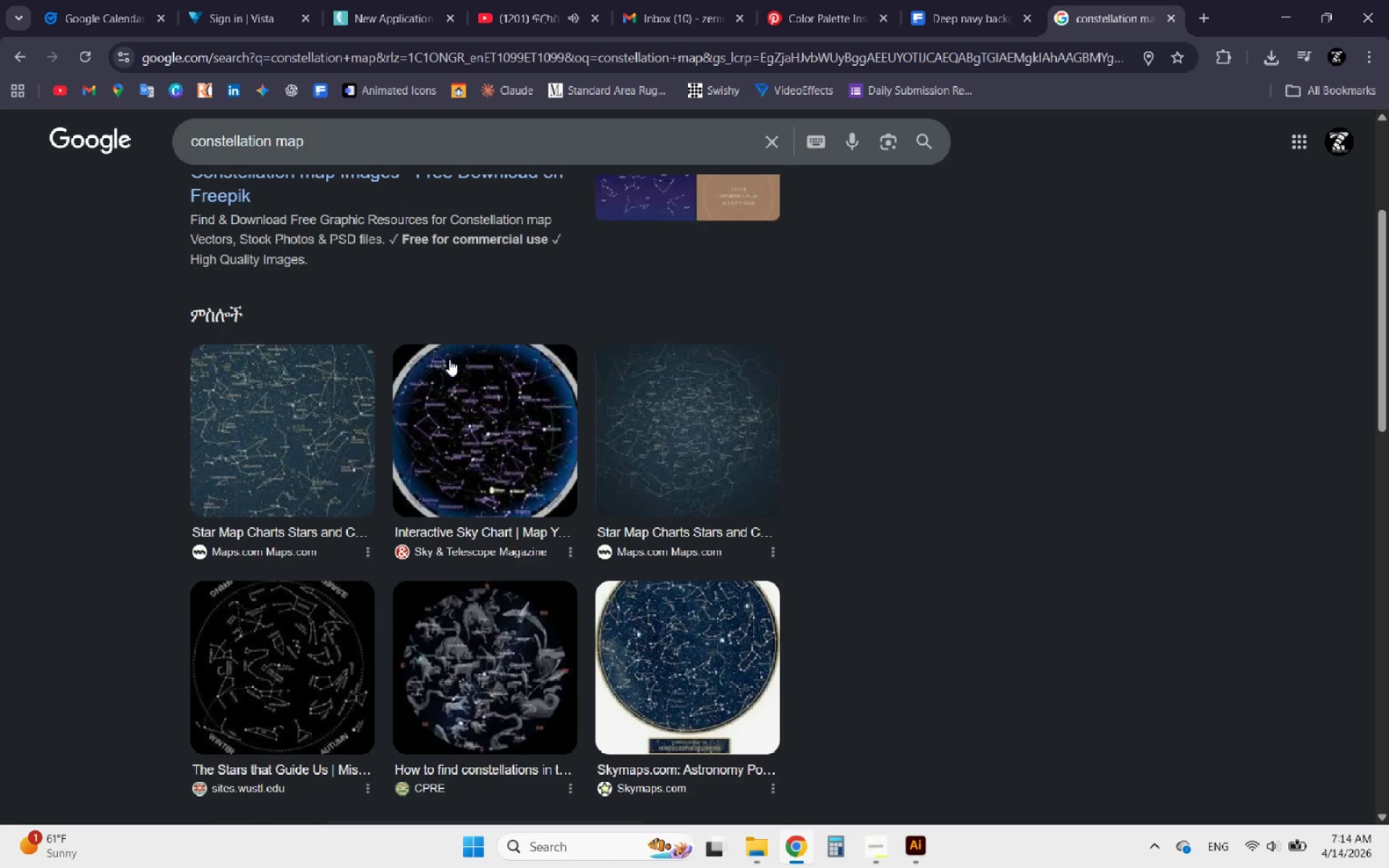 
scroll: coordinate [347, 315], scroll_direction: up, amount: 5.0
 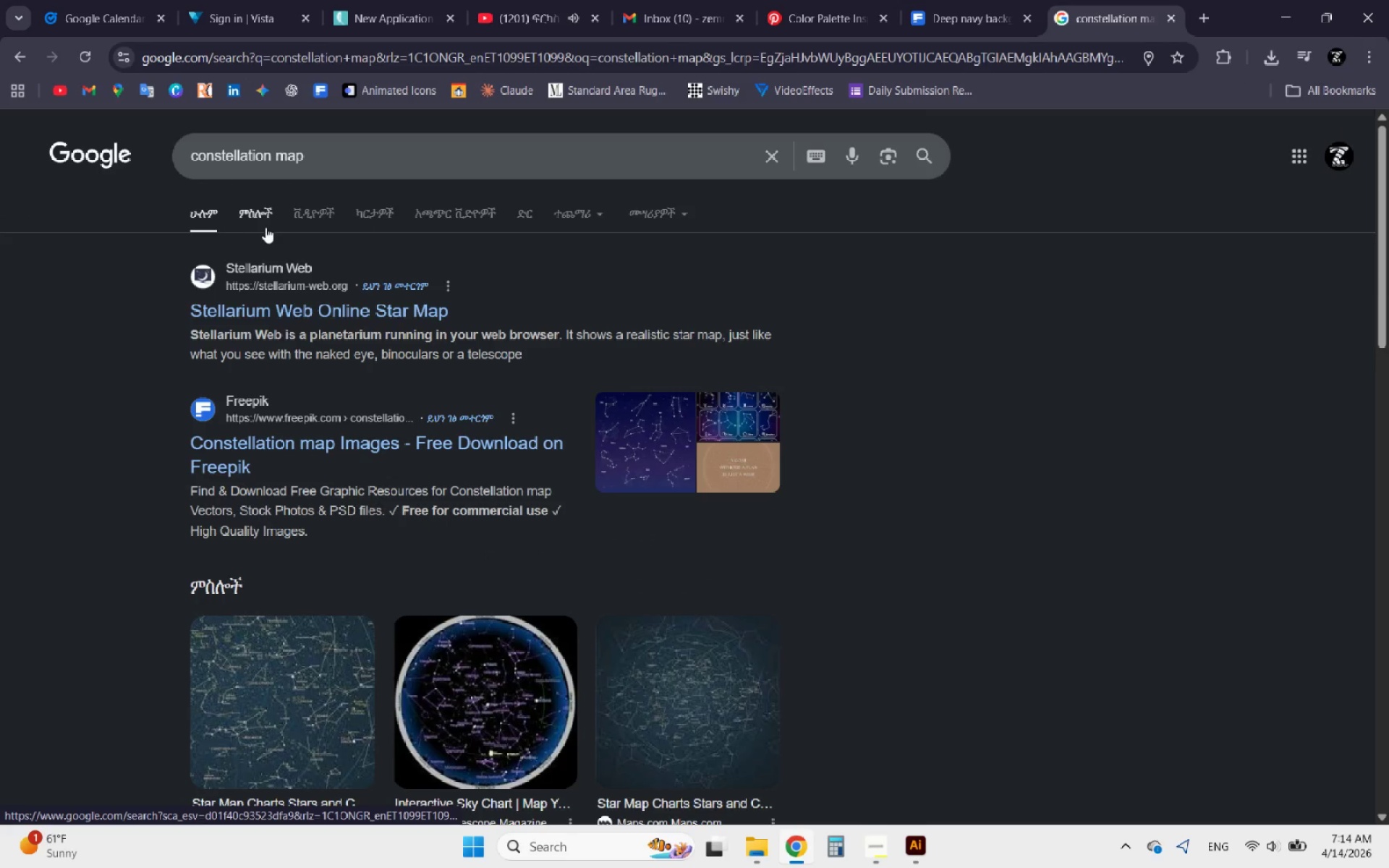 
left_click([254, 225])
 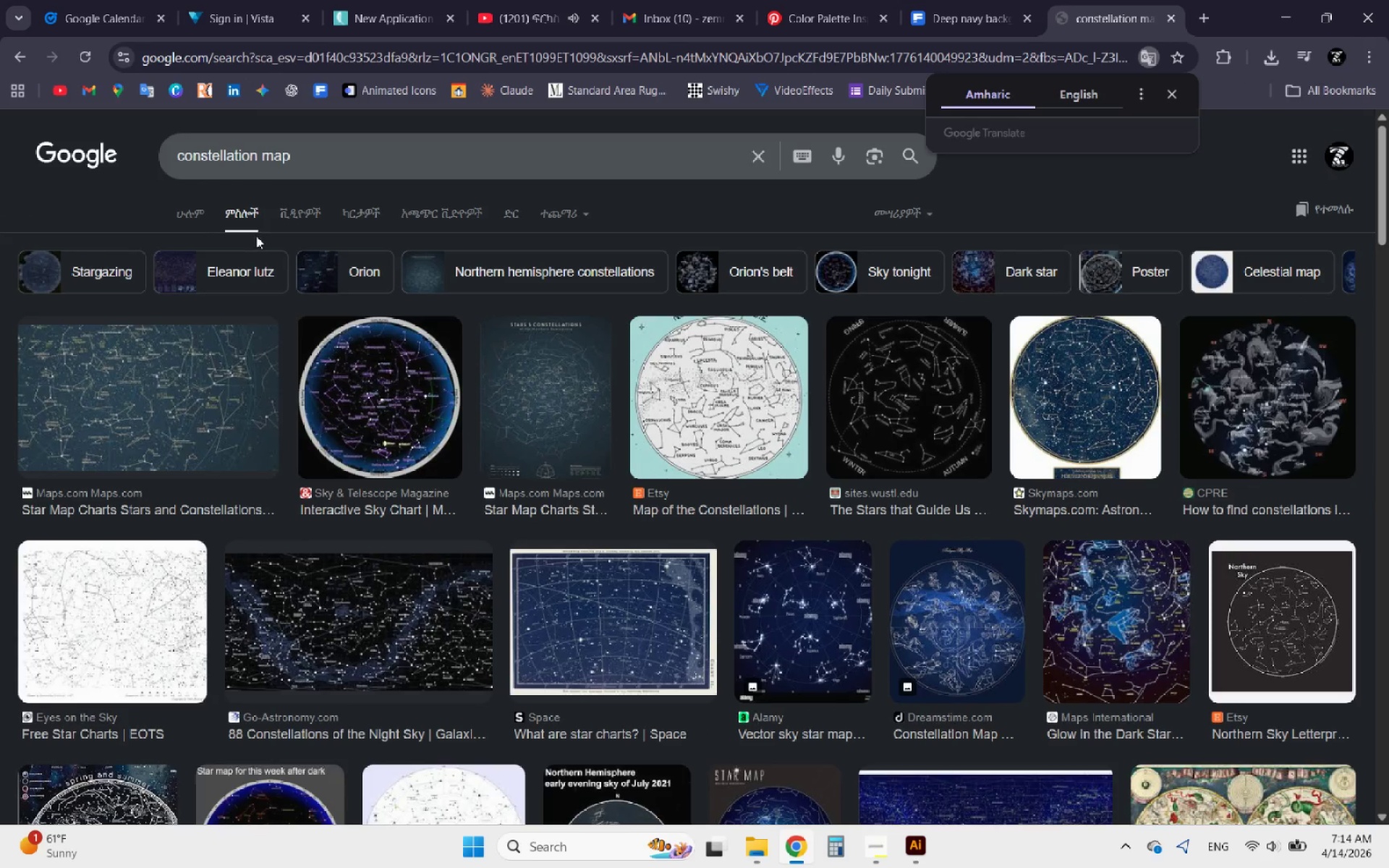 
left_click([725, 401])
 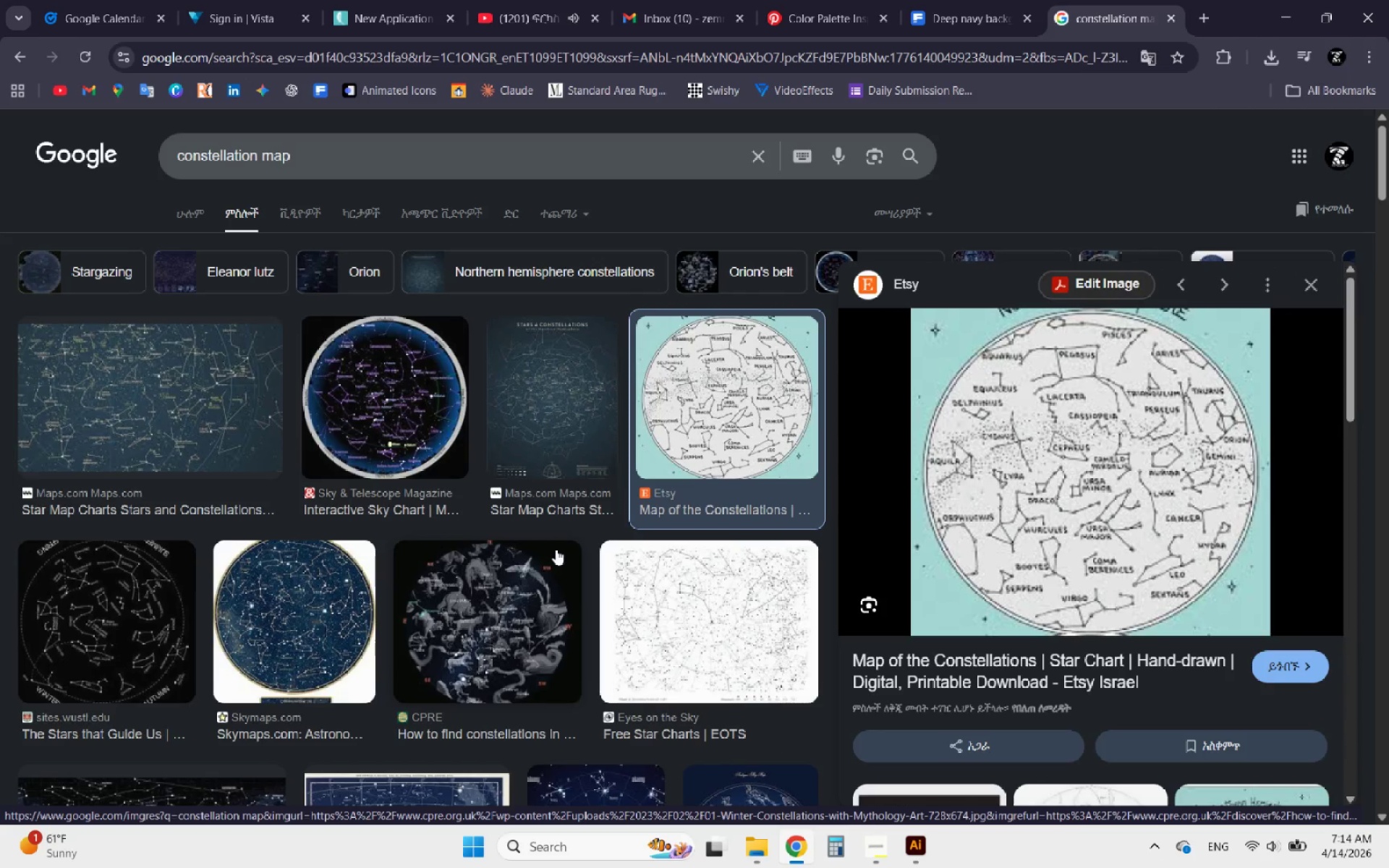 
wait(8.09)
 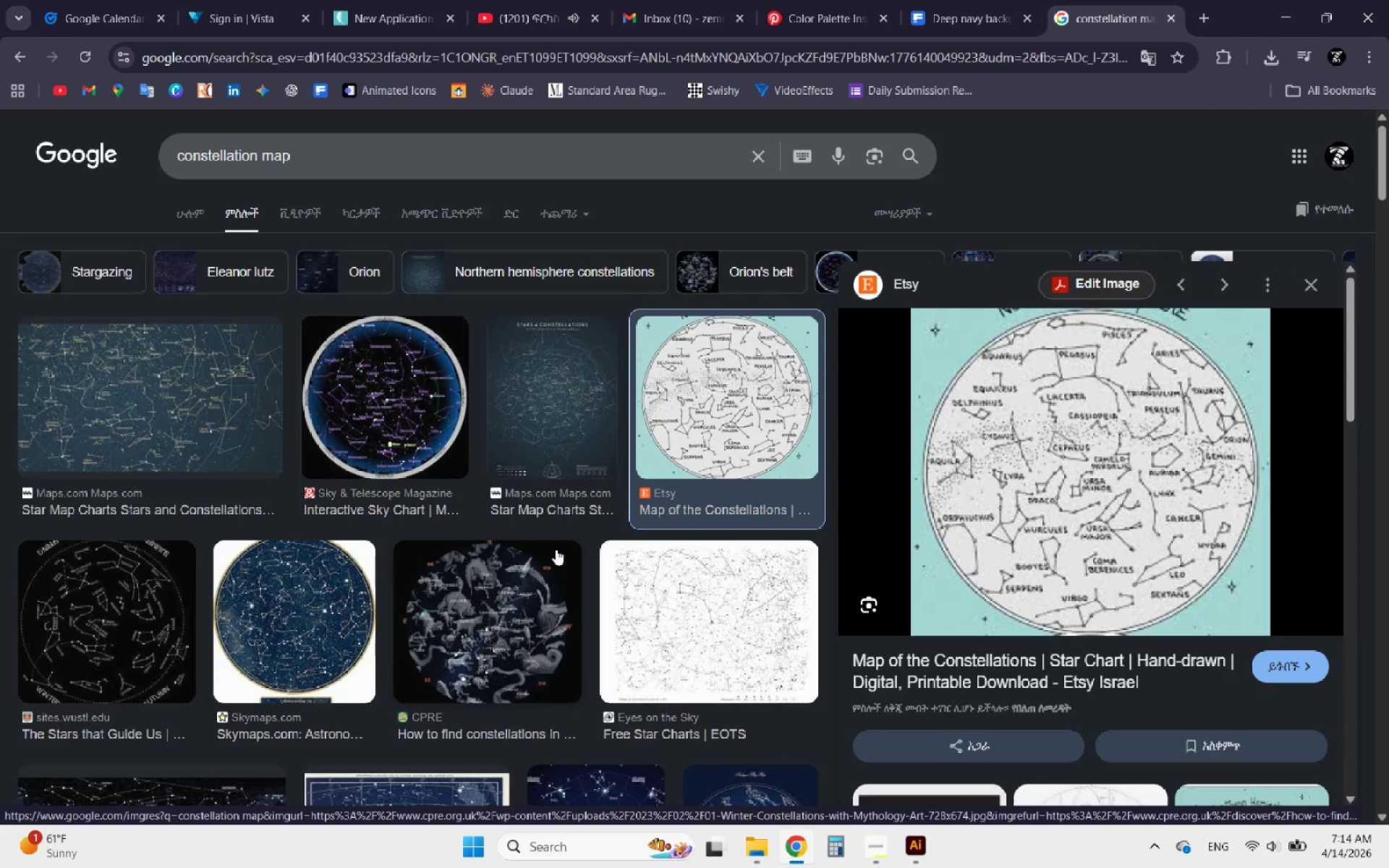 
left_click([228, 423])
 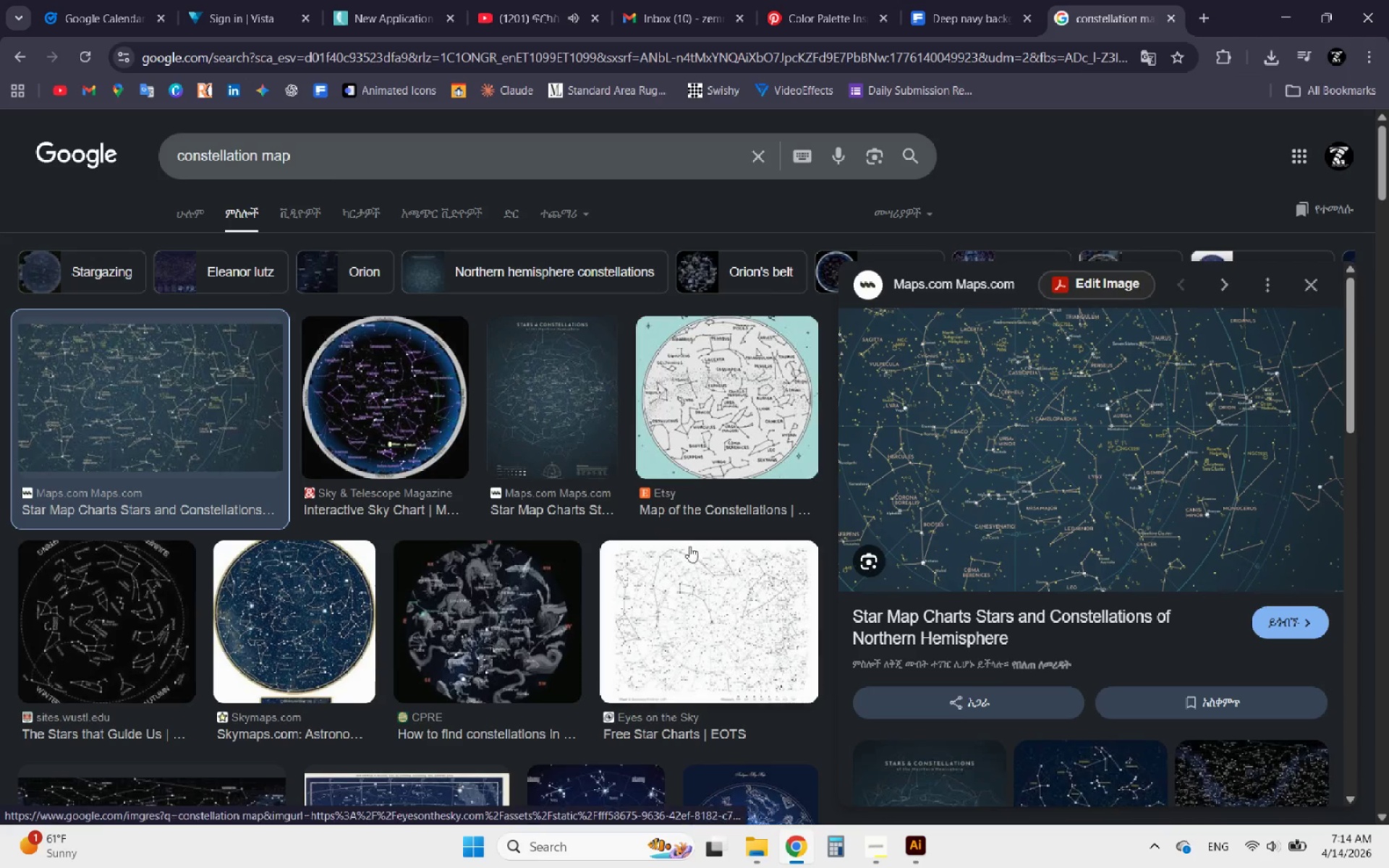 
scroll: coordinate [680, 525], scroll_direction: down, amount: 3.0
 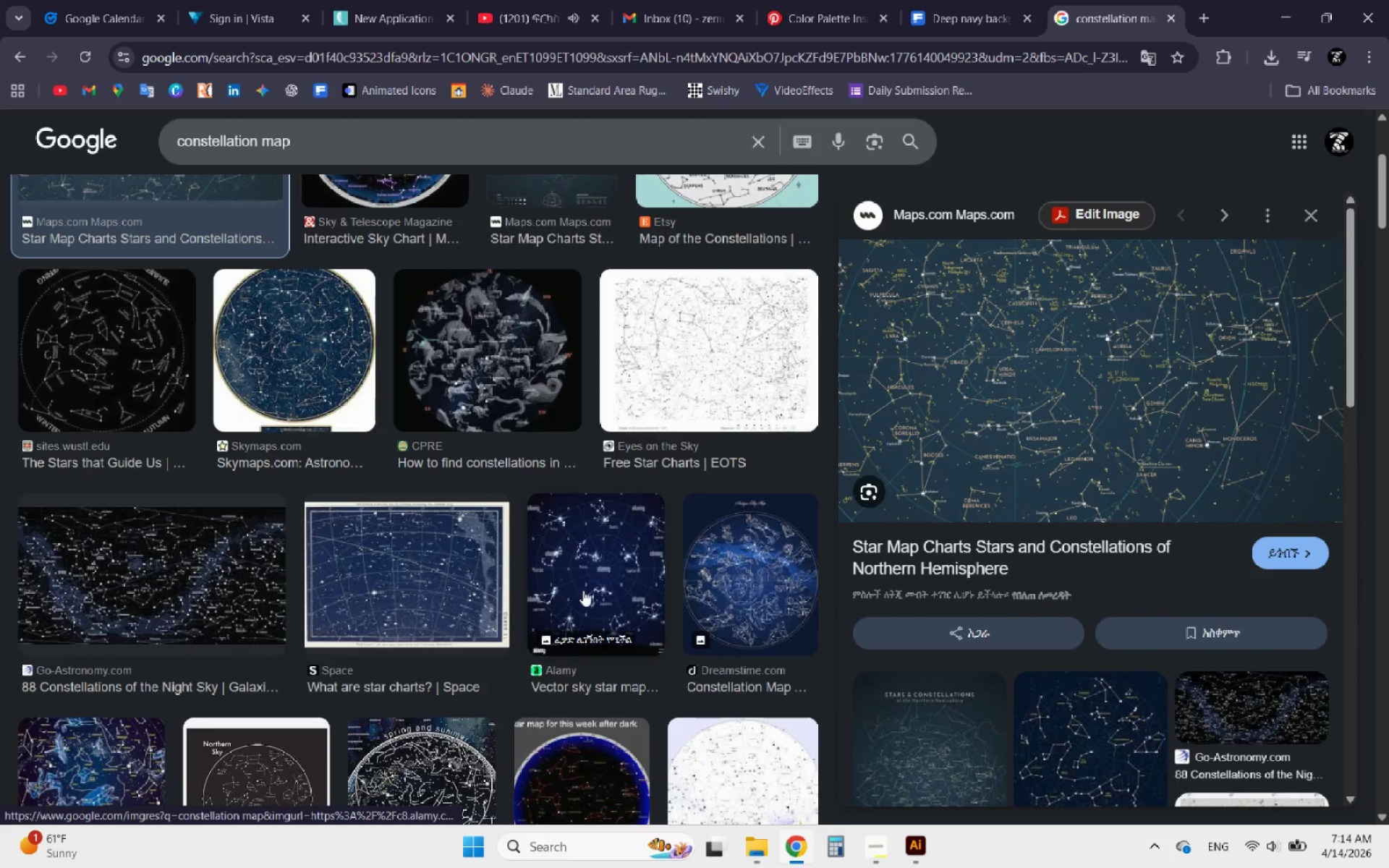 
scroll: coordinate [572, 590], scroll_direction: none, amount: 0.0
 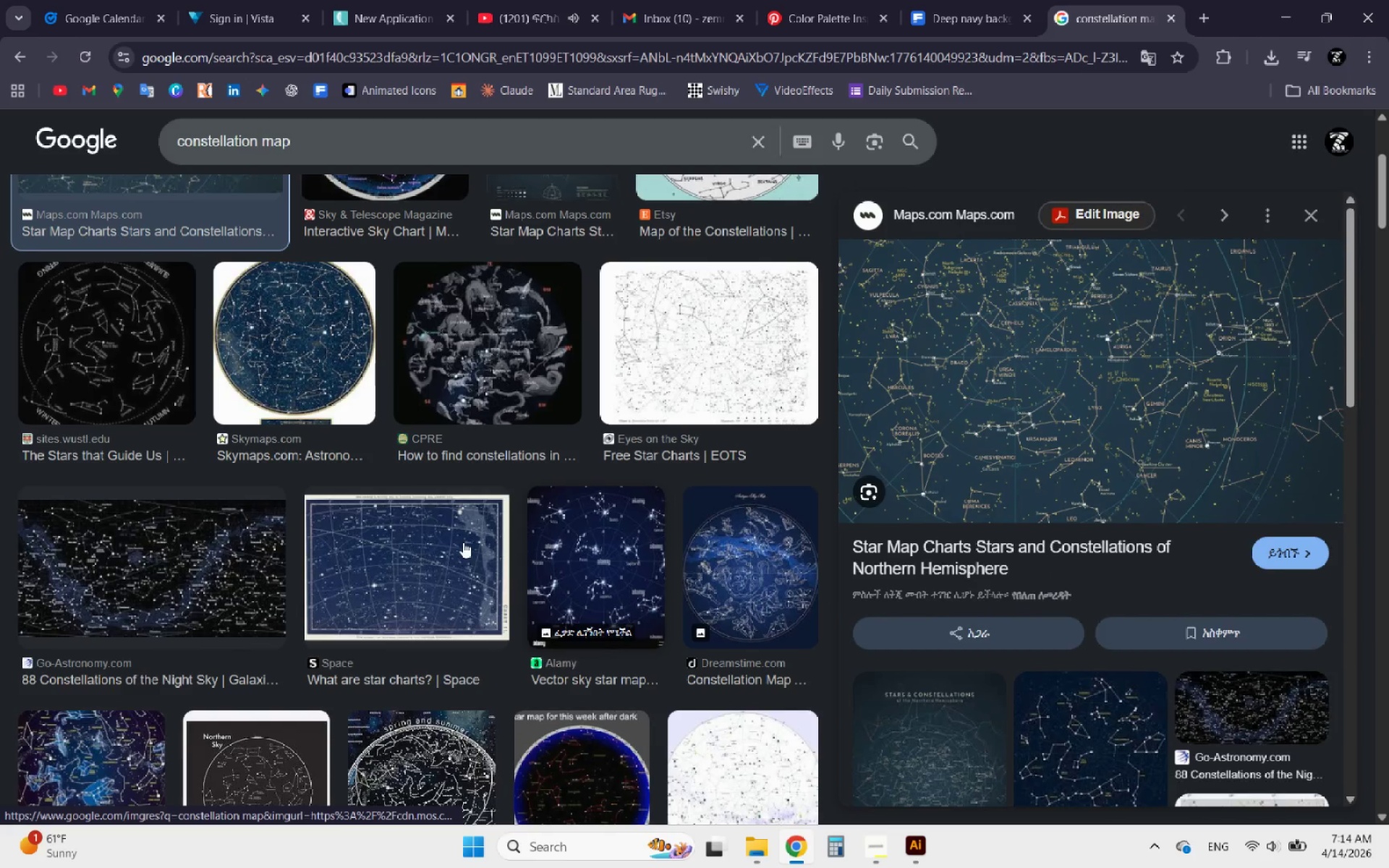 
scroll: coordinate [384, 538], scroll_direction: down, amount: 8.0
 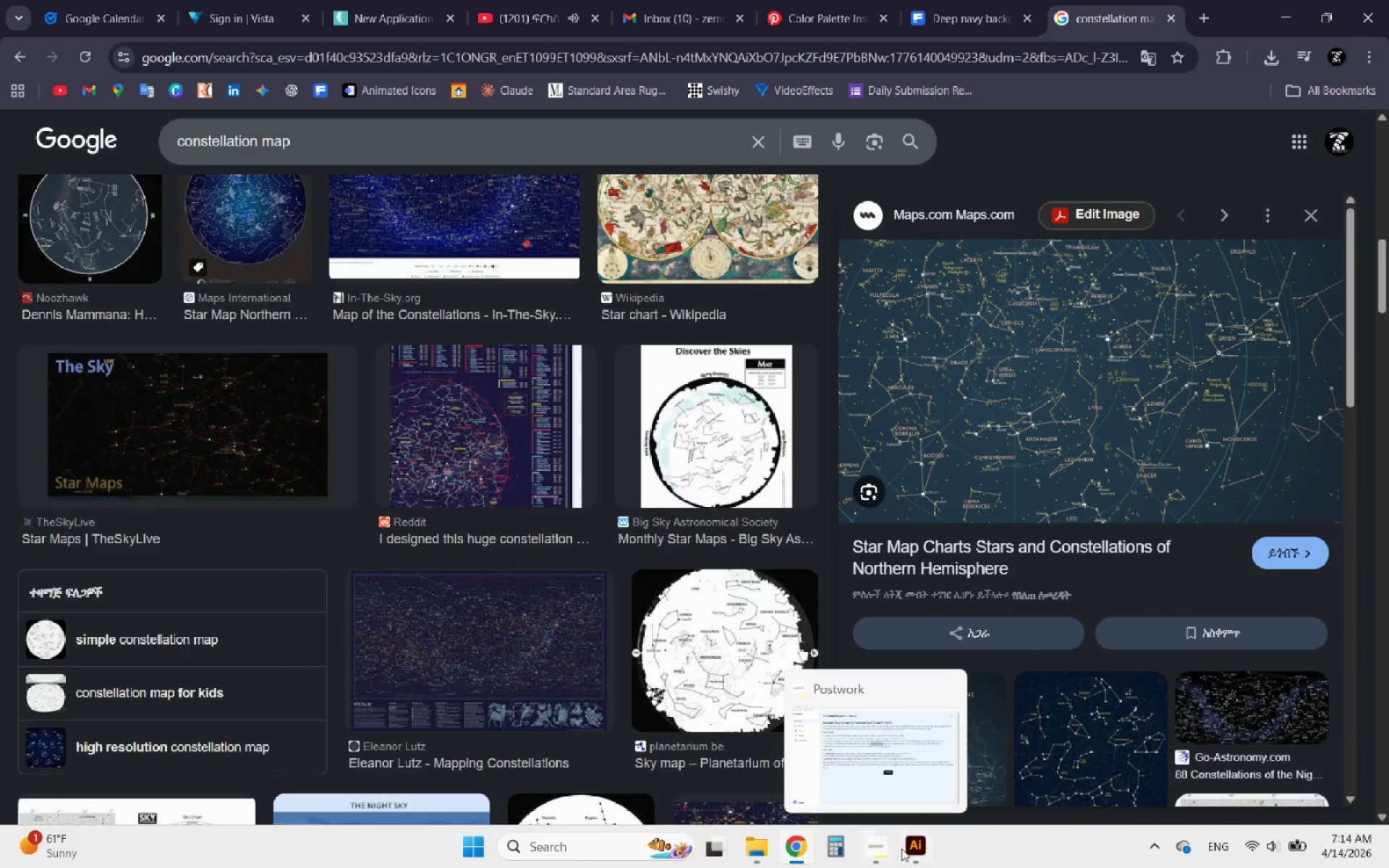 
left_click([910, 848])
 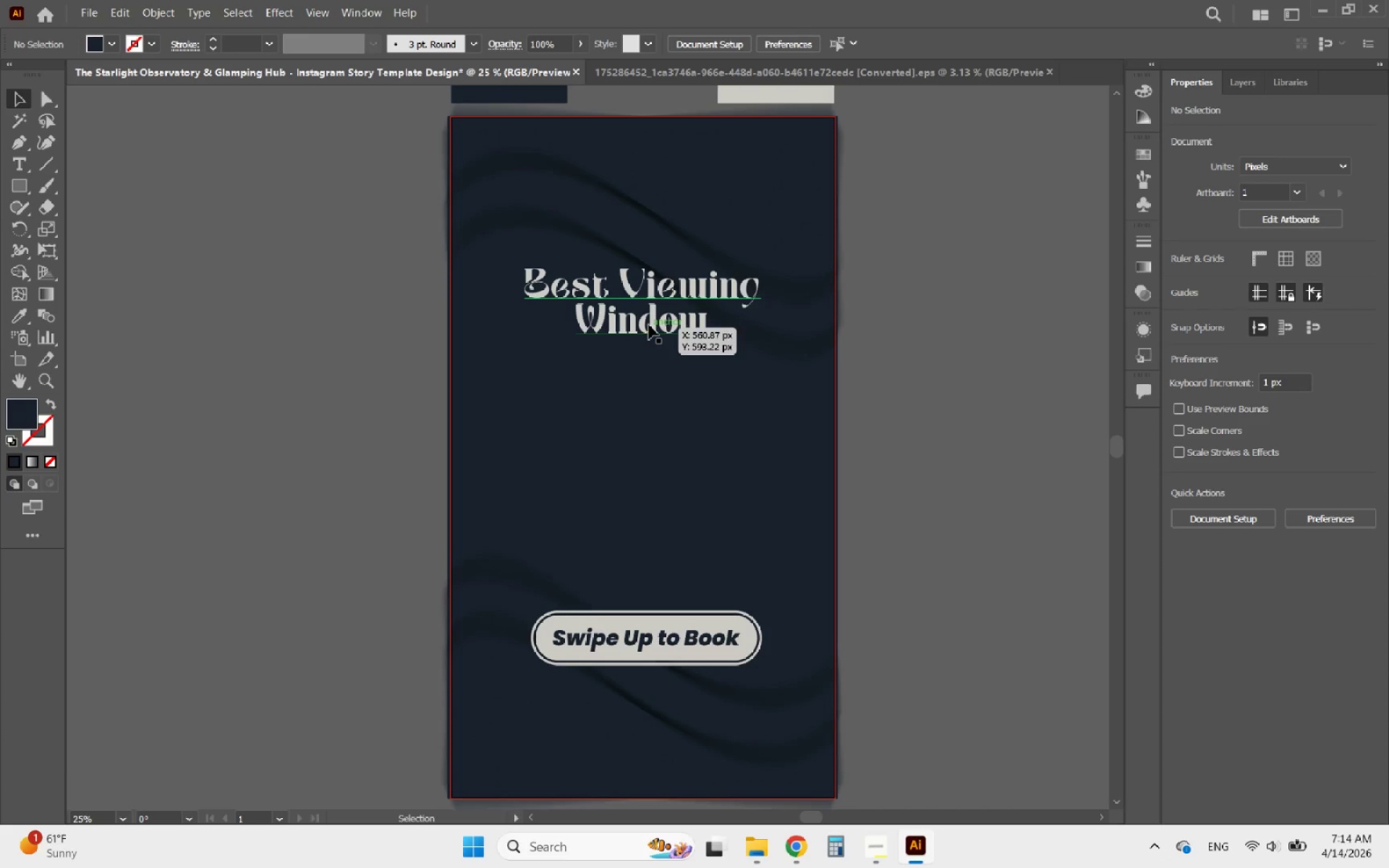 
left_click_drag(start_coordinate=[649, 325], to_coordinate=[650, 297])
 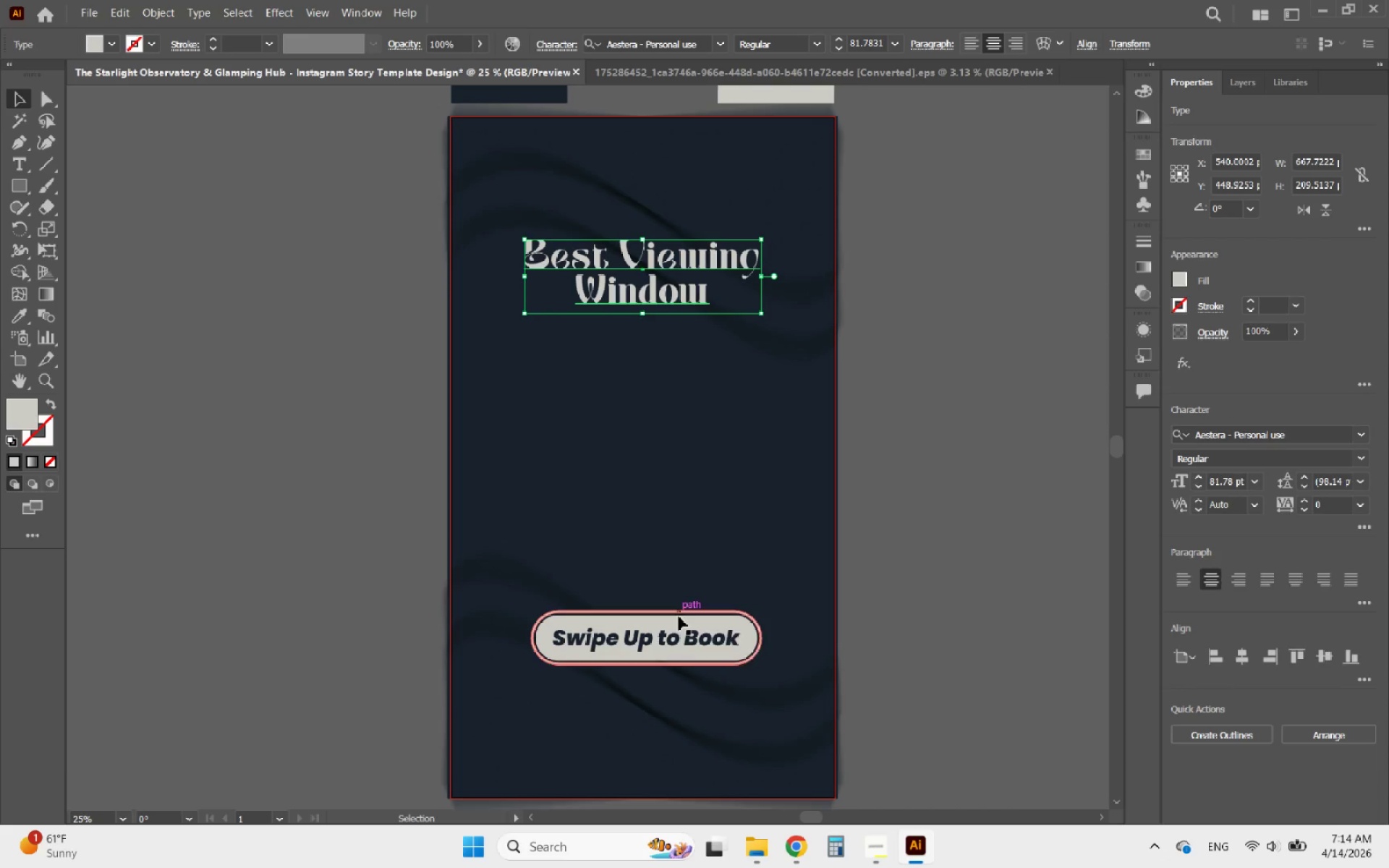 
left_click([679, 643])
 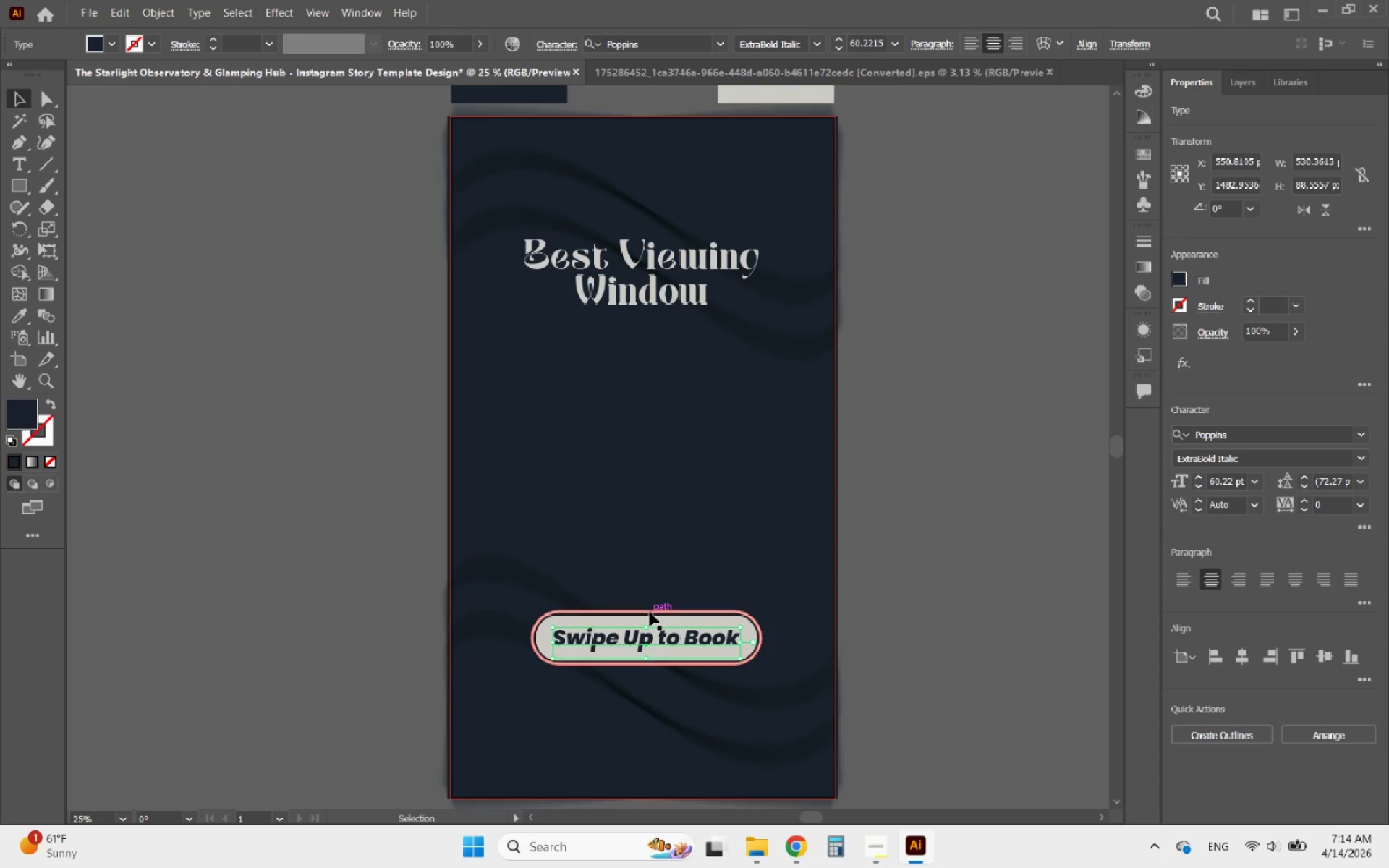 
hold_key(key=AltLeft, duration=0.42)
scroll: coordinate [658, 655], scroll_direction: up, amount: 3.0
 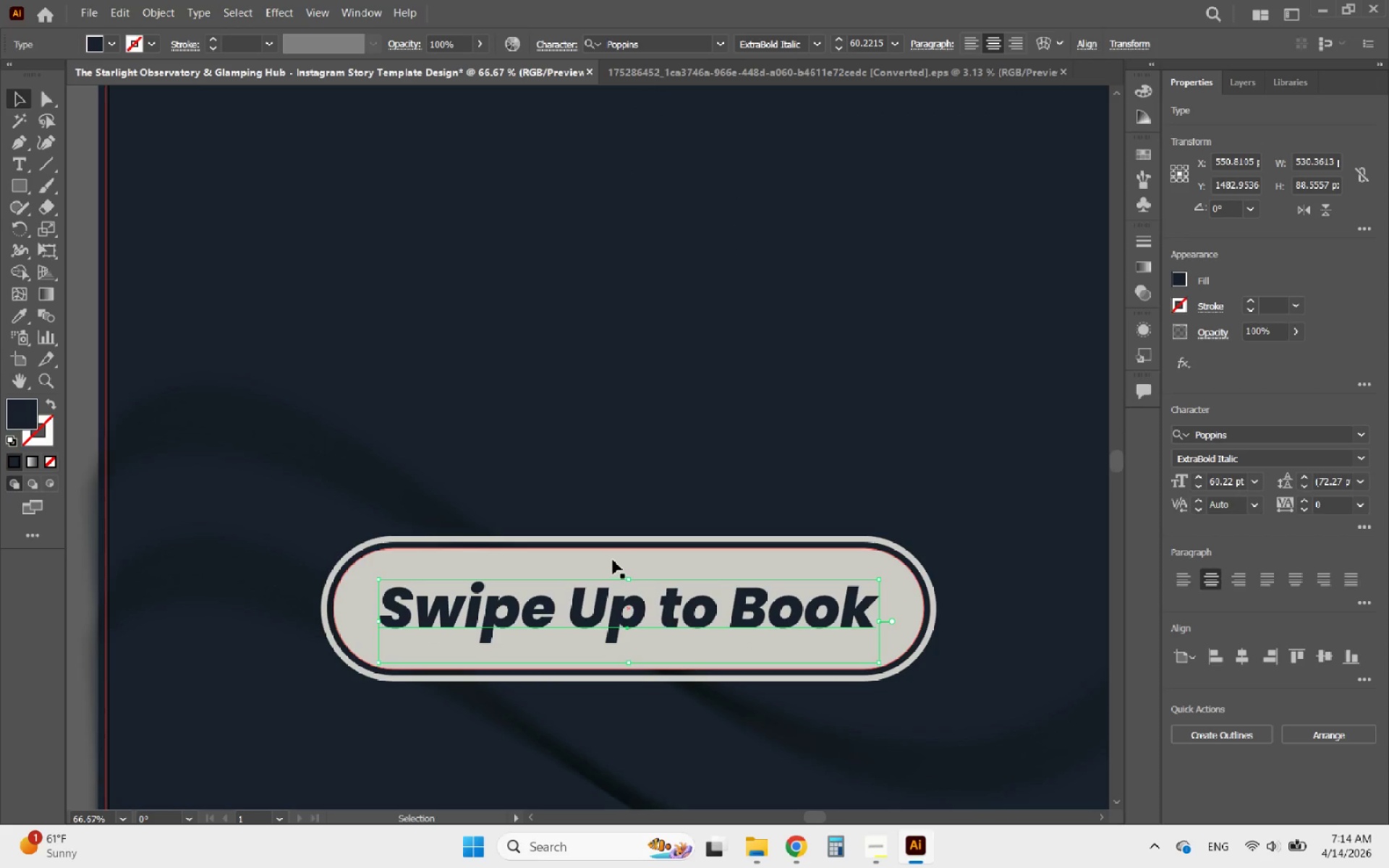 
left_click([612, 559])
 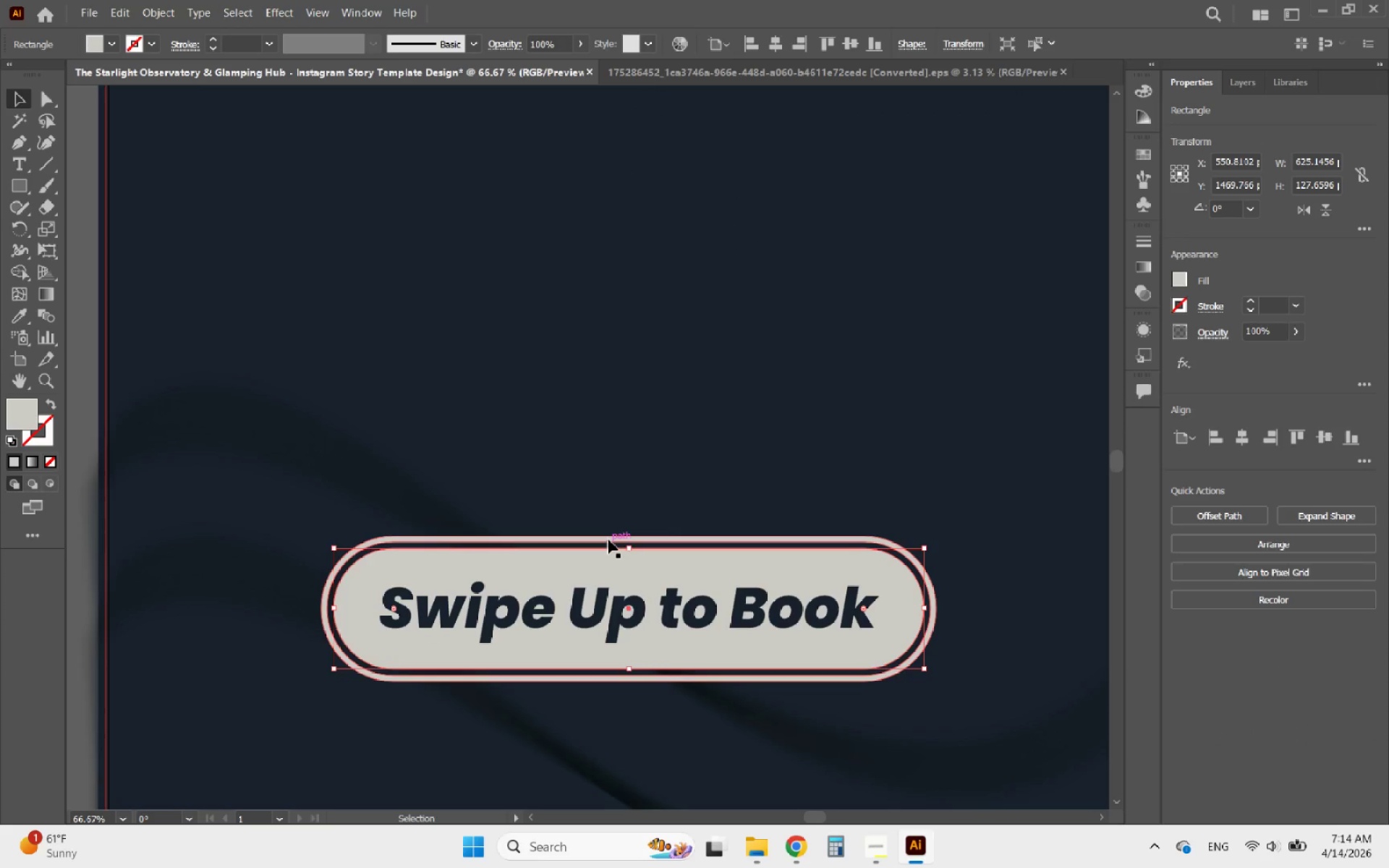 
hold_key(key=ShiftLeft, duration=0.58)
left_click([608, 540])
 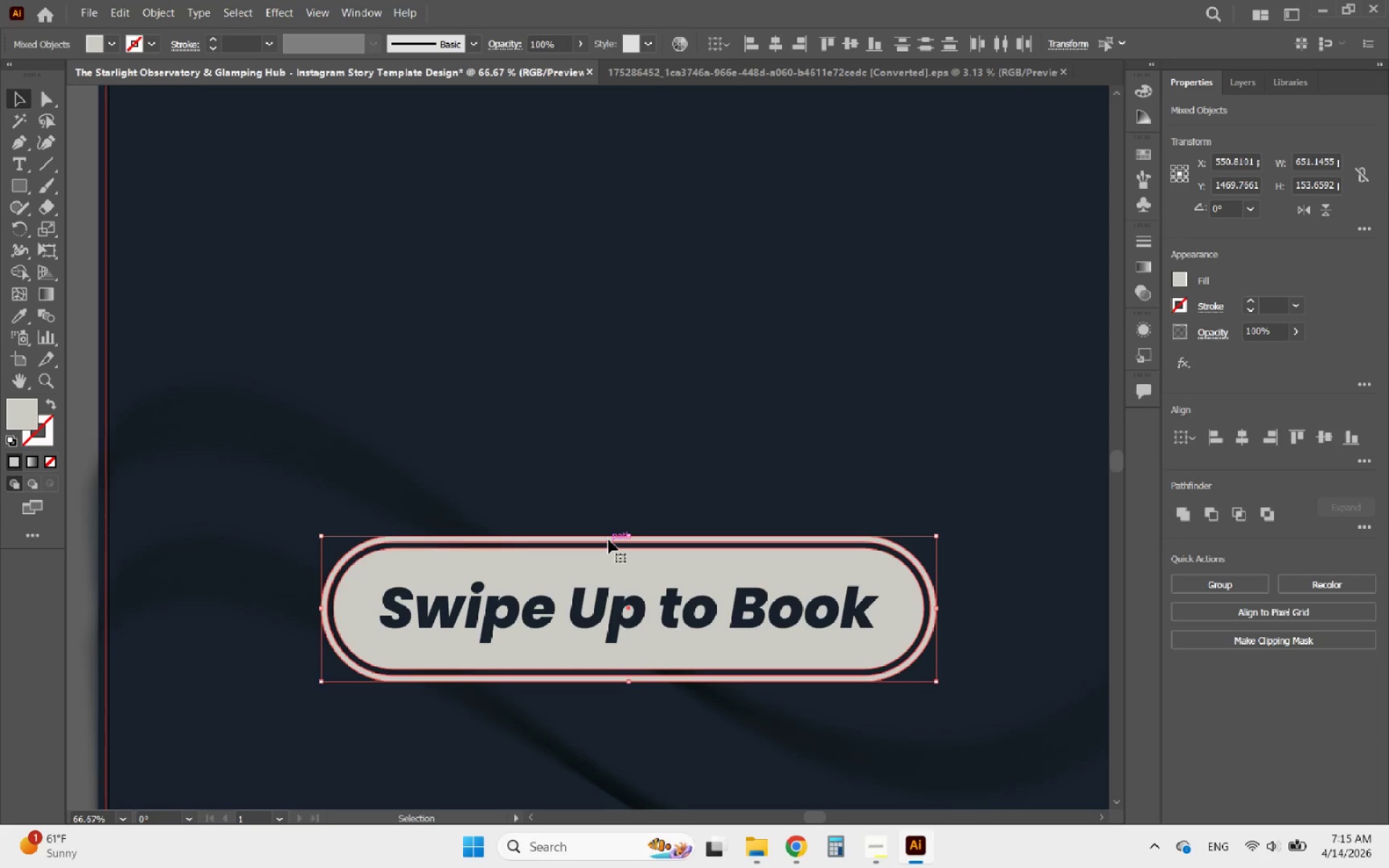 
key(Control+8)
 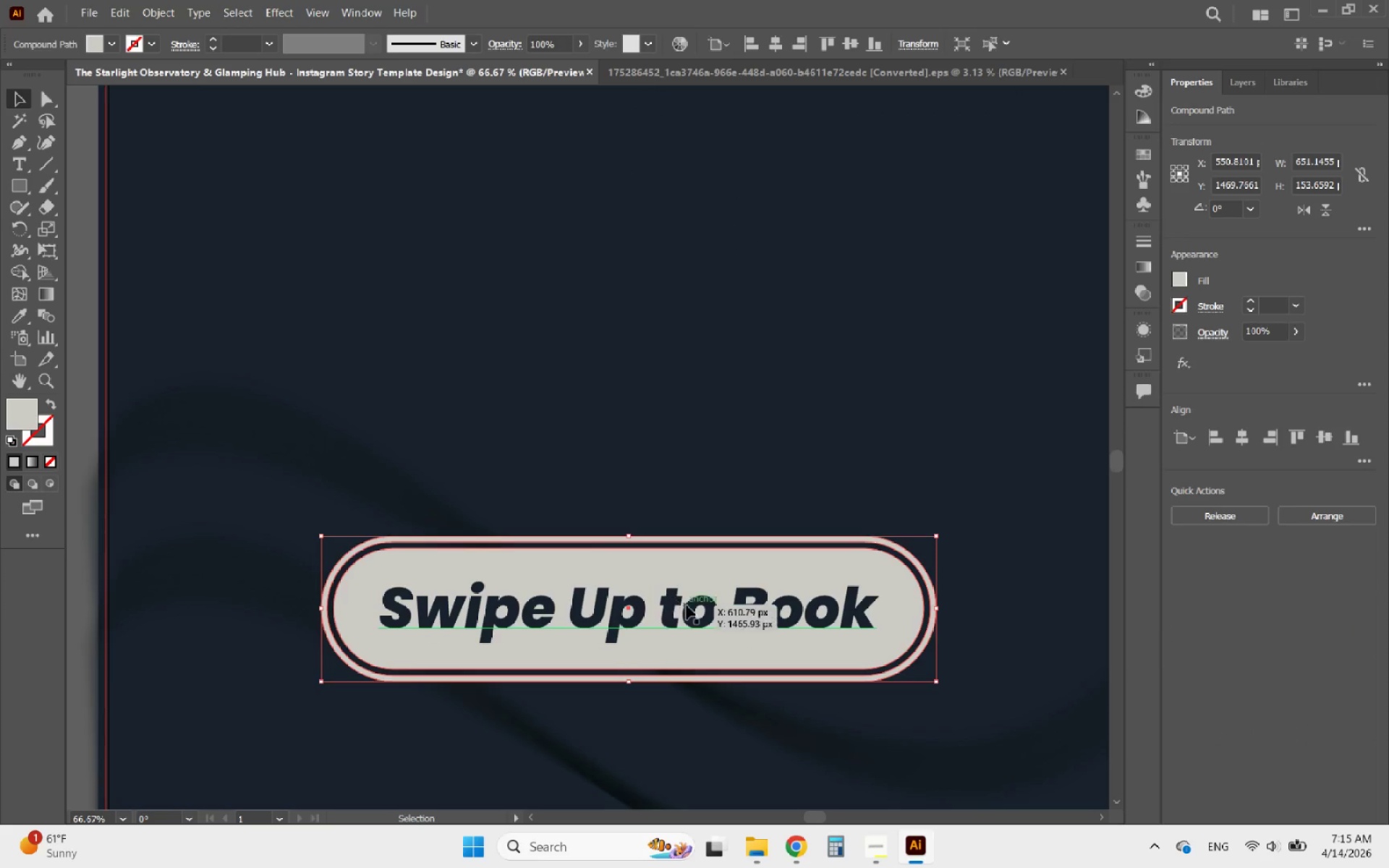 
left_click([676, 610])
 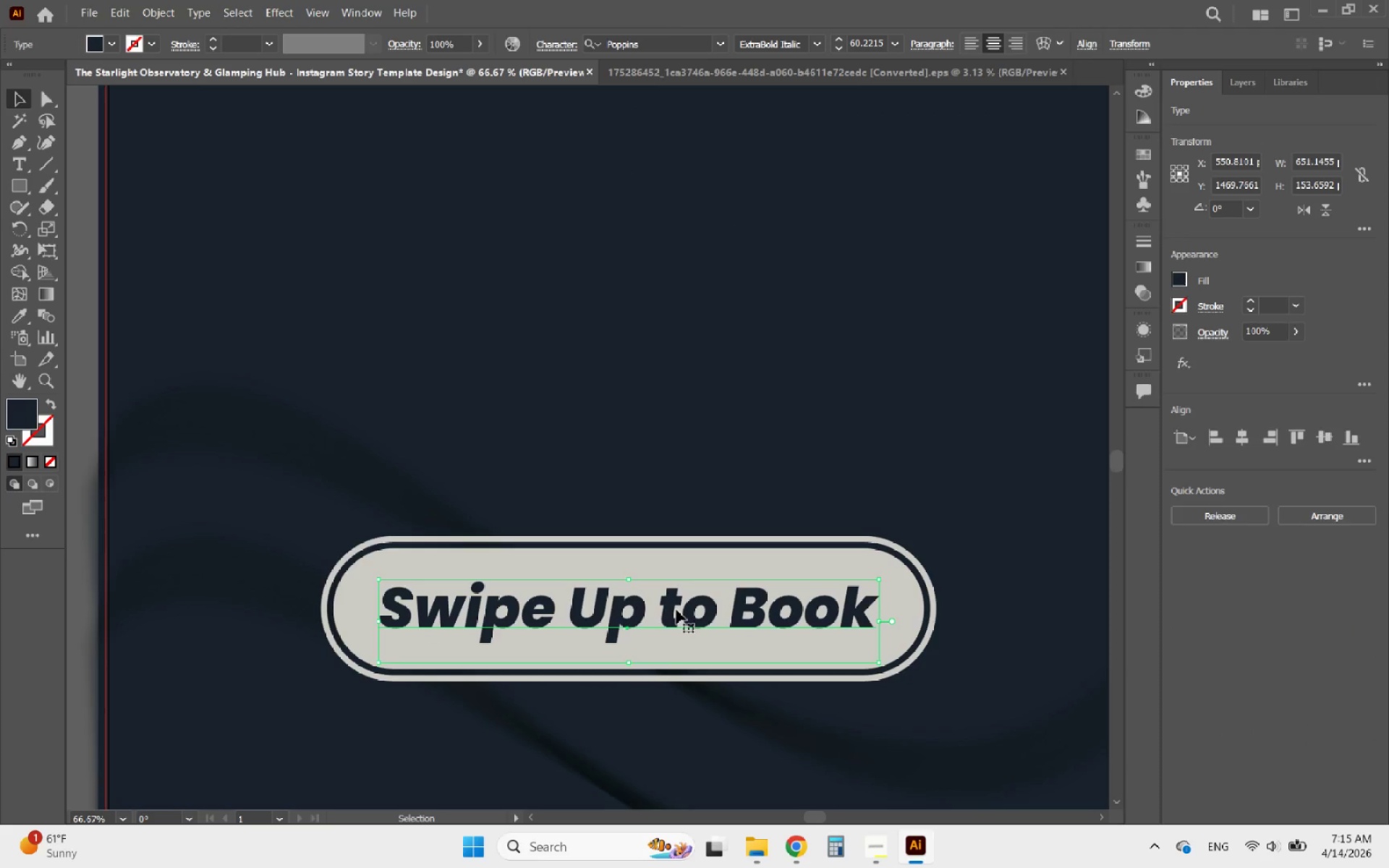 
hold_key(key=ShiftLeft, duration=1.28)
left_click([663, 561])
 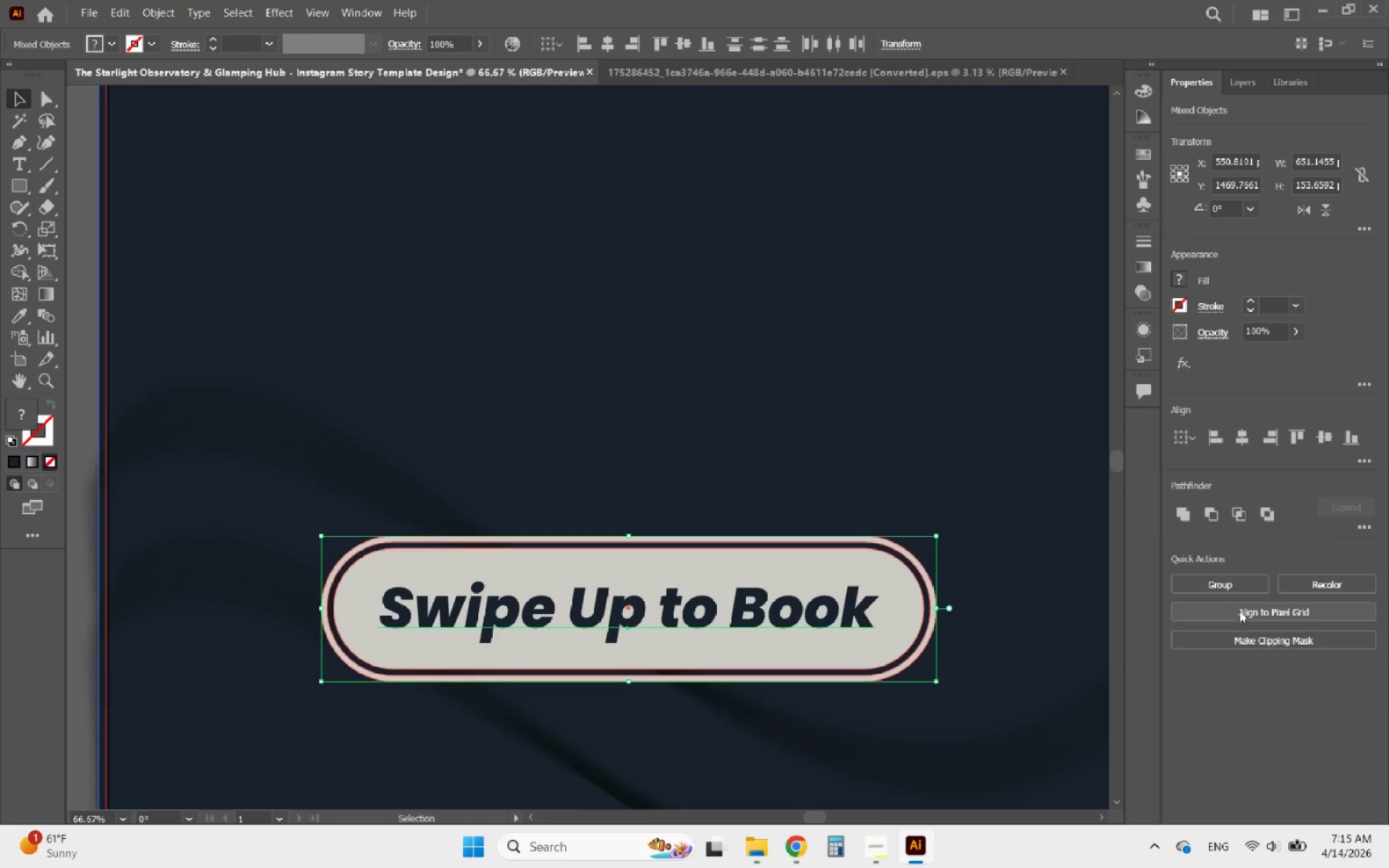 
left_click([1239, 583])
 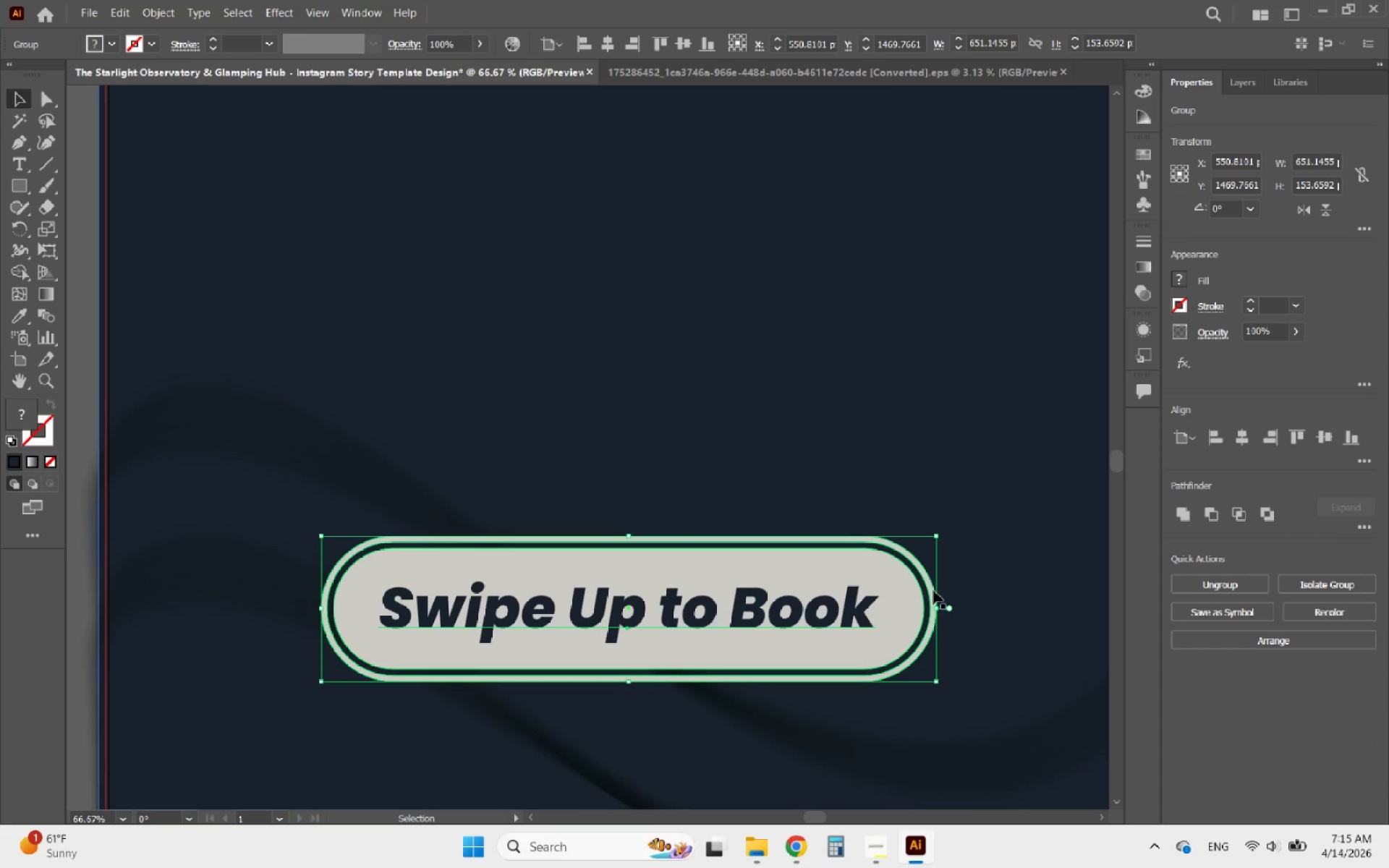 
hold_key(key=AltLeft, duration=0.61)
scroll: coordinate [539, 550], scroll_direction: down, amount: 2.0
 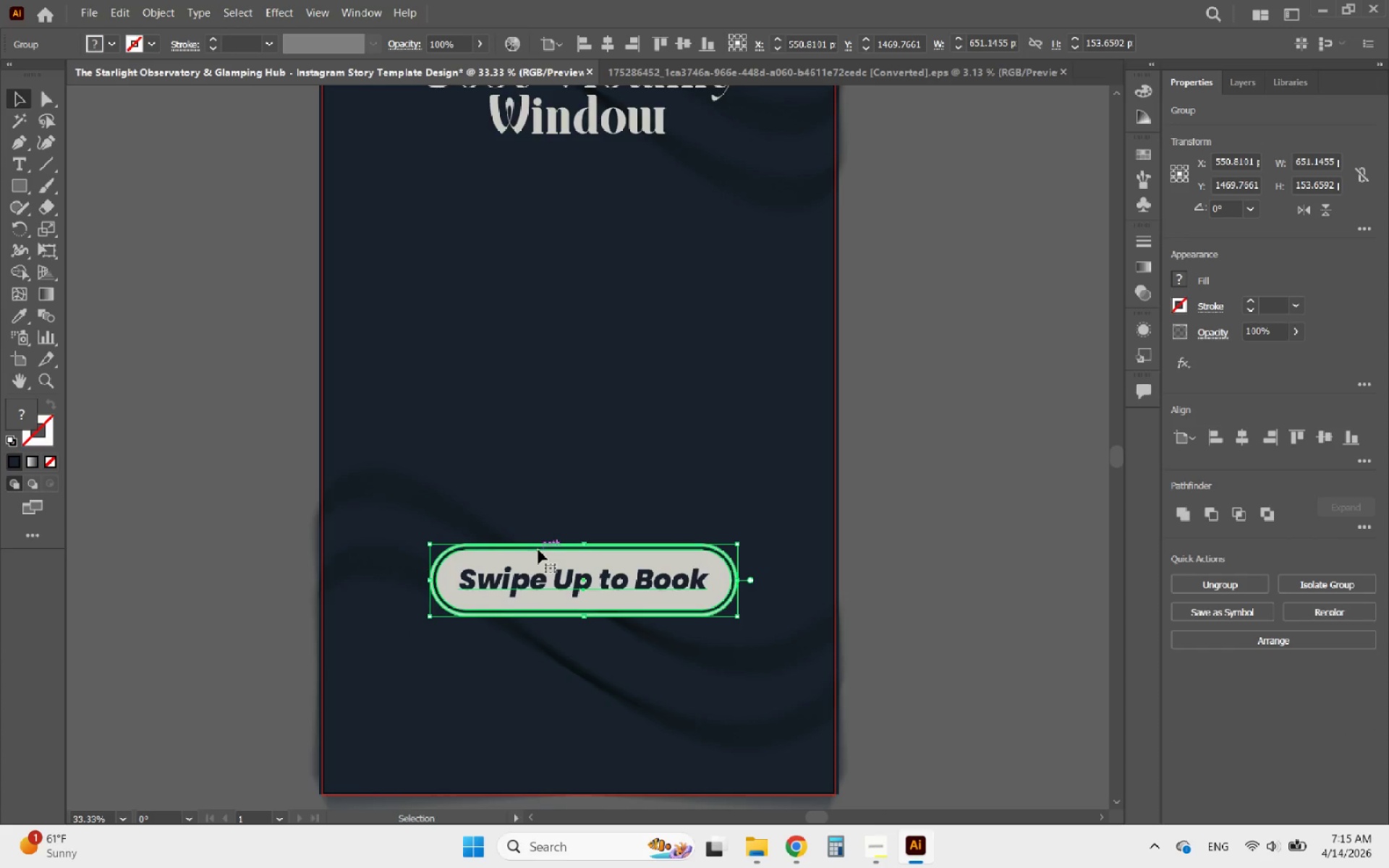 
key(Control+ControlLeft)
 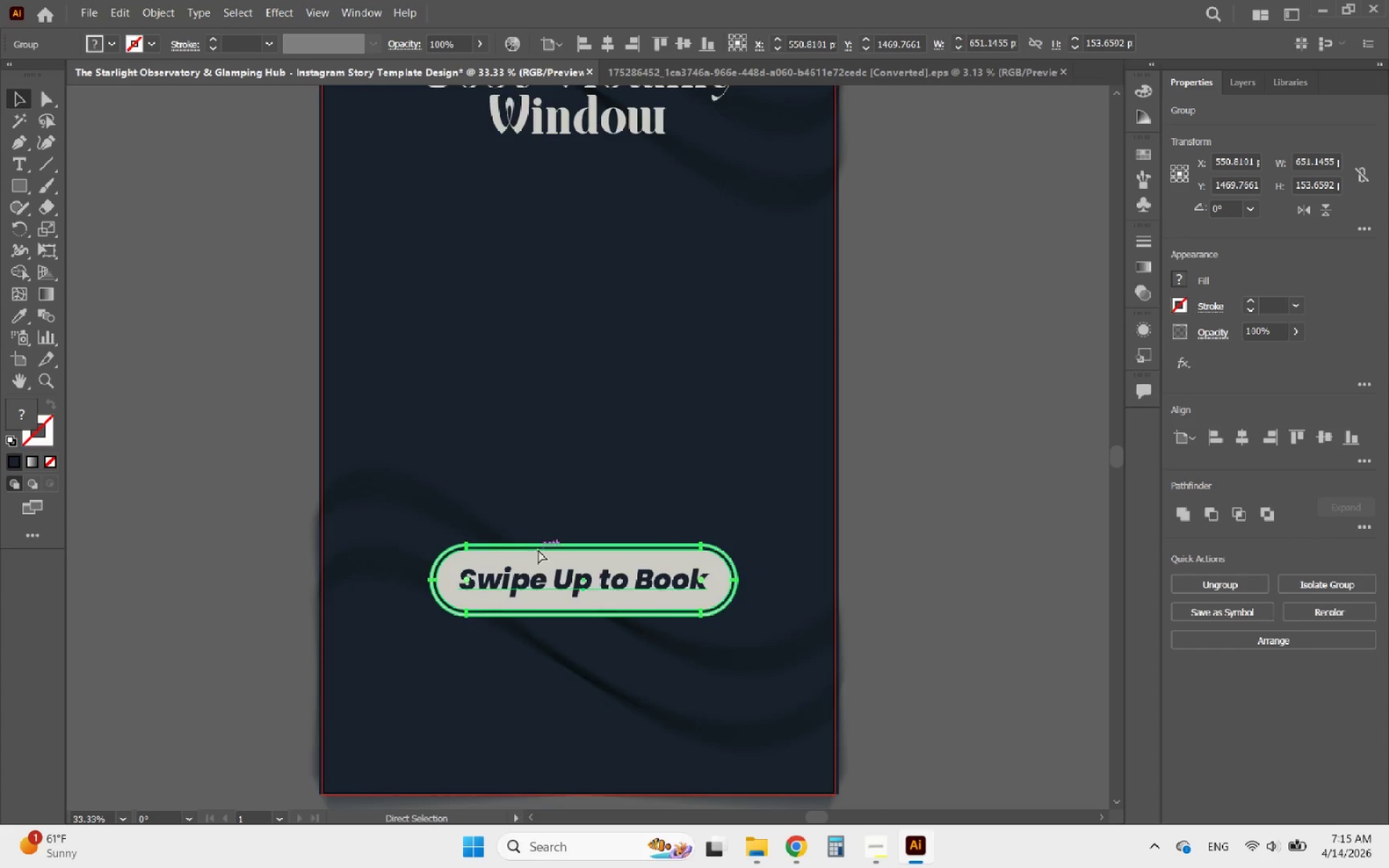 
key(Control+Z)
 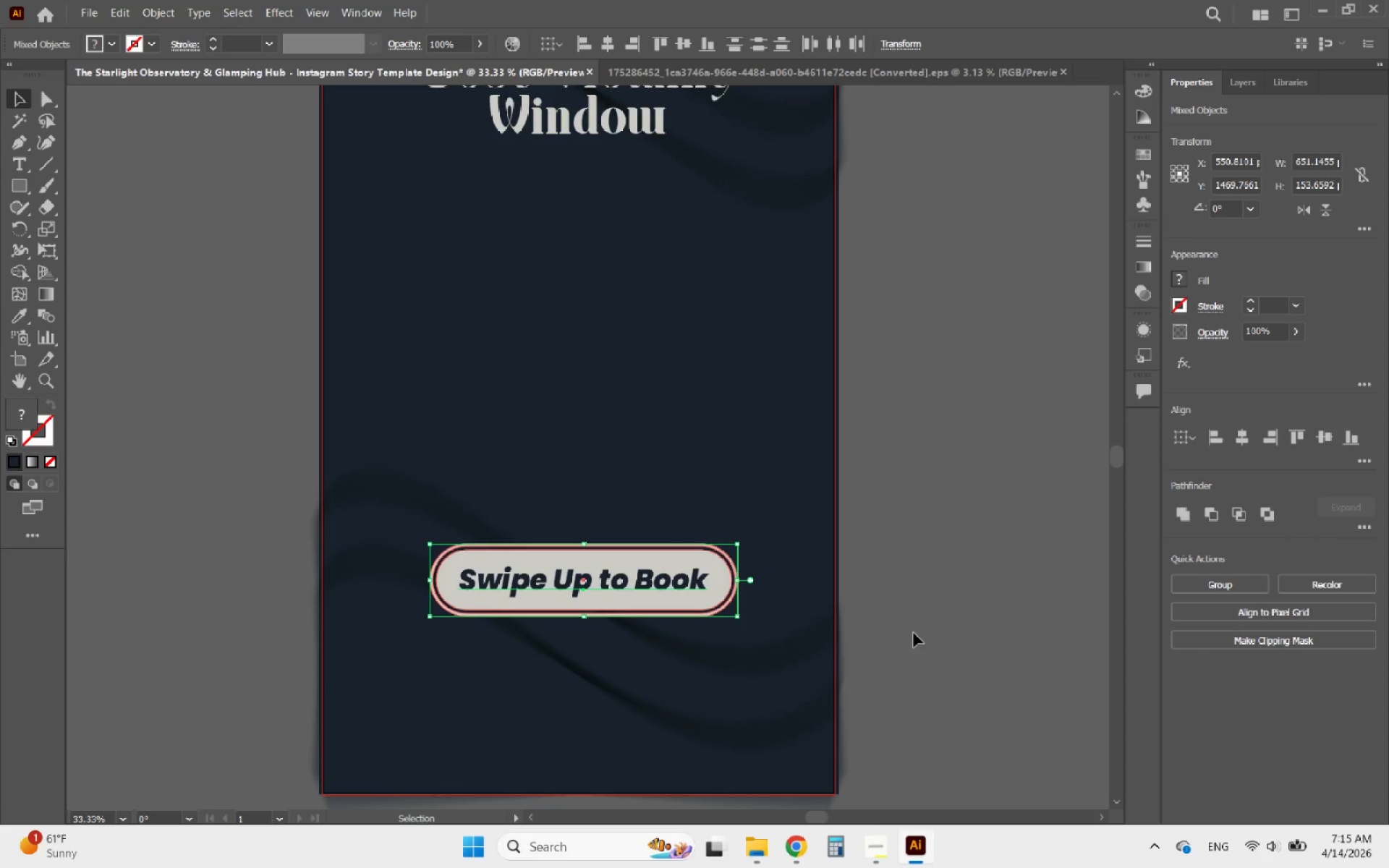 
left_click([951, 633])
 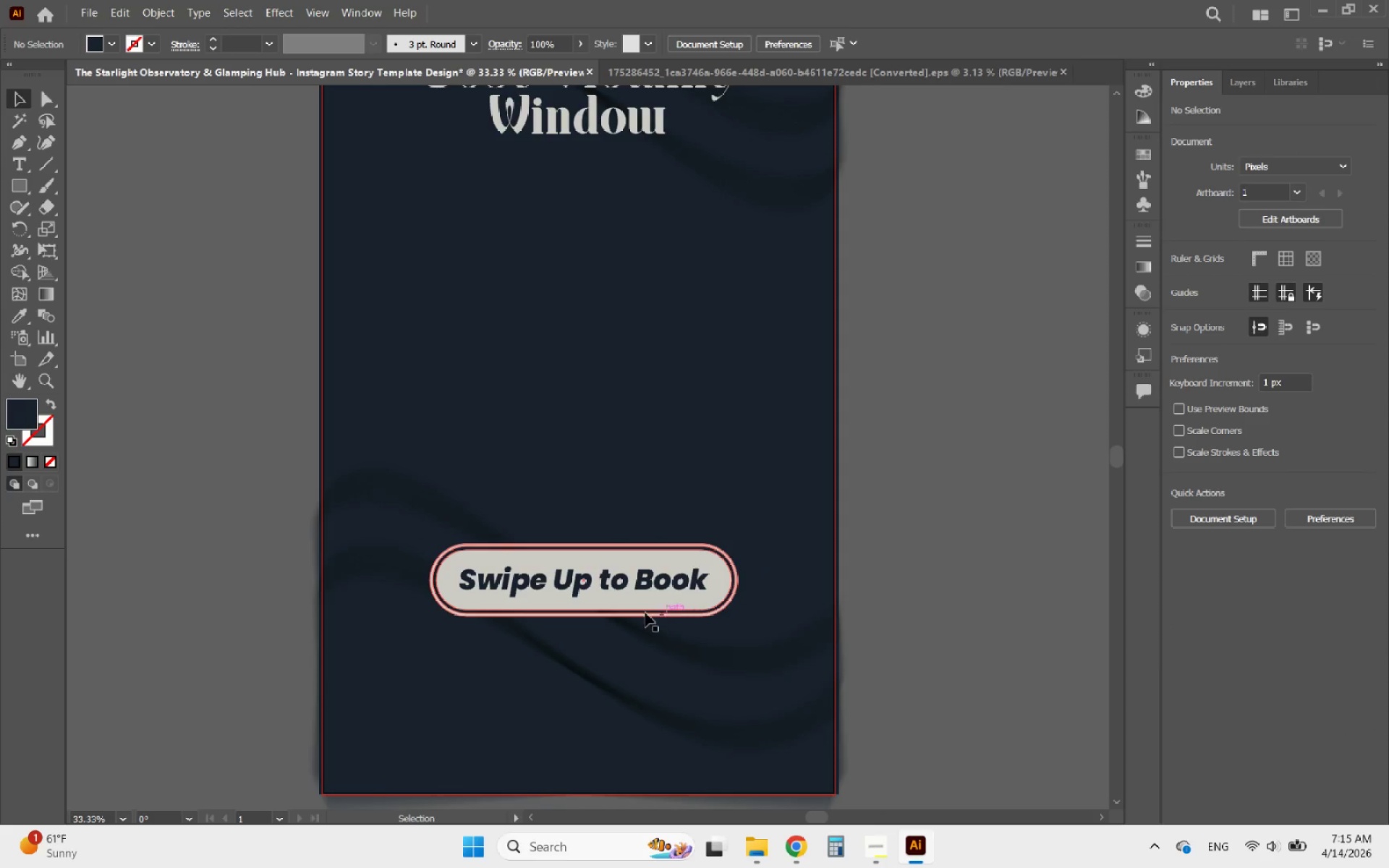 
left_click([645, 613])
 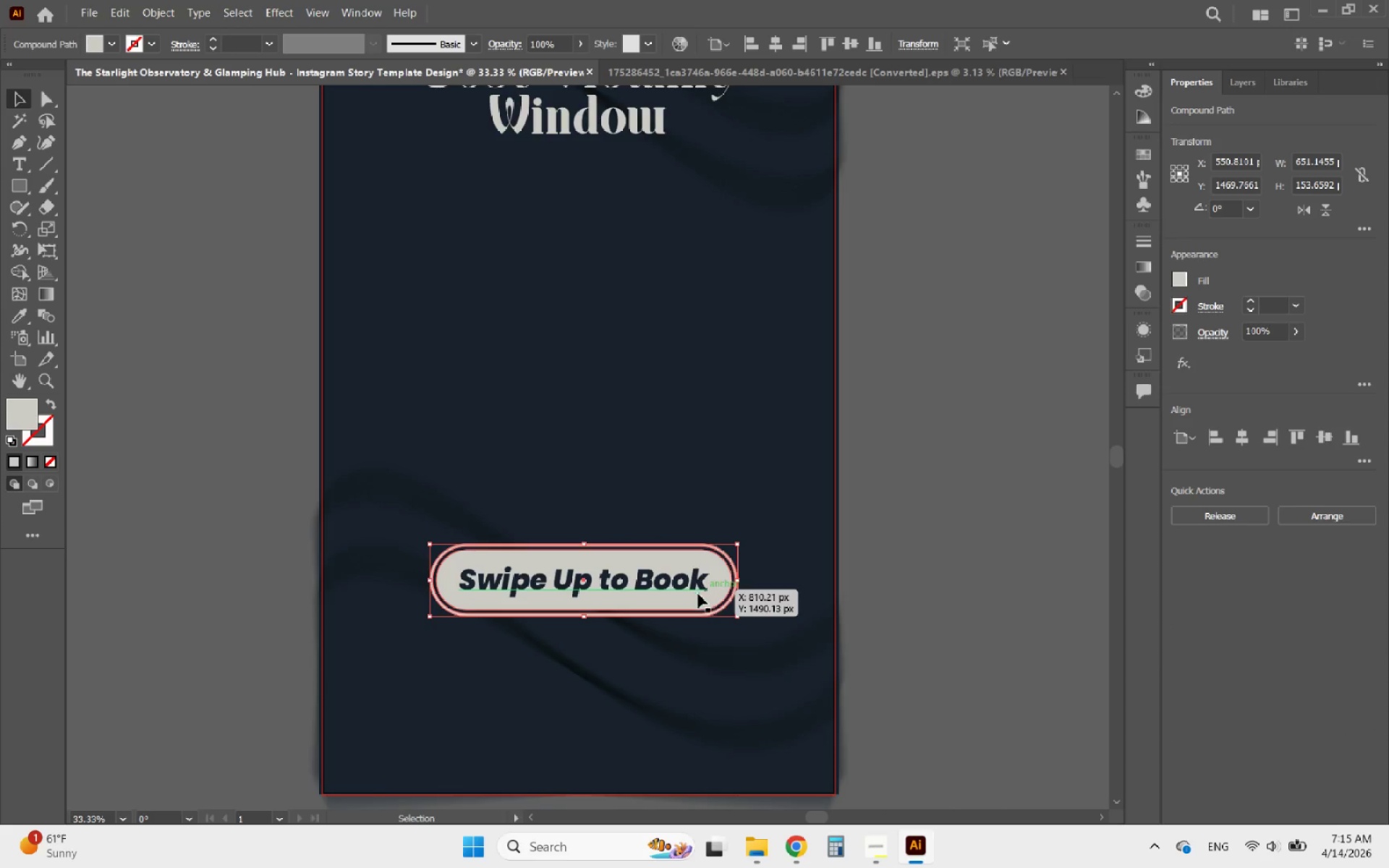 
left_click_drag(start_coordinate=[677, 606], to_coordinate=[678, 676])
 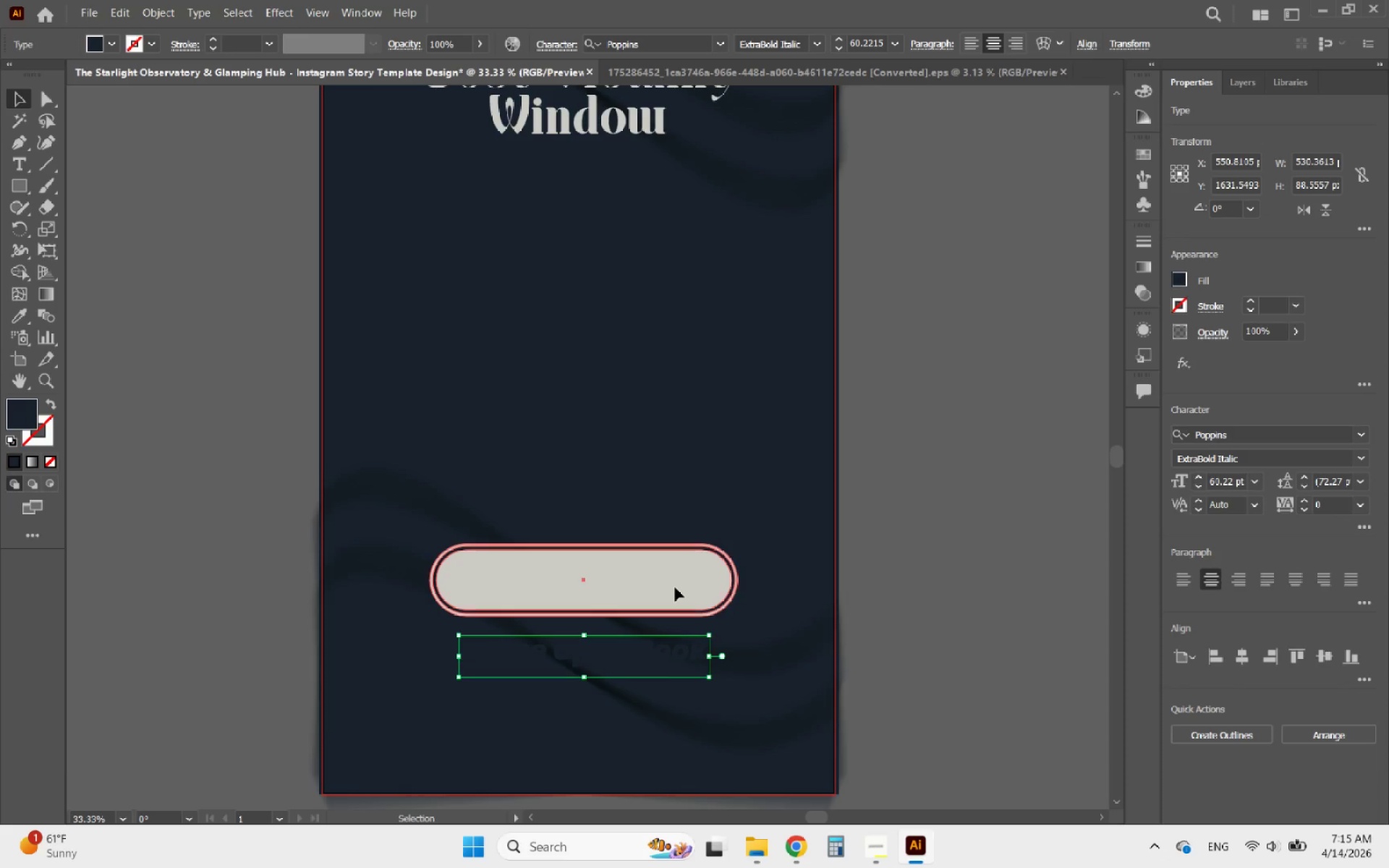 
hold_key(key=ShiftLeft, duration=3.19)
 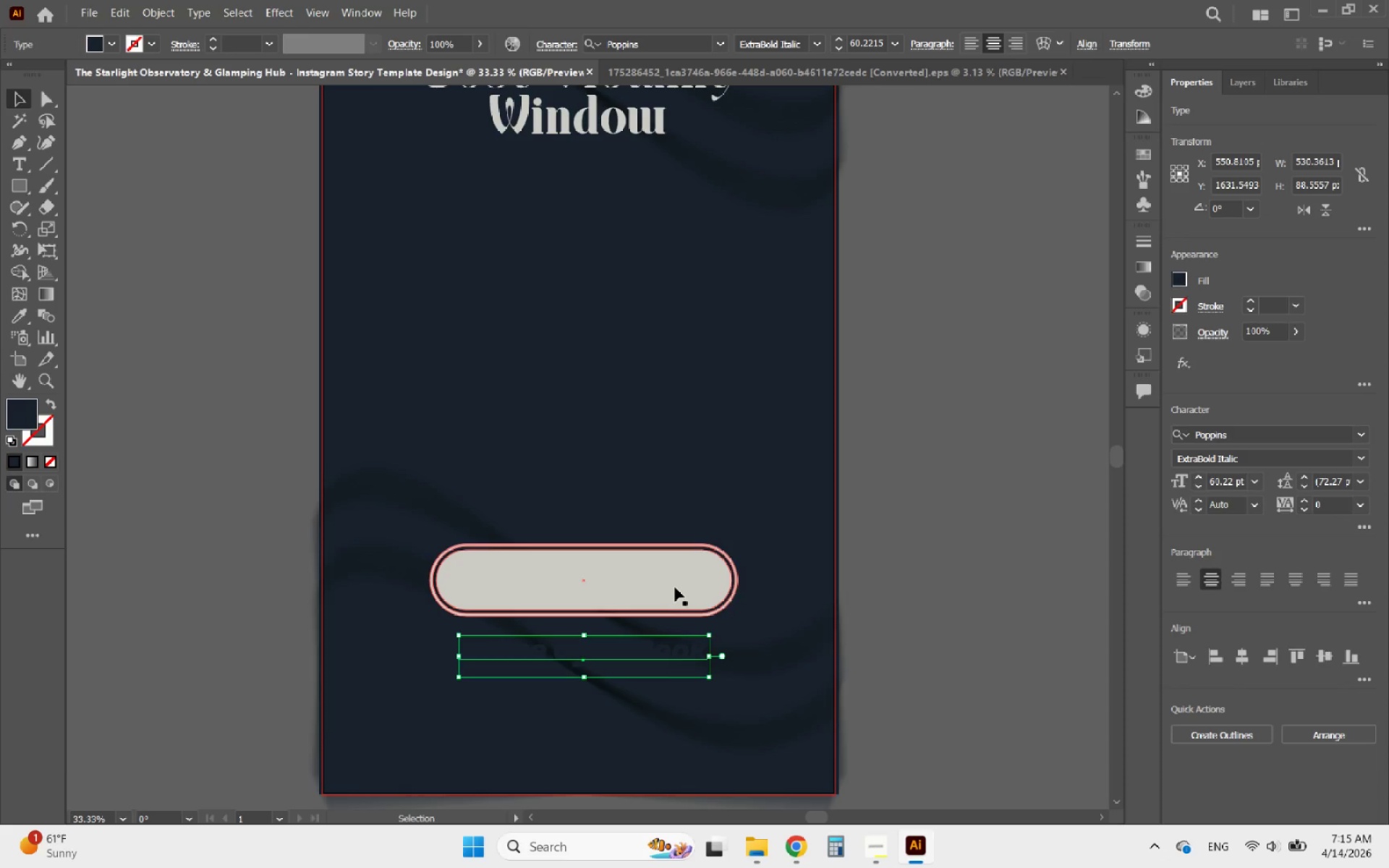 
left_click([675, 587])
 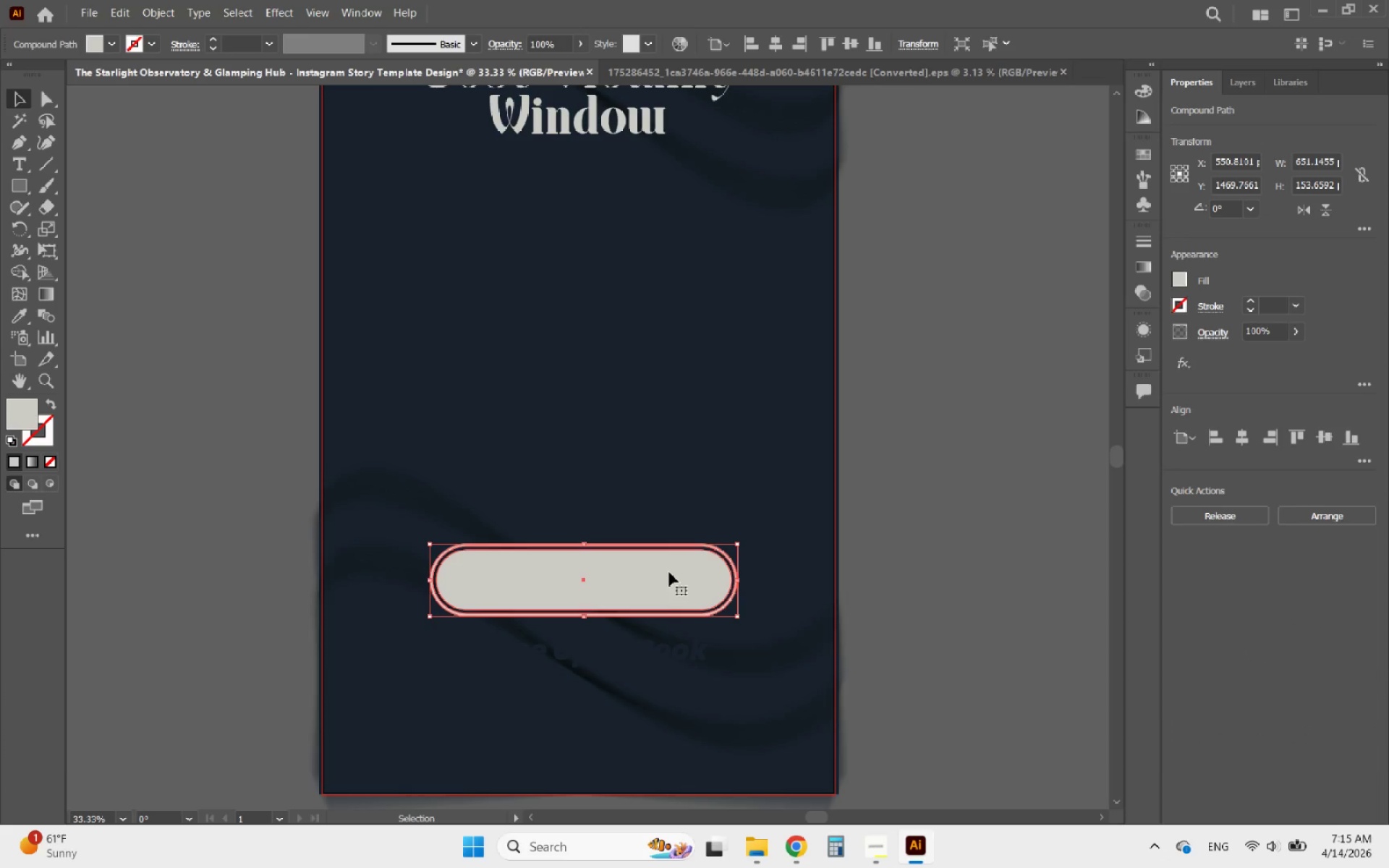 
left_click_drag(start_coordinate=[669, 571], to_coordinate=[671, 642])
 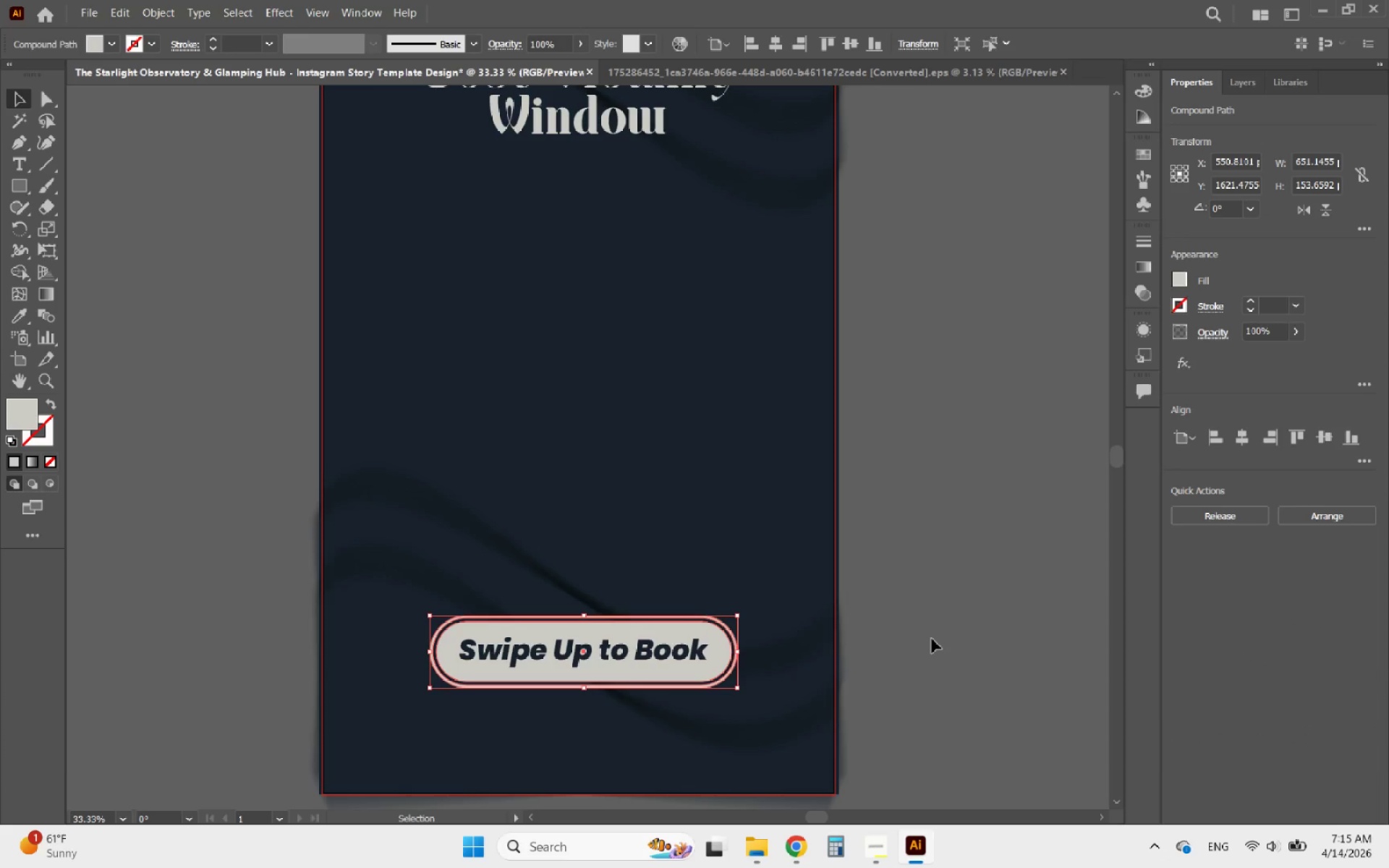 
hold_key(key=ShiftLeft, duration=5.23)
 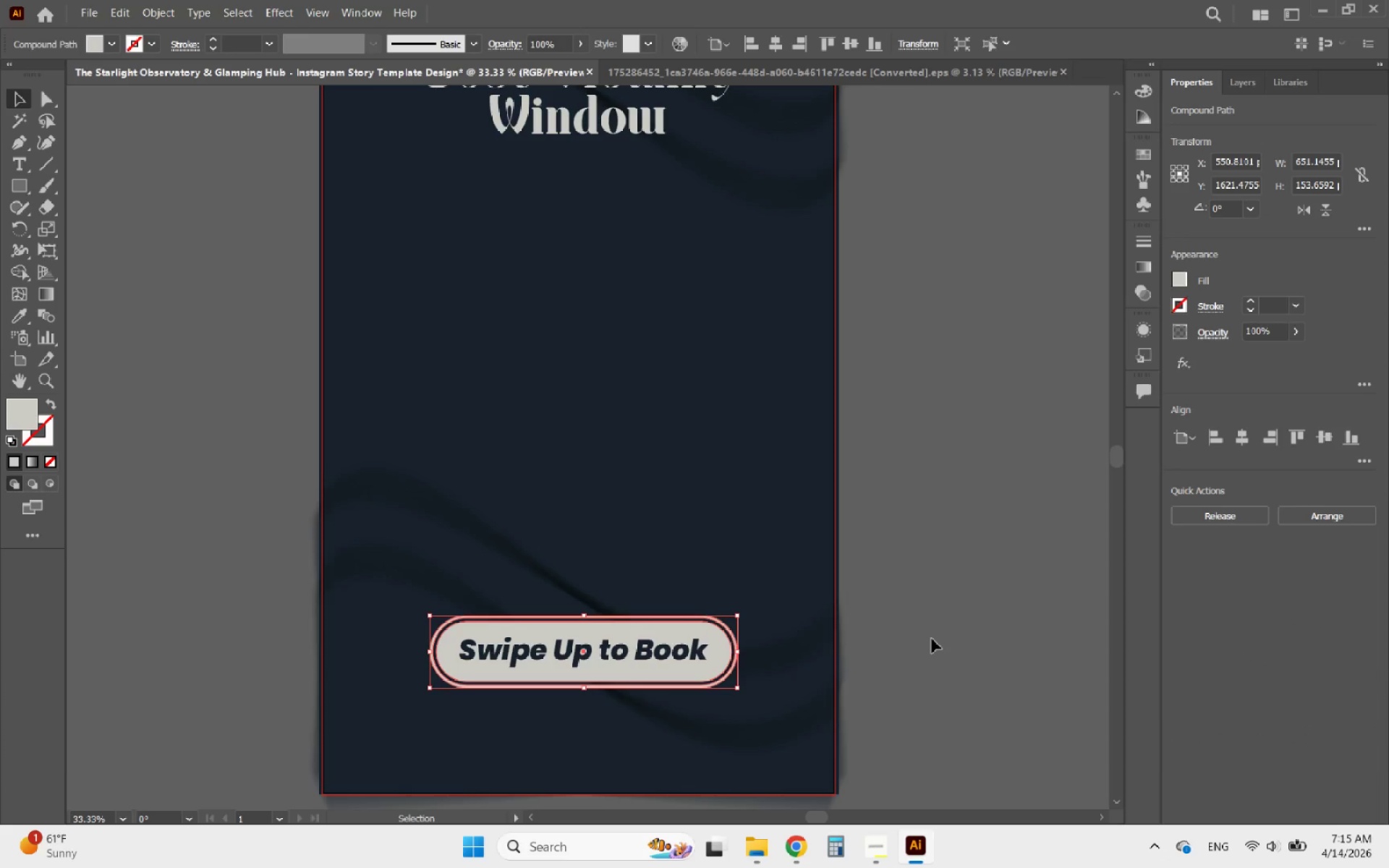 
left_click([932, 639])
 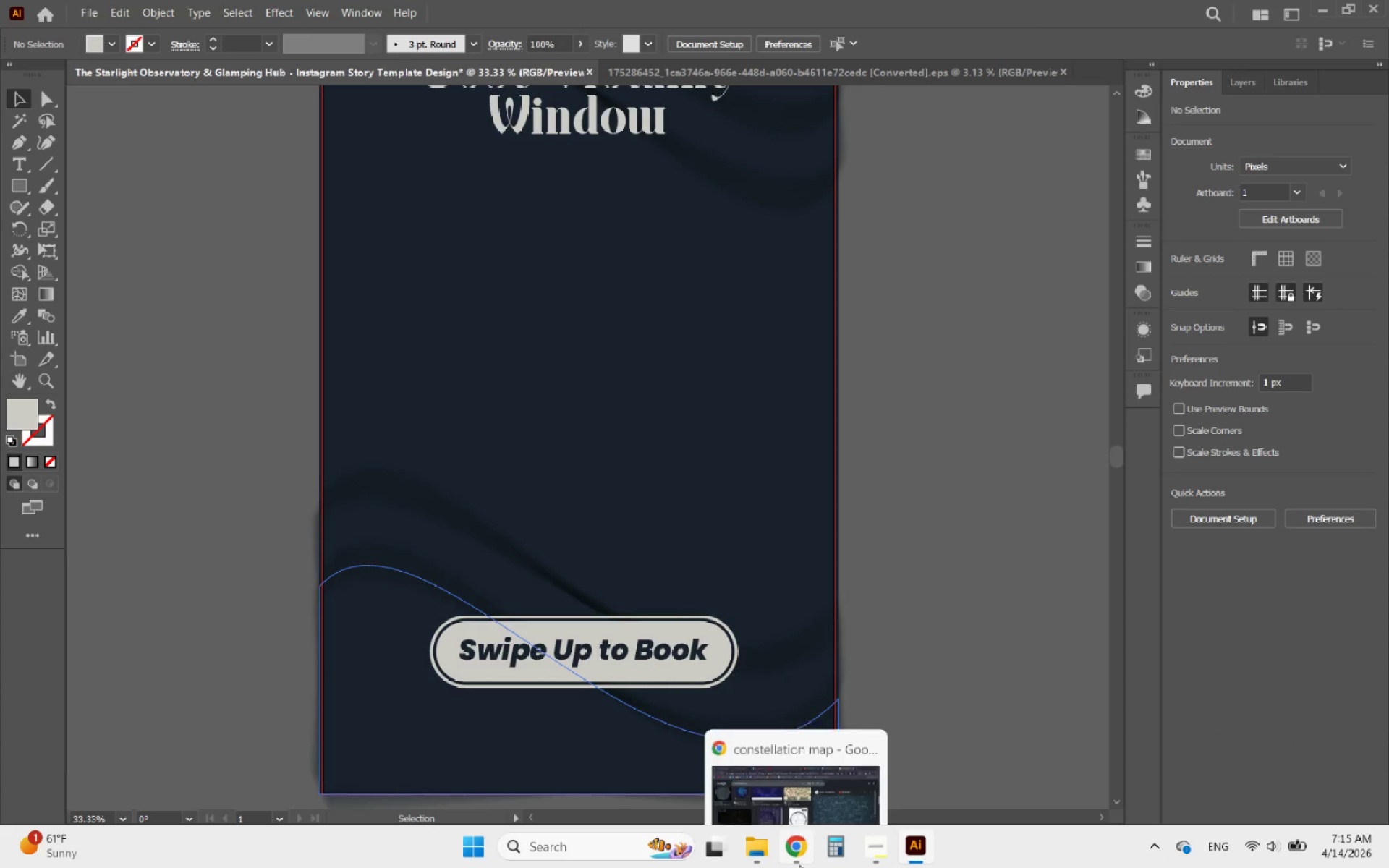 
left_click([799, 865])
 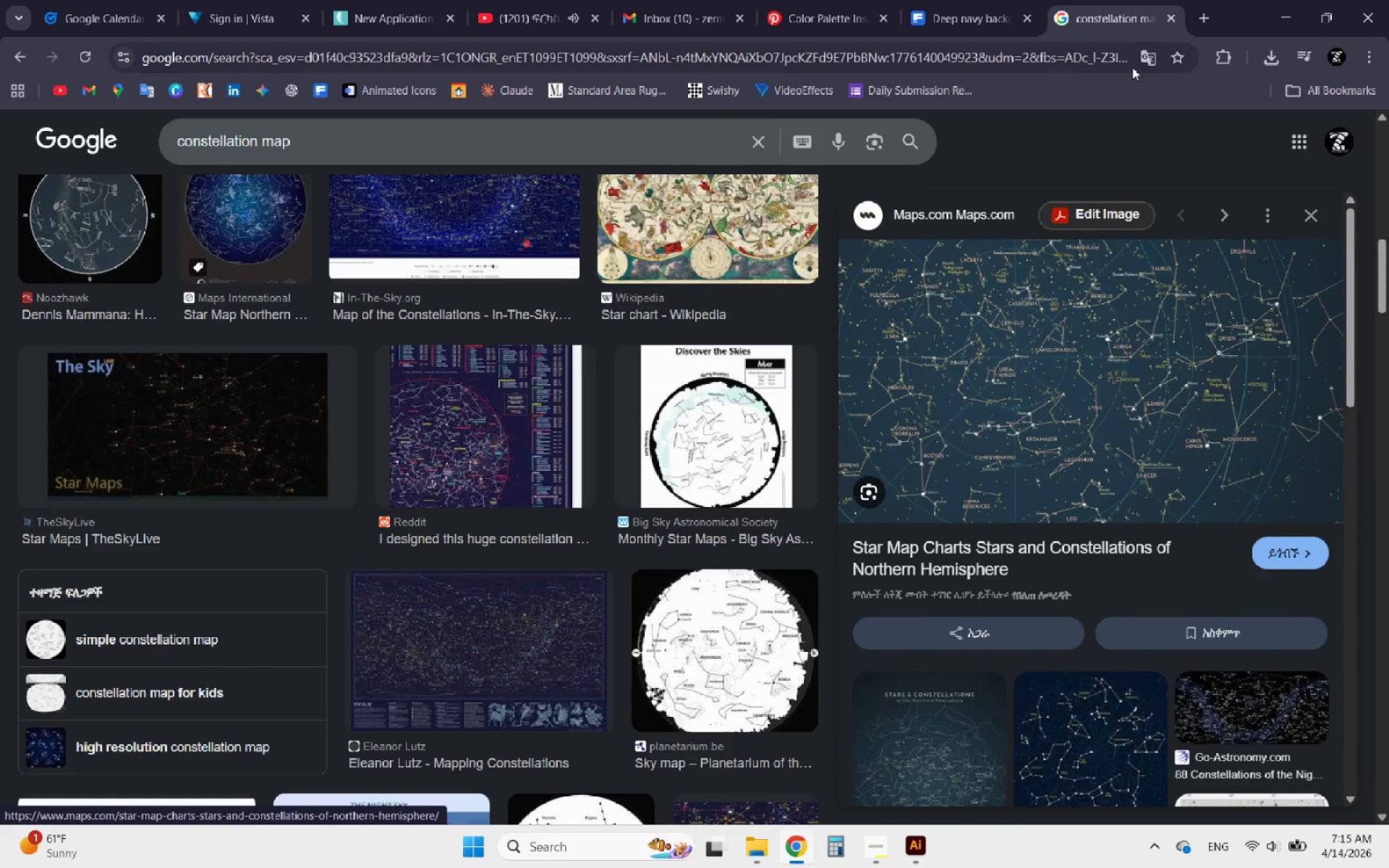 
mouse_move([977, 13])
 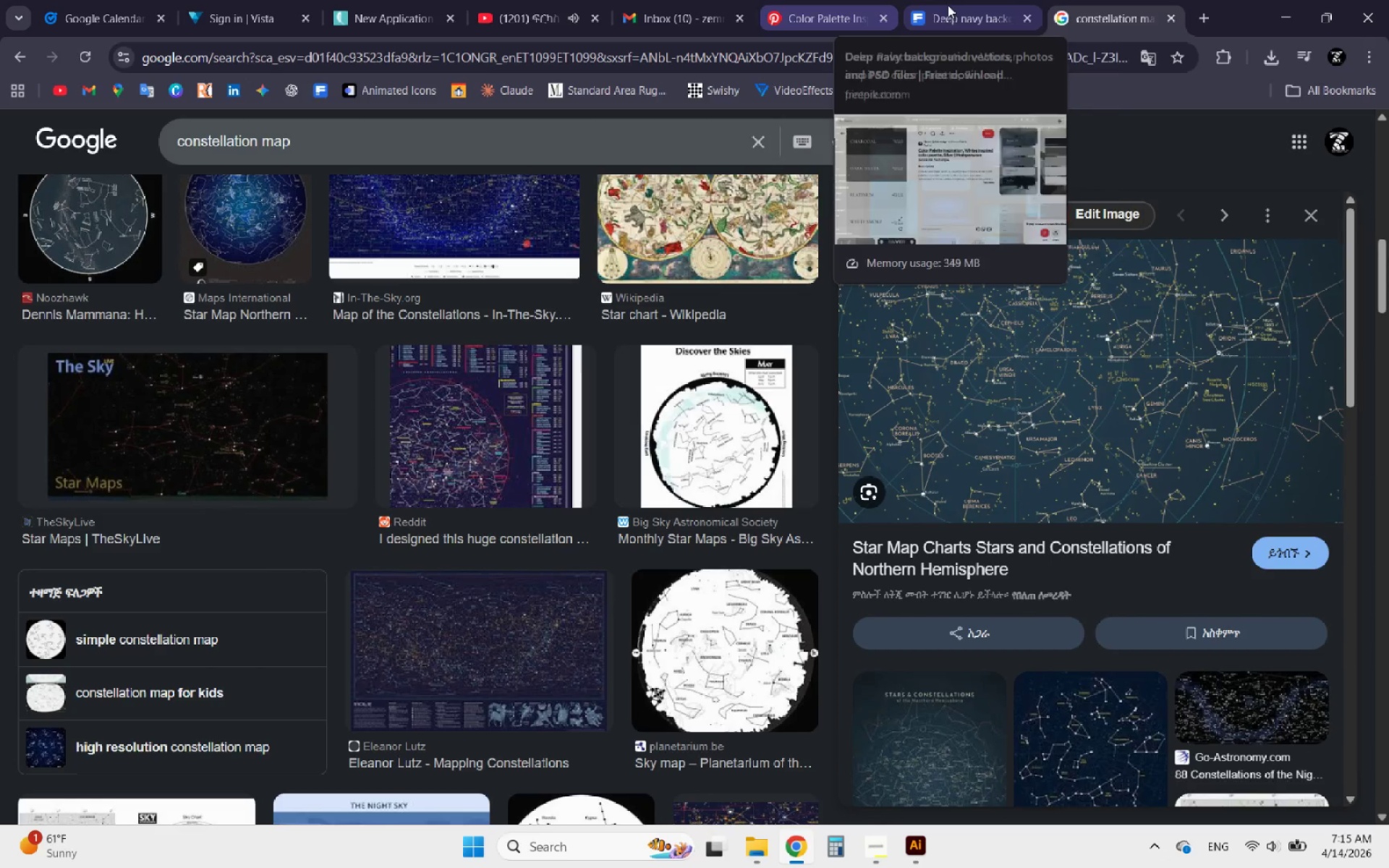 
left_click([951, 5])
 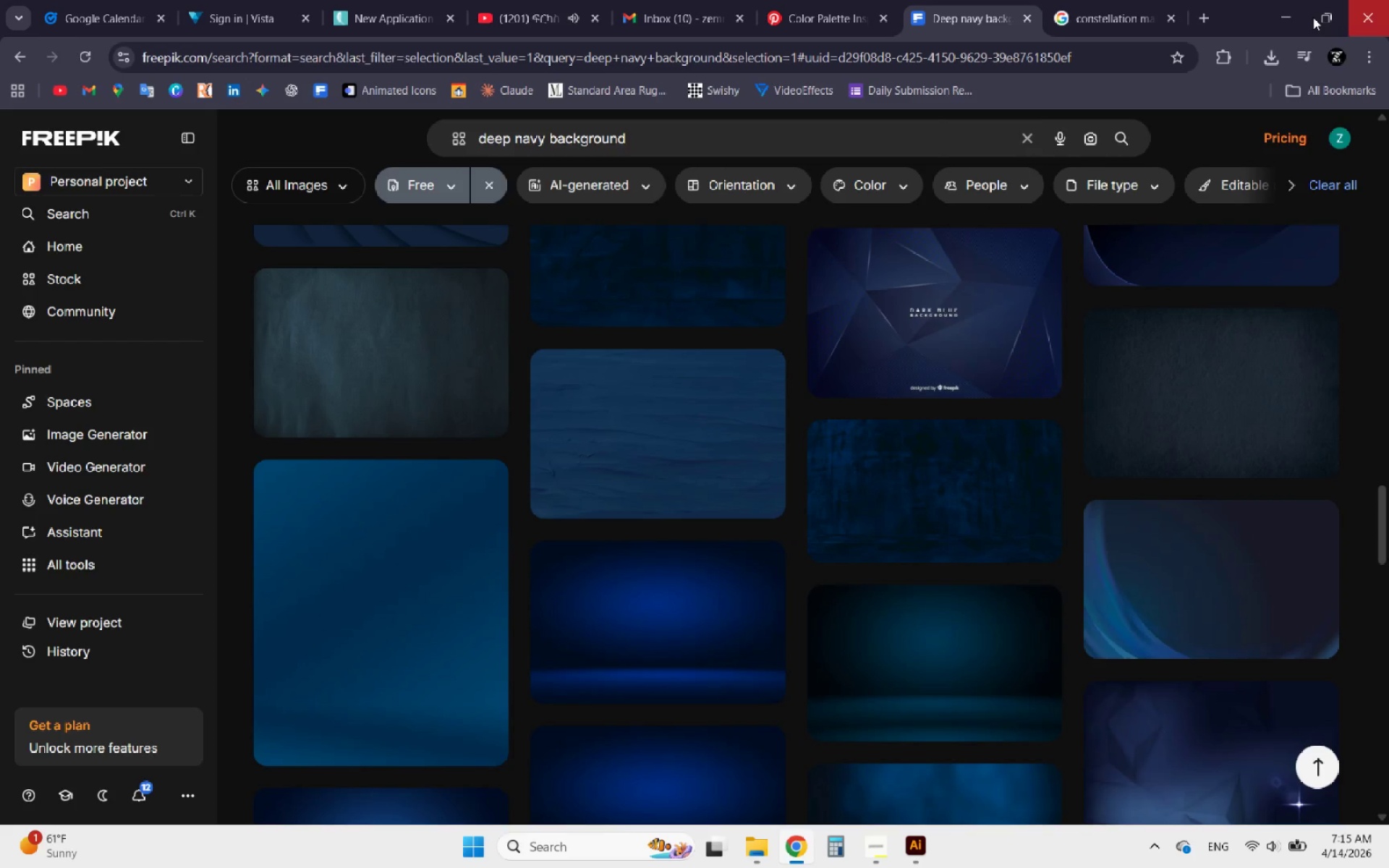 
left_click([1210, 14])
 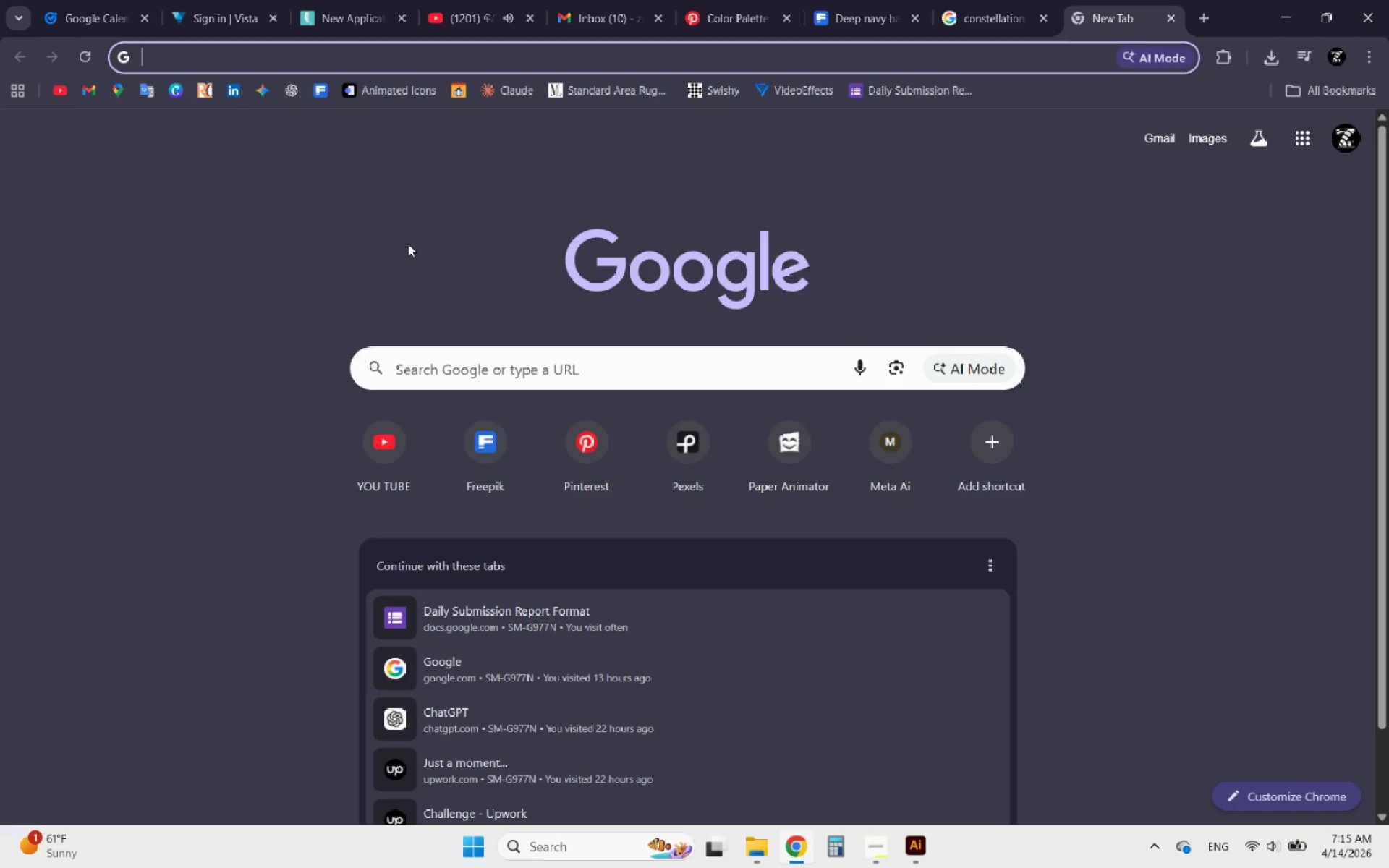 
type(saafe )
key(Backspace)
type(insta)
 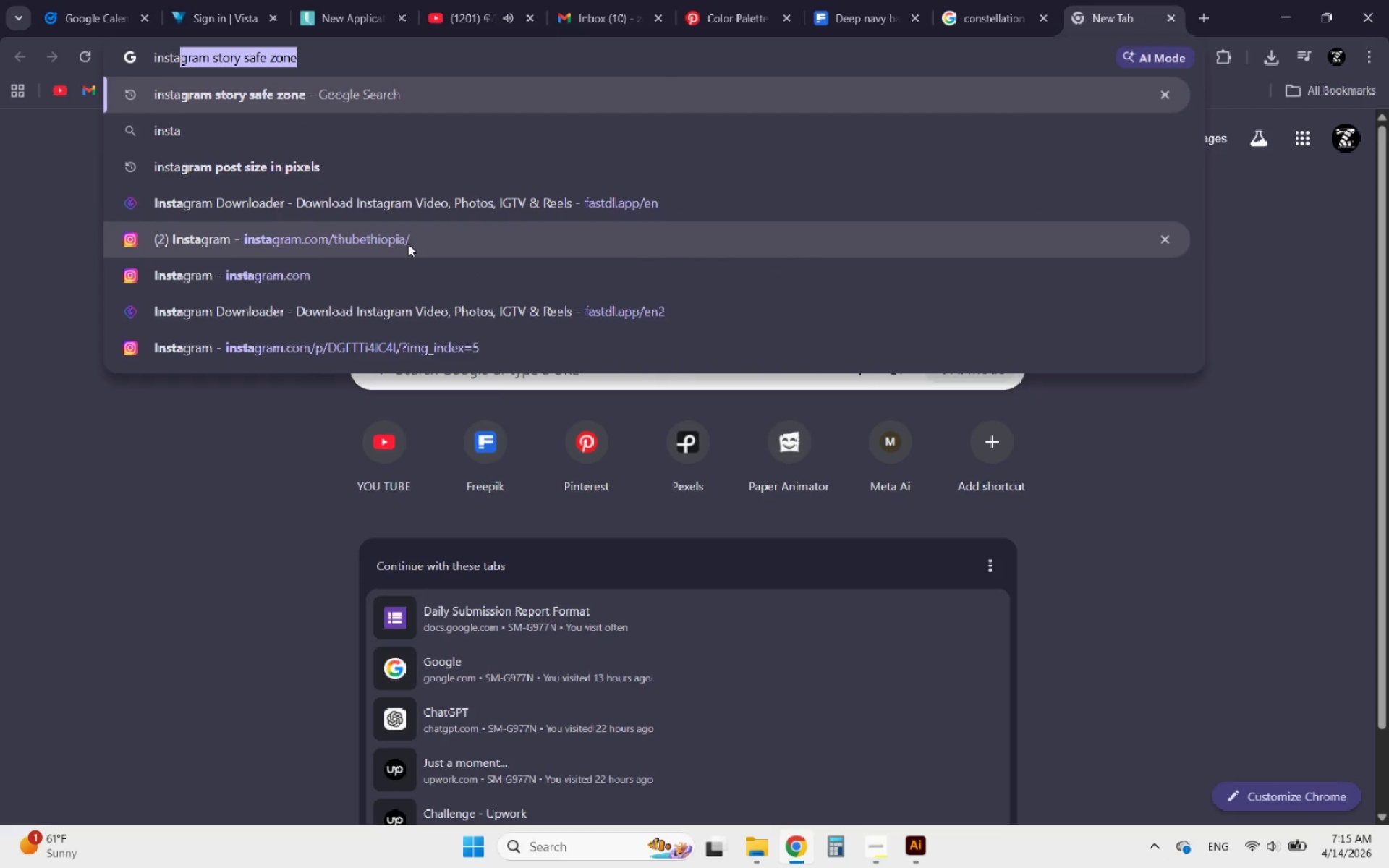 
key(Enter)
 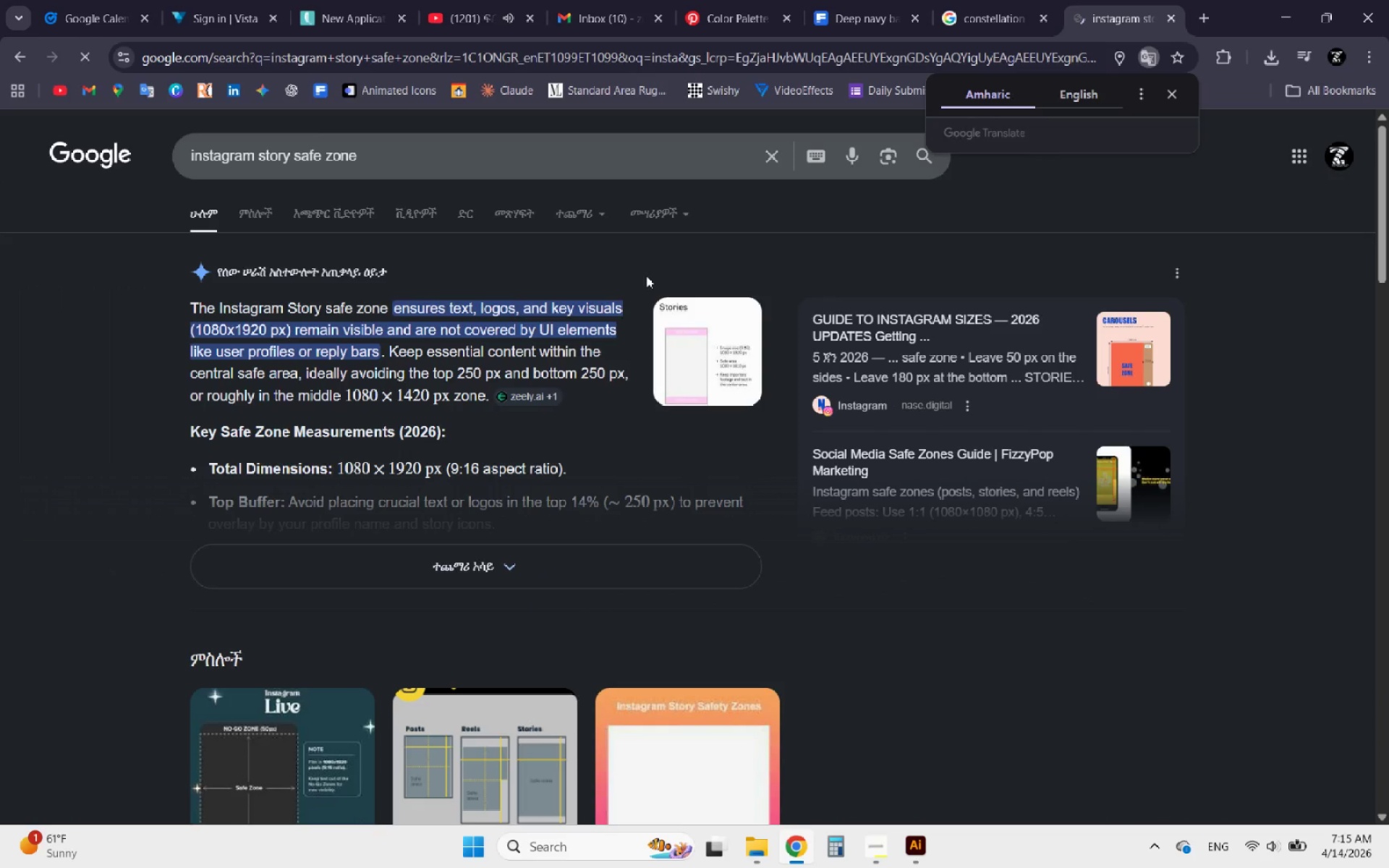 
scroll: coordinate [533, 324], scroll_direction: down, amount: 5.0
 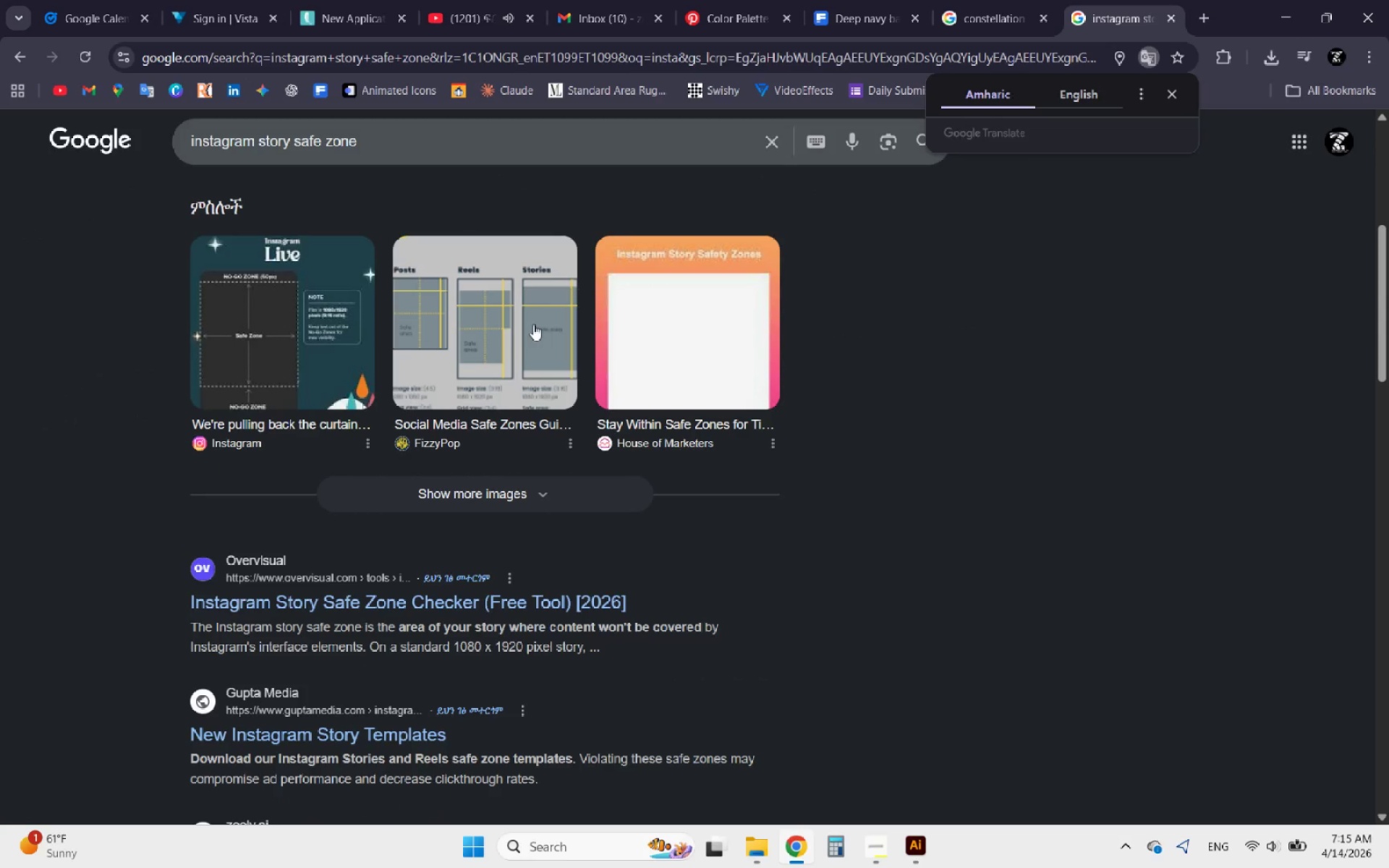 
scroll: coordinate [534, 322], scroll_direction: up, amount: 5.0
 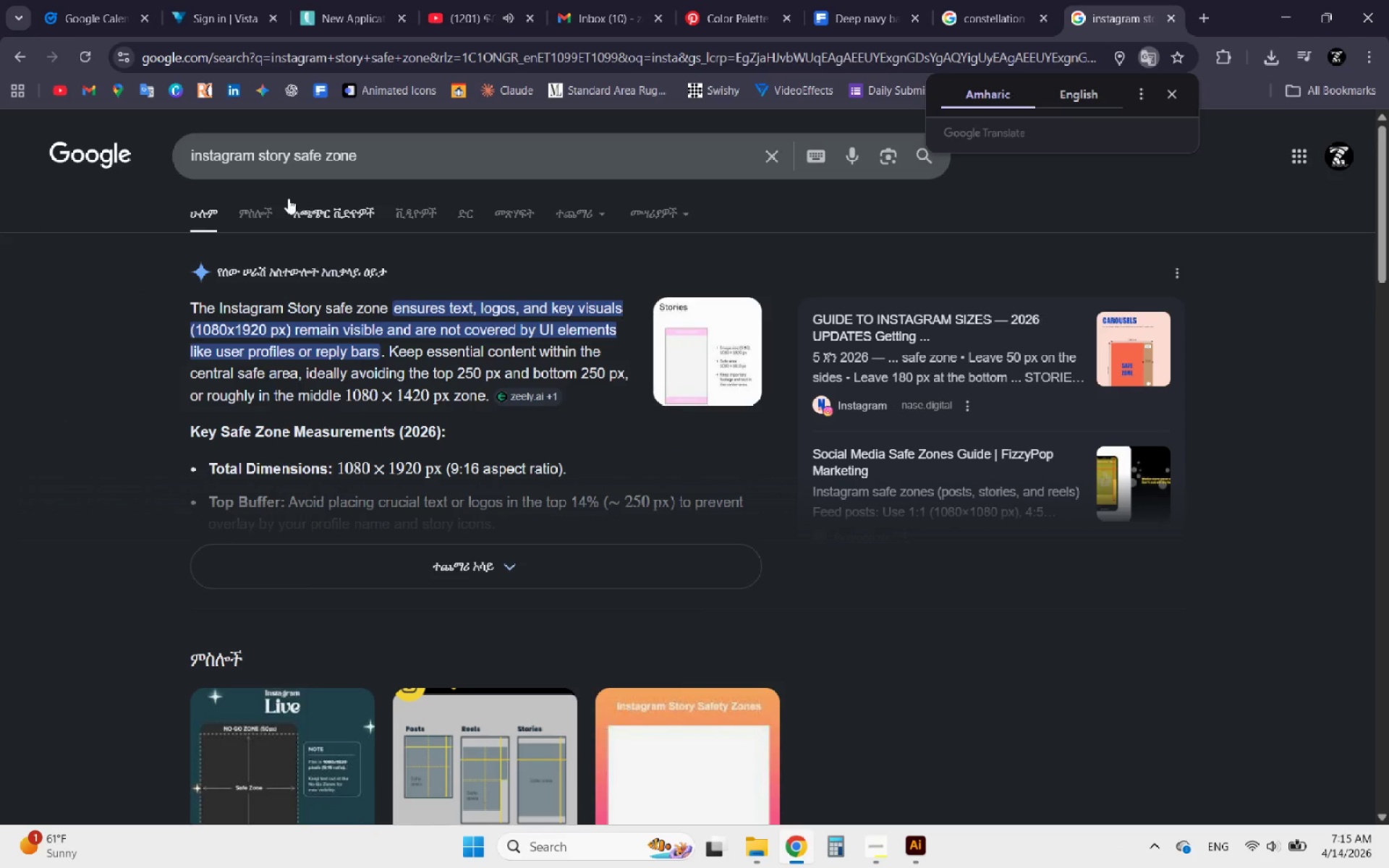 
left_click([248, 203])
 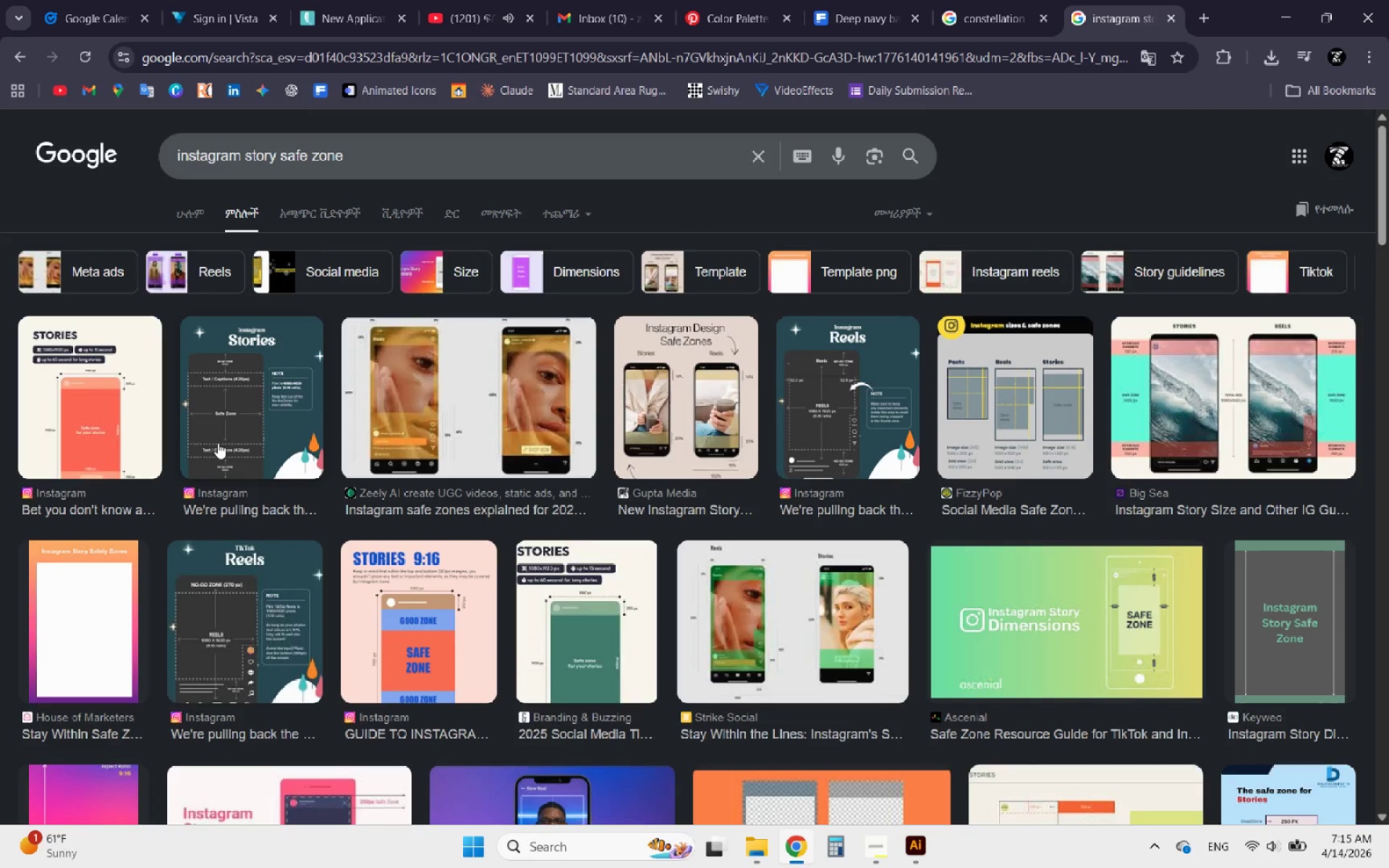 
left_click([65, 398])
 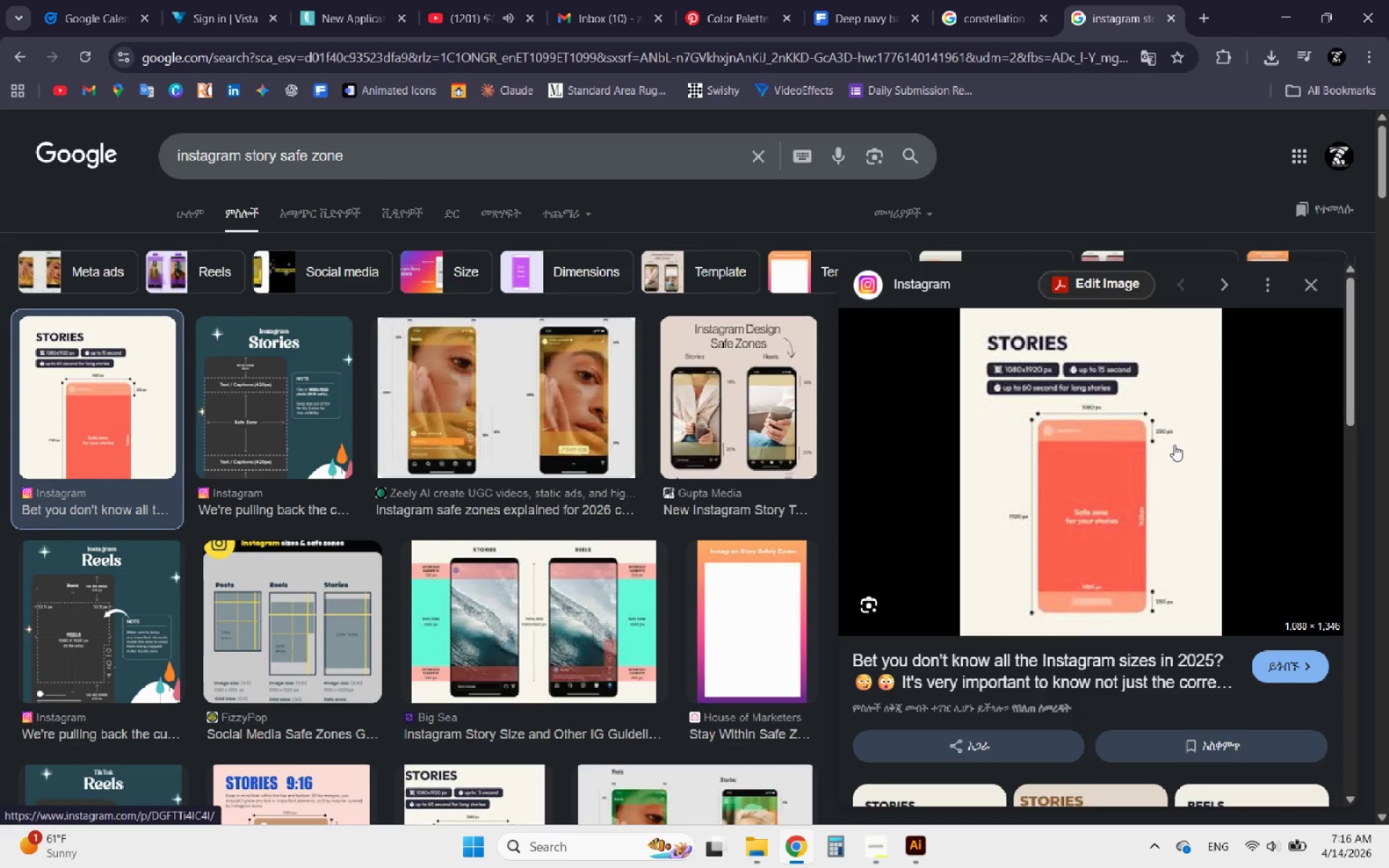 
wait(10.31)
 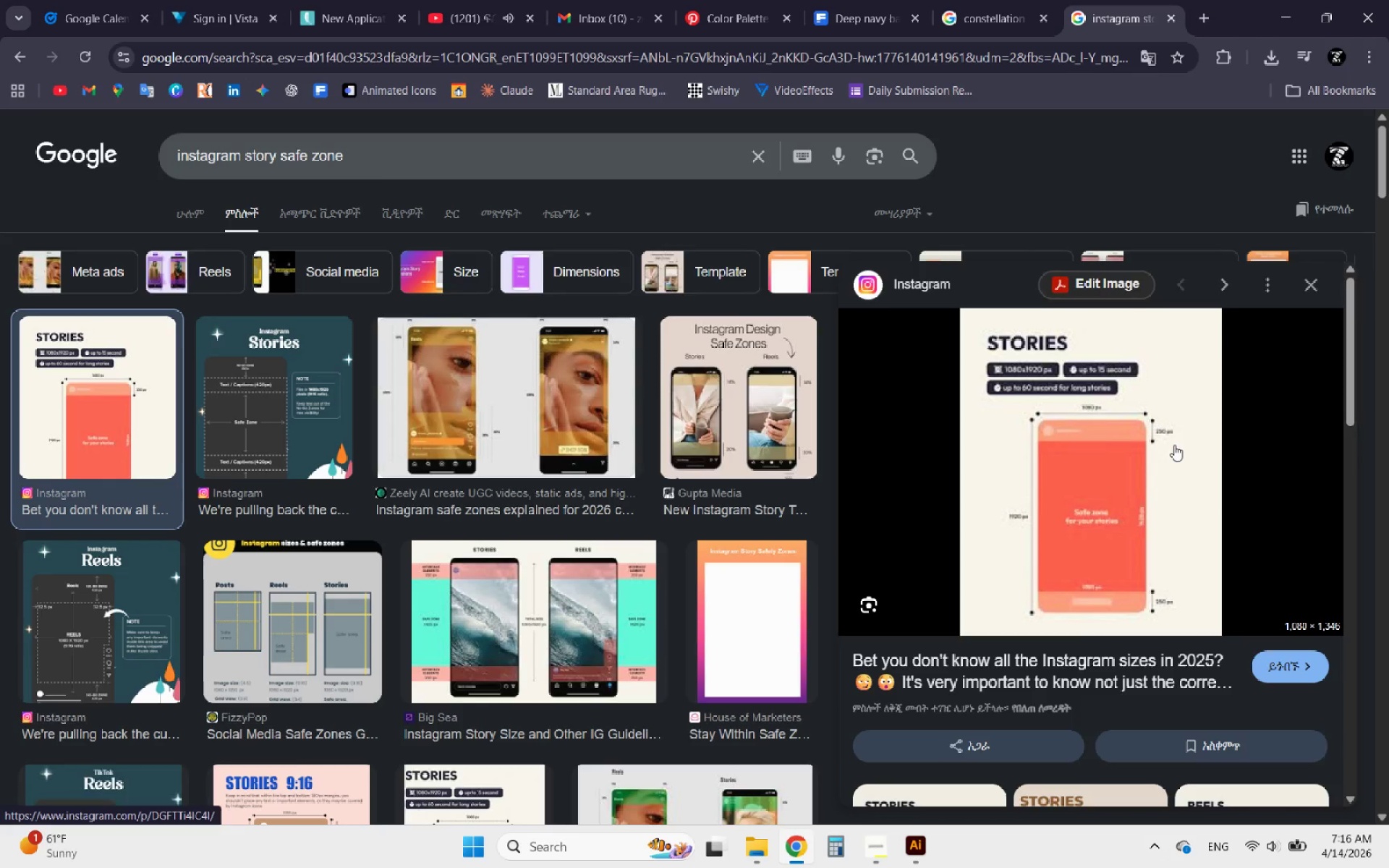 
left_click([1171, 445])
 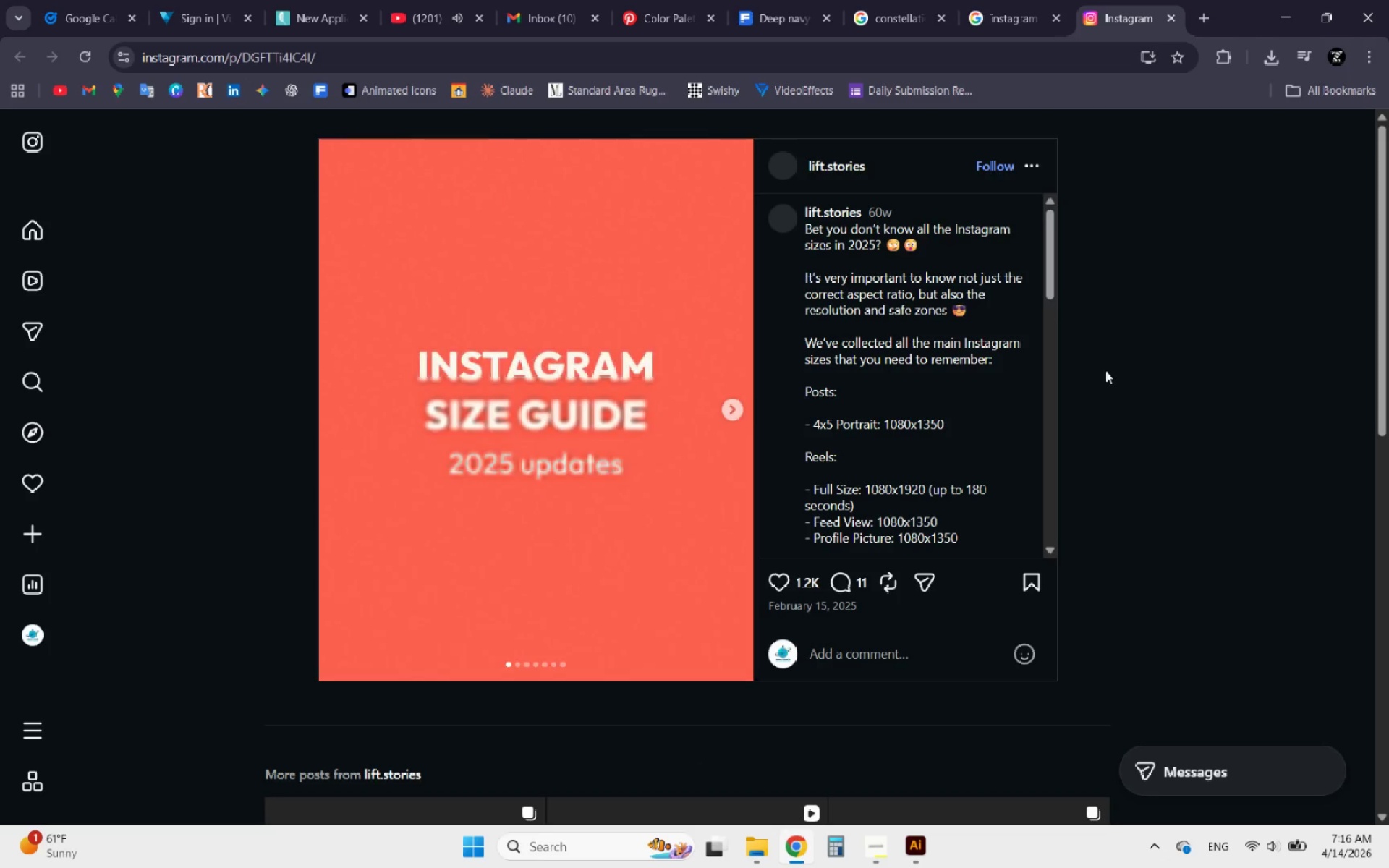 
wait(6.02)
 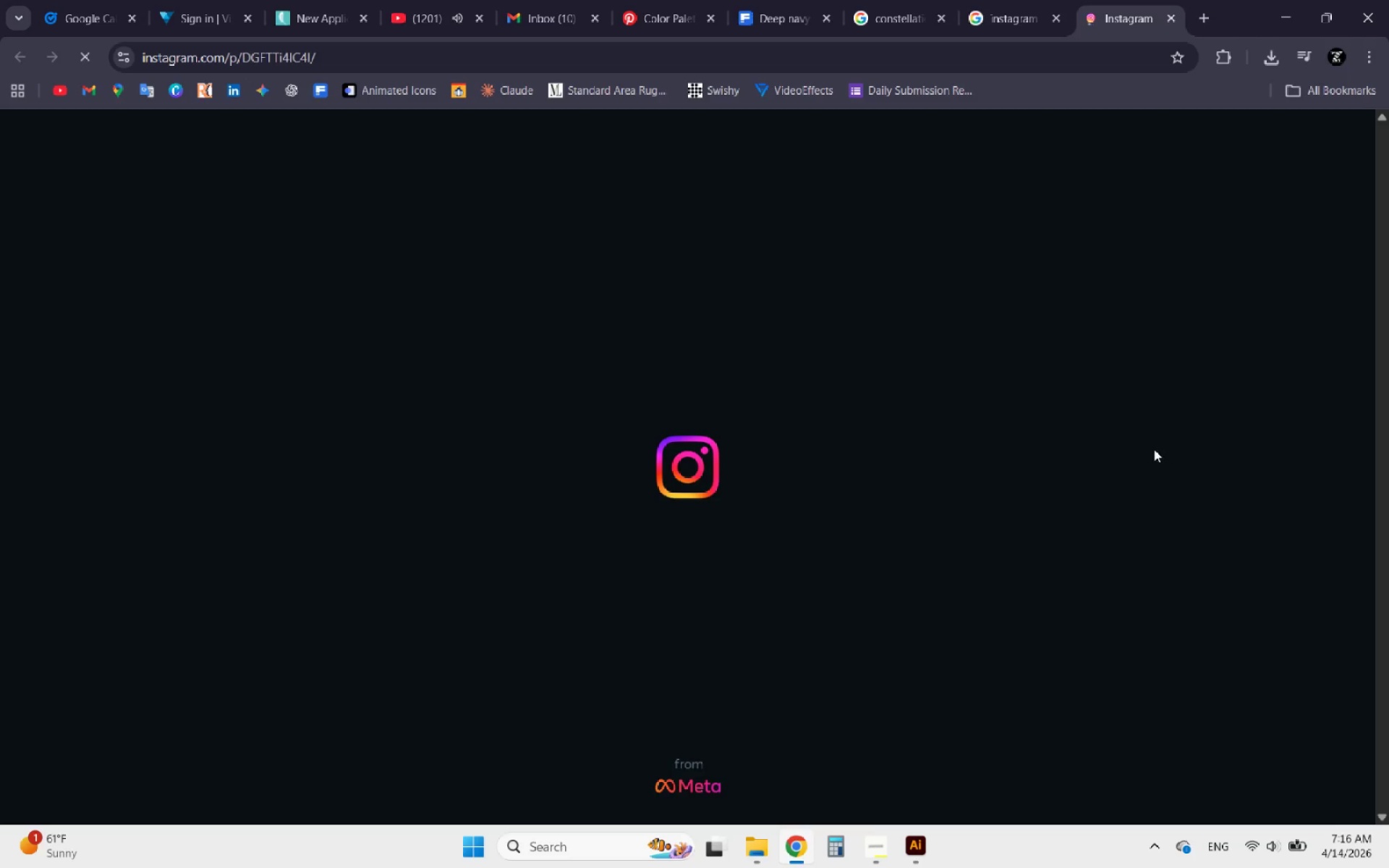 
left_click([730, 411])
 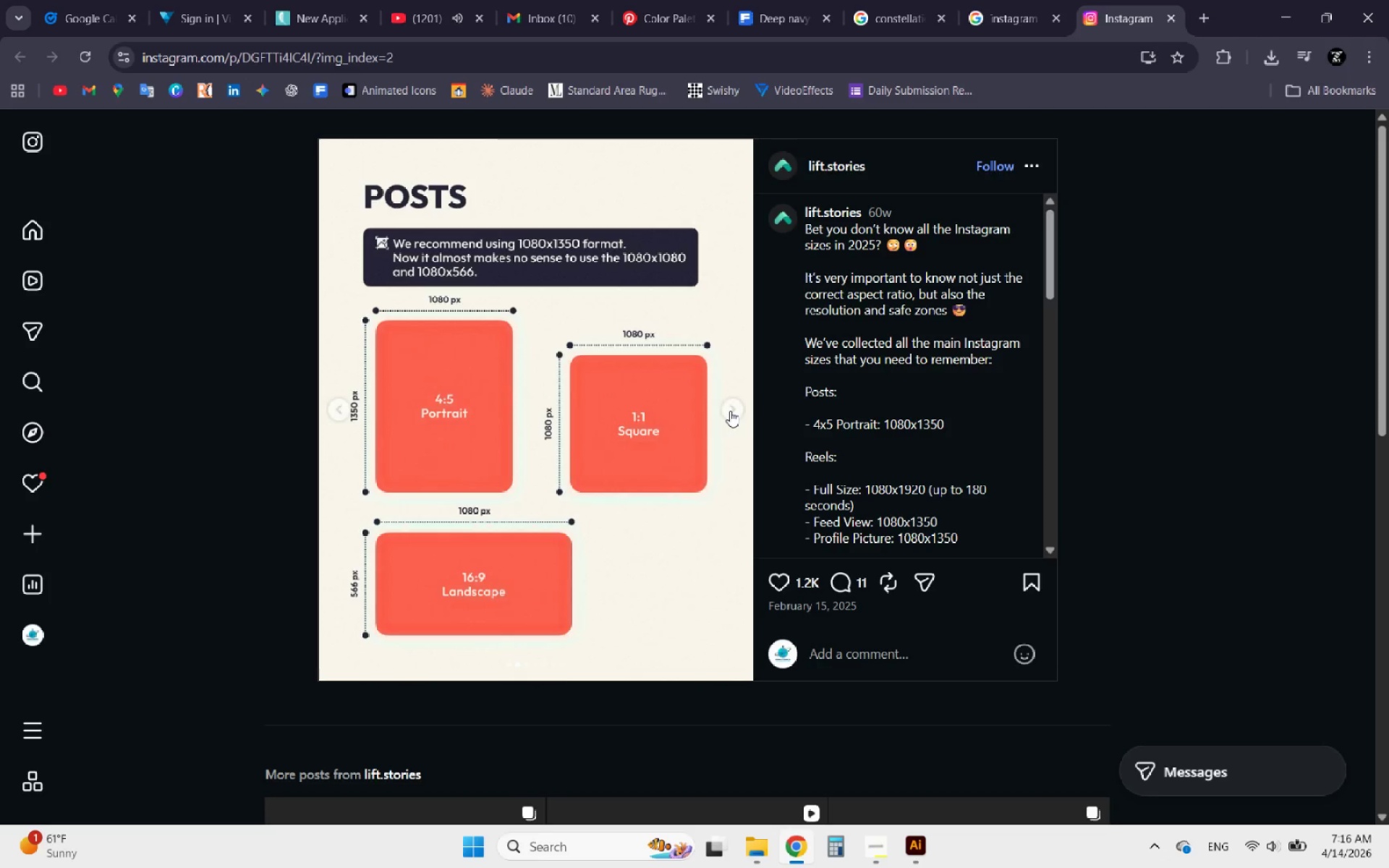 
left_click([730, 411])
 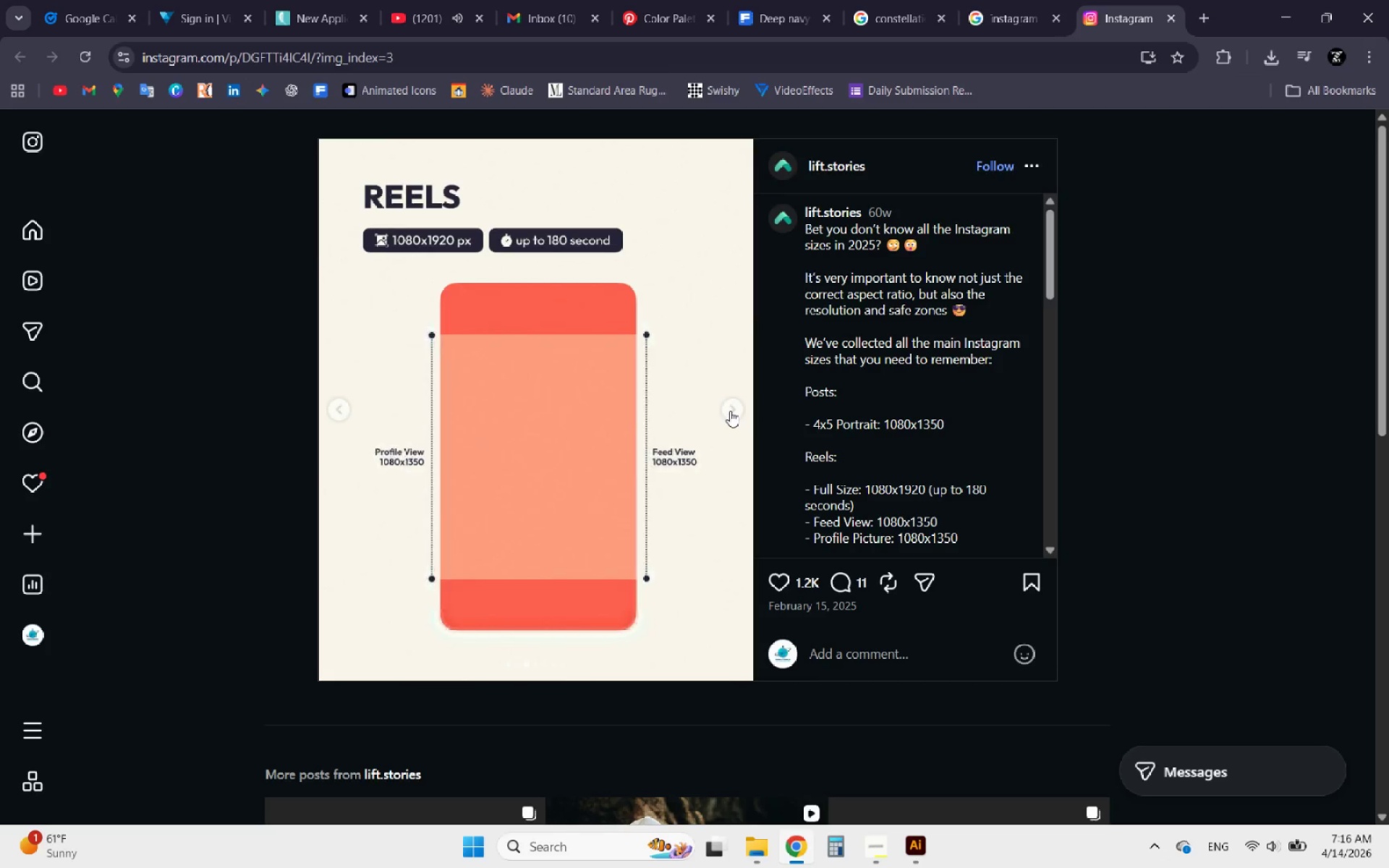 
left_click([730, 411])
 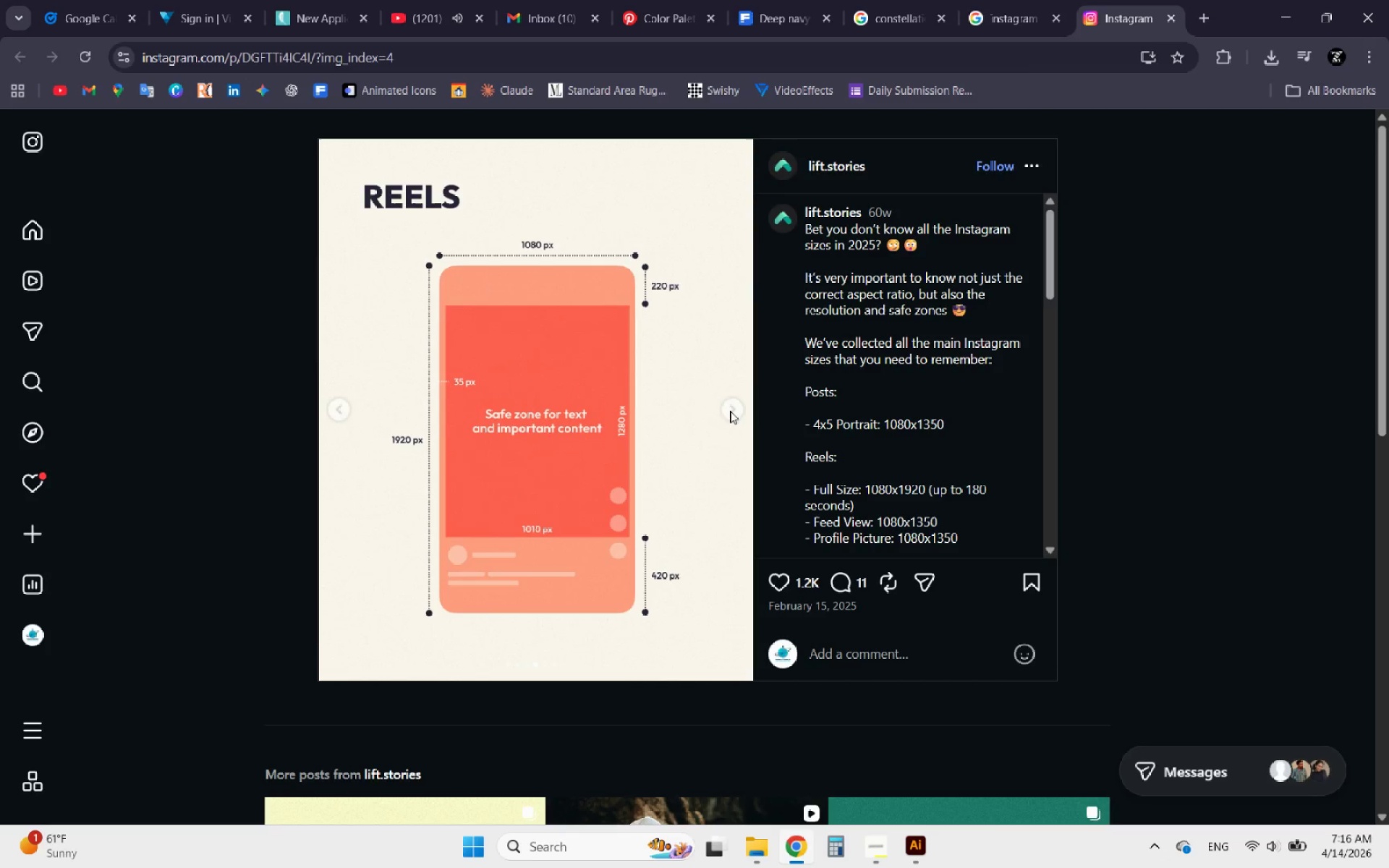 
left_click([730, 410])
 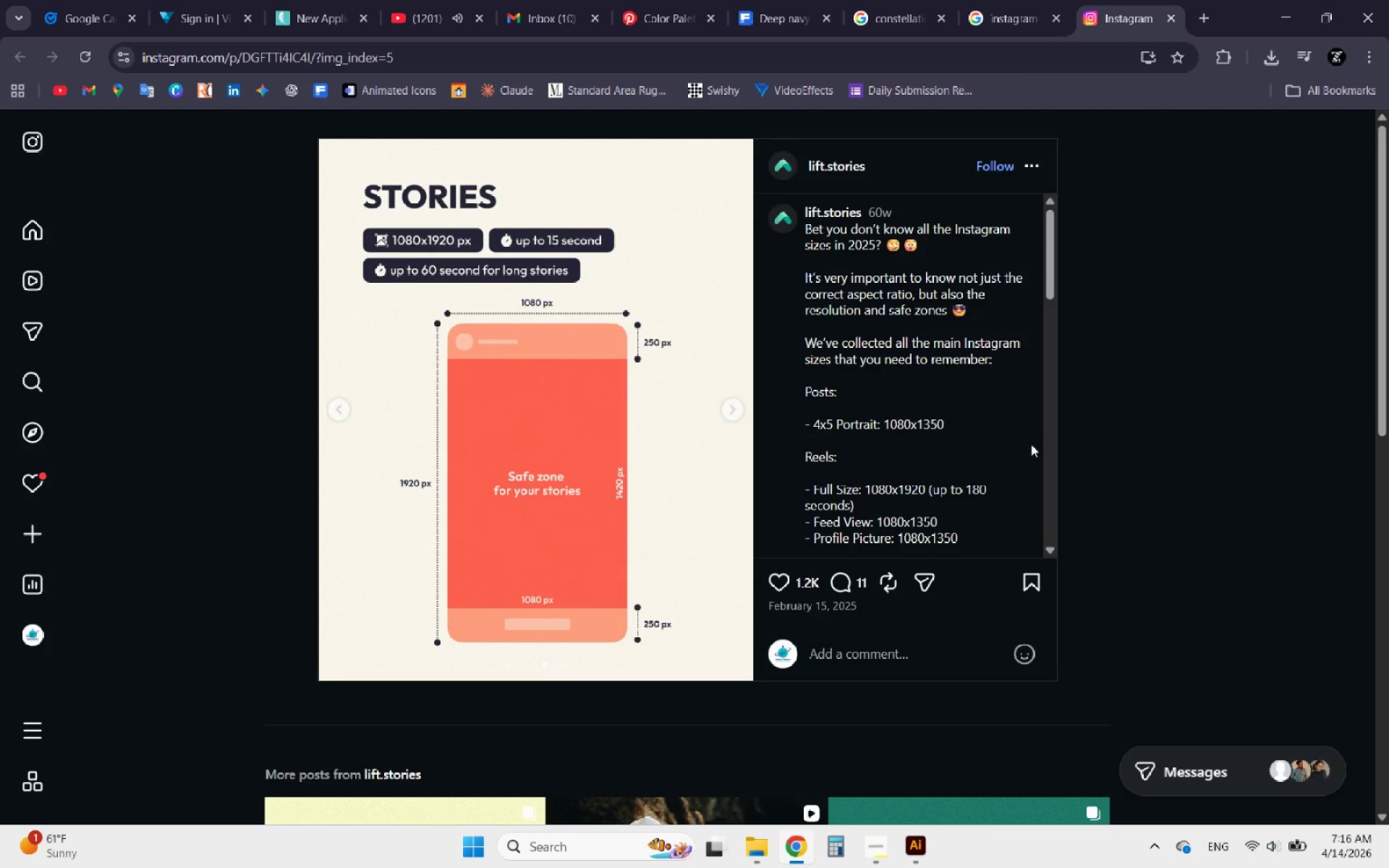 
left_click([915, 854])
 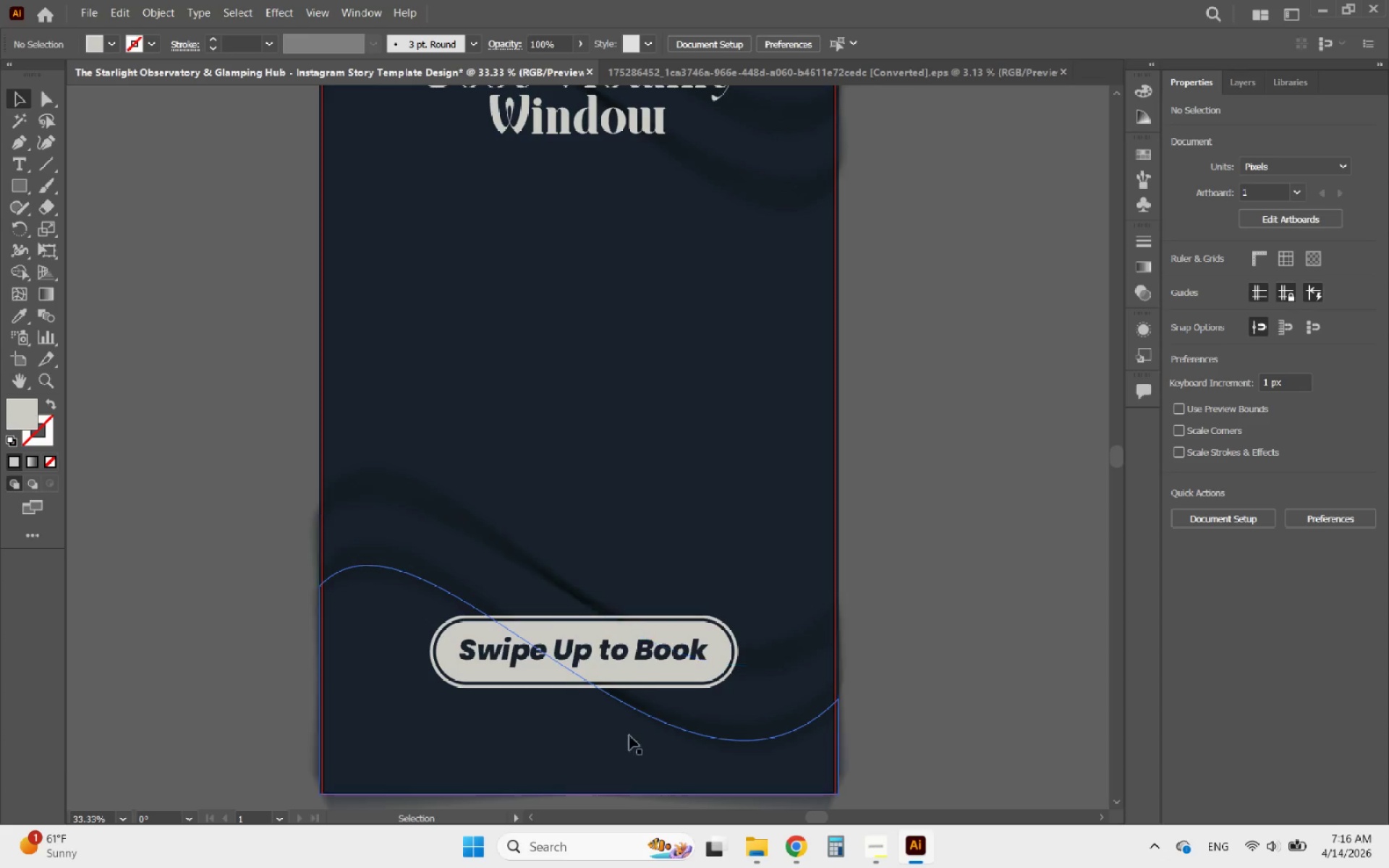 
hold_key(key=AltLeft, duration=0.36)
scroll: coordinate [584, 545], scroll_direction: down, amount: 2.0
 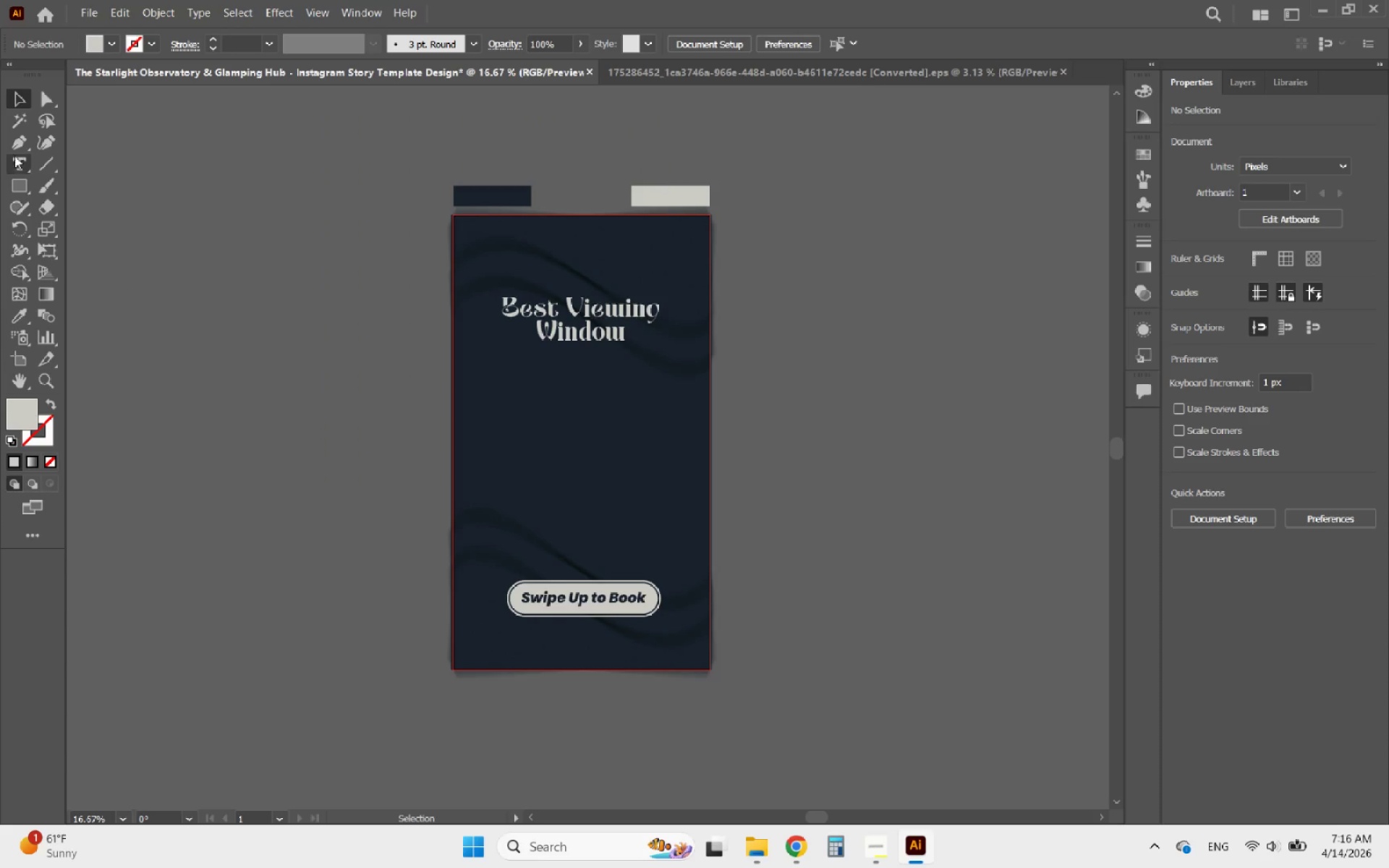 
left_click([14, 137])
 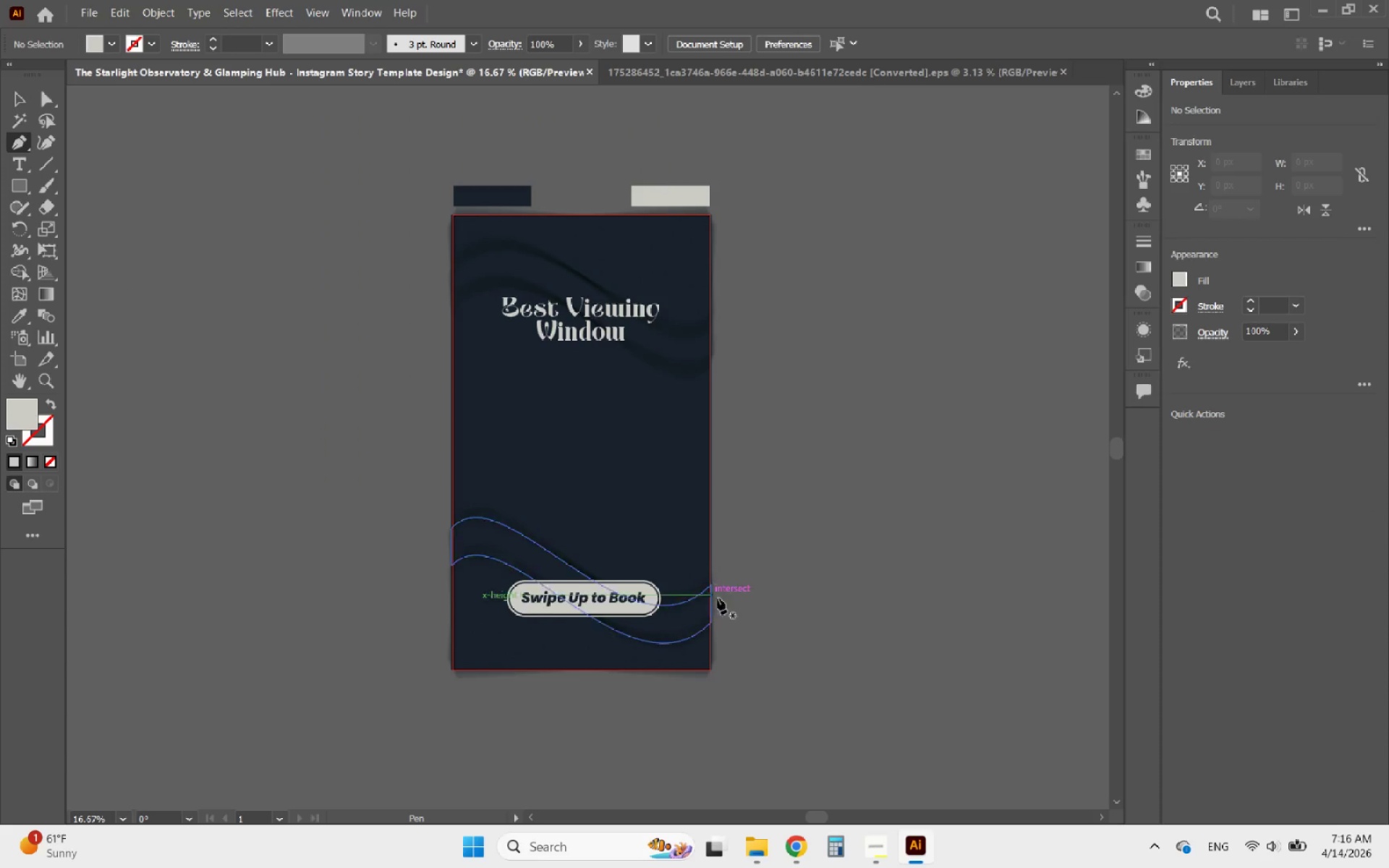 
hold_key(key=AltLeft, duration=0.45)
scroll: coordinate [740, 634], scroll_direction: up, amount: 2.0
 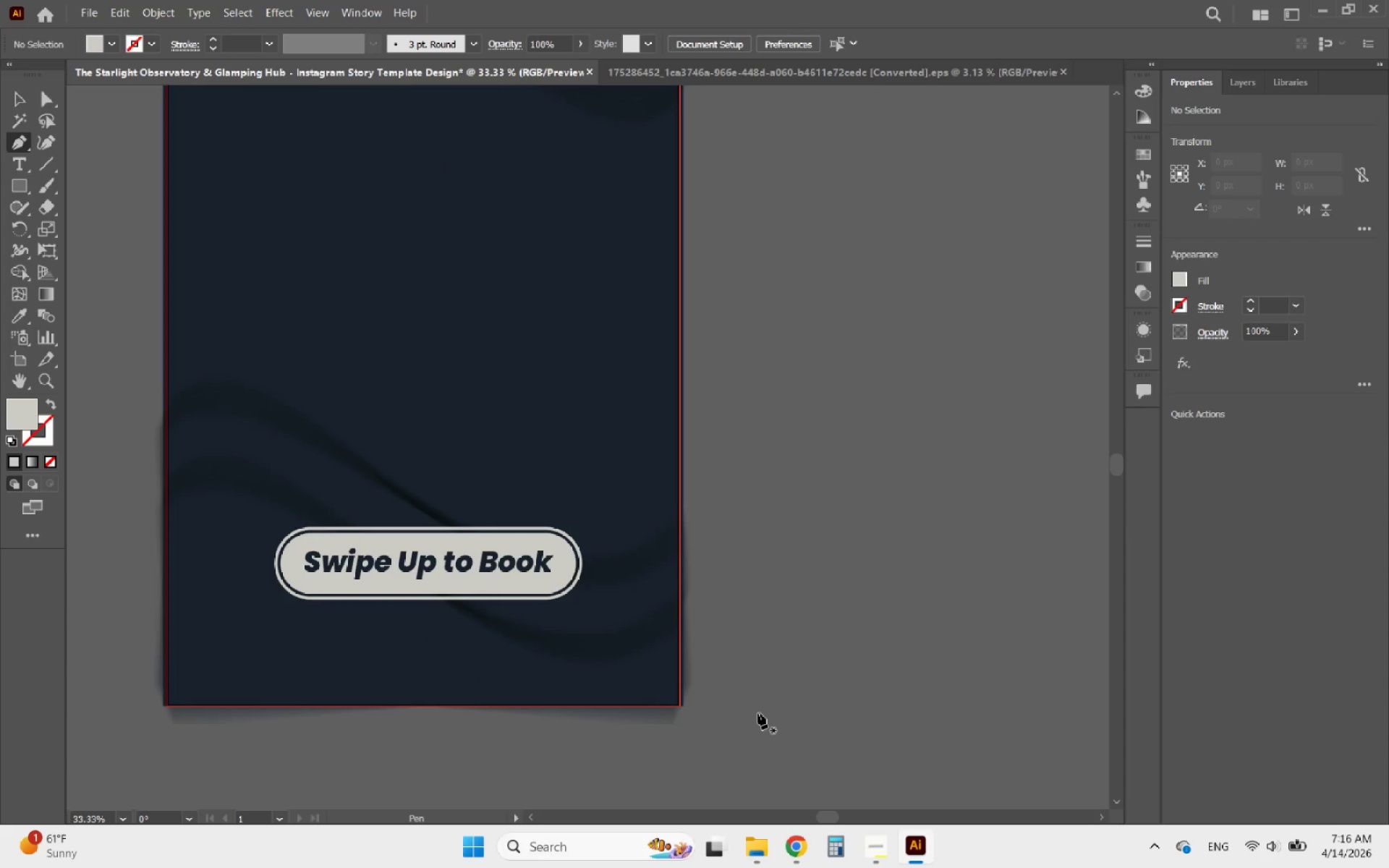 
left_click([757, 712])
 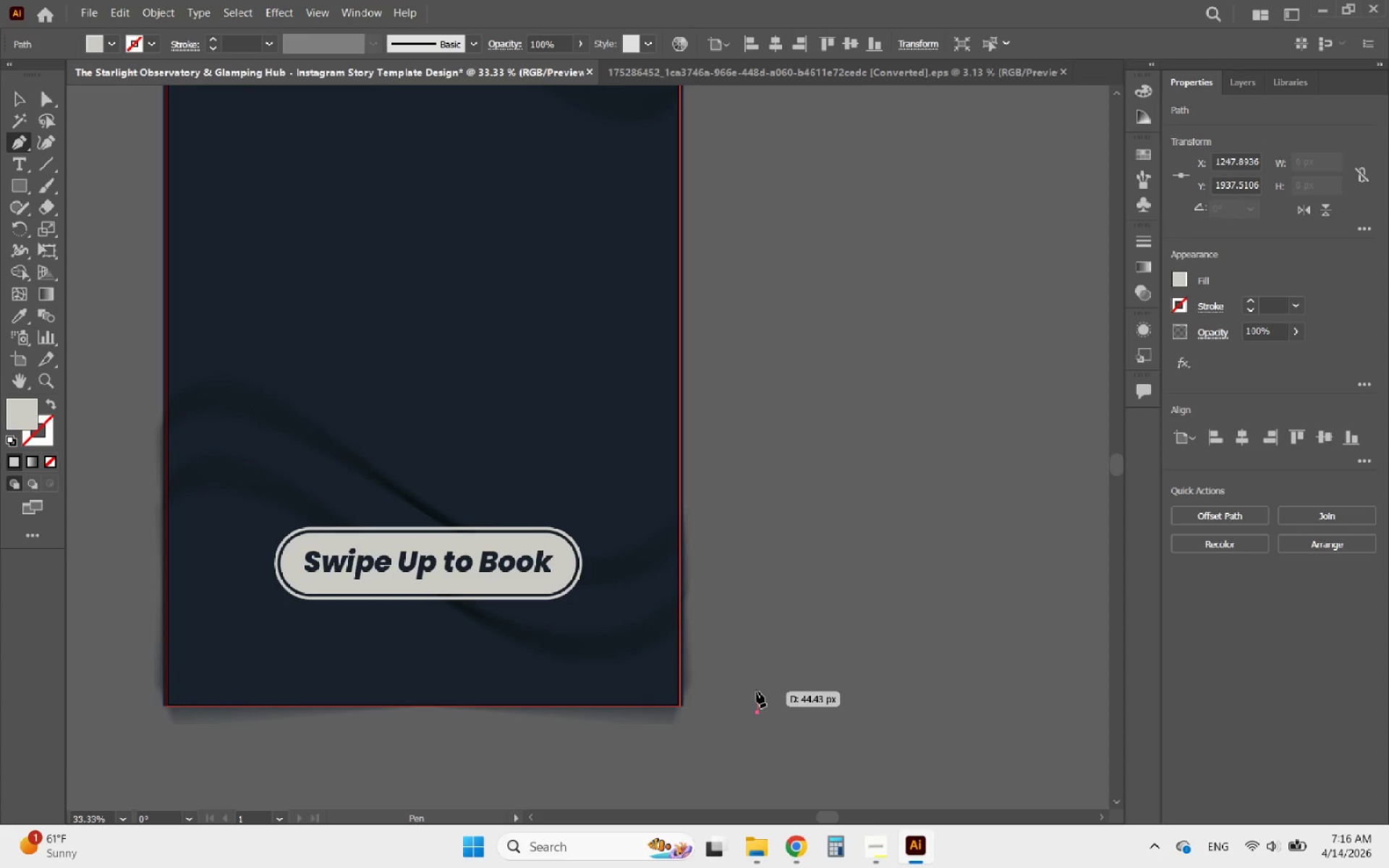 
key(Escape)
 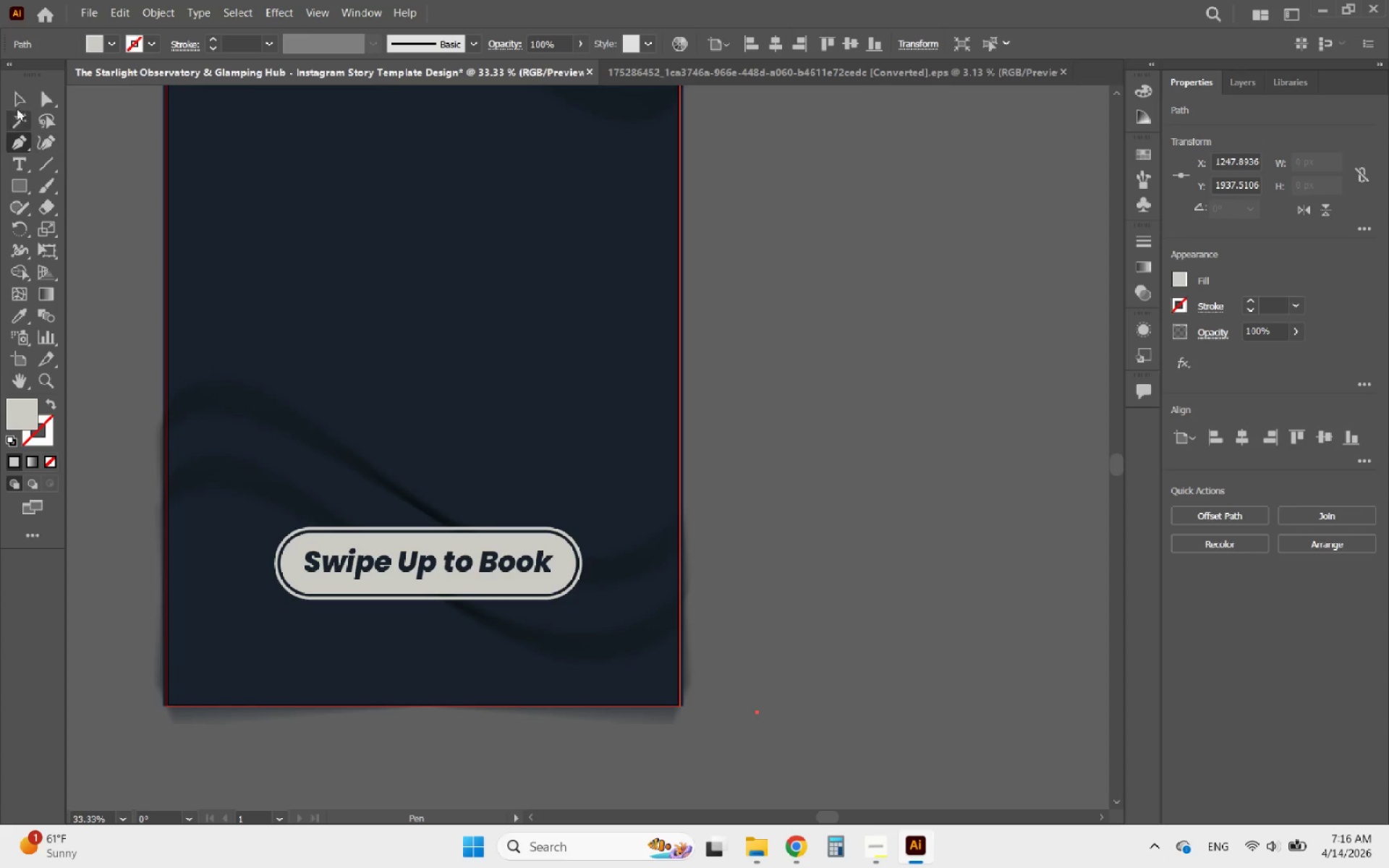 
left_click([7, 96])
 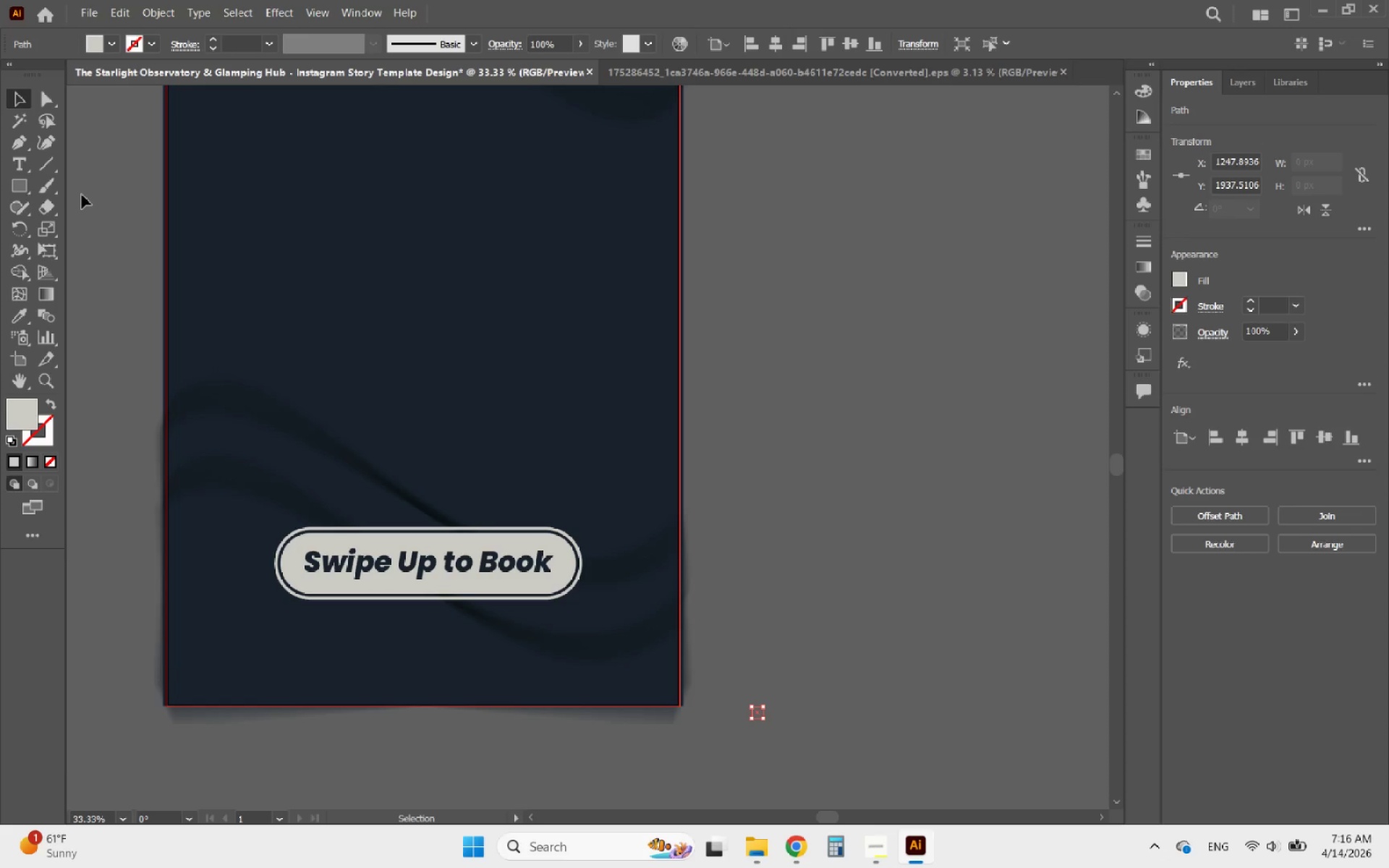 
key(Delete)
 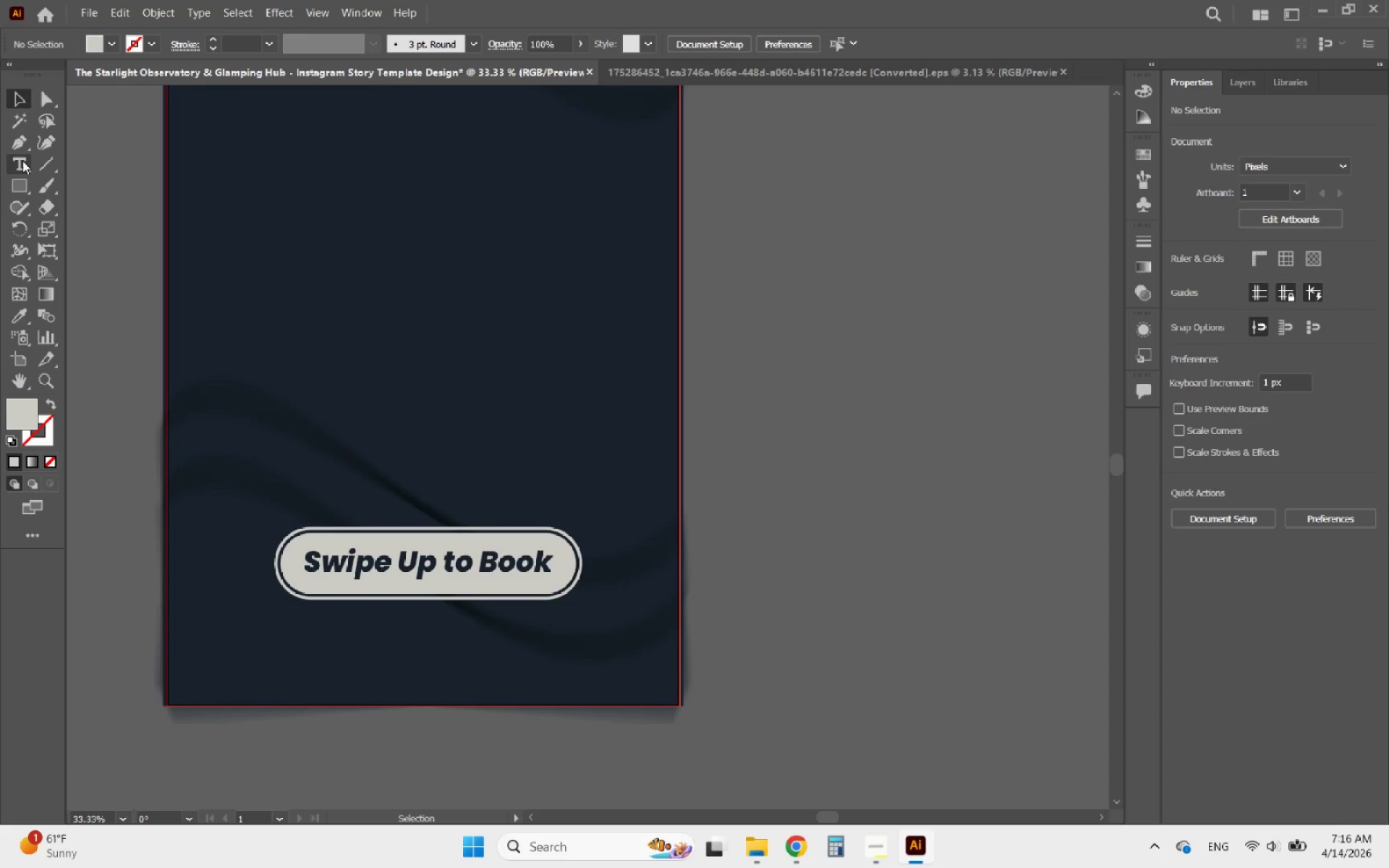 
left_click([17, 144])
 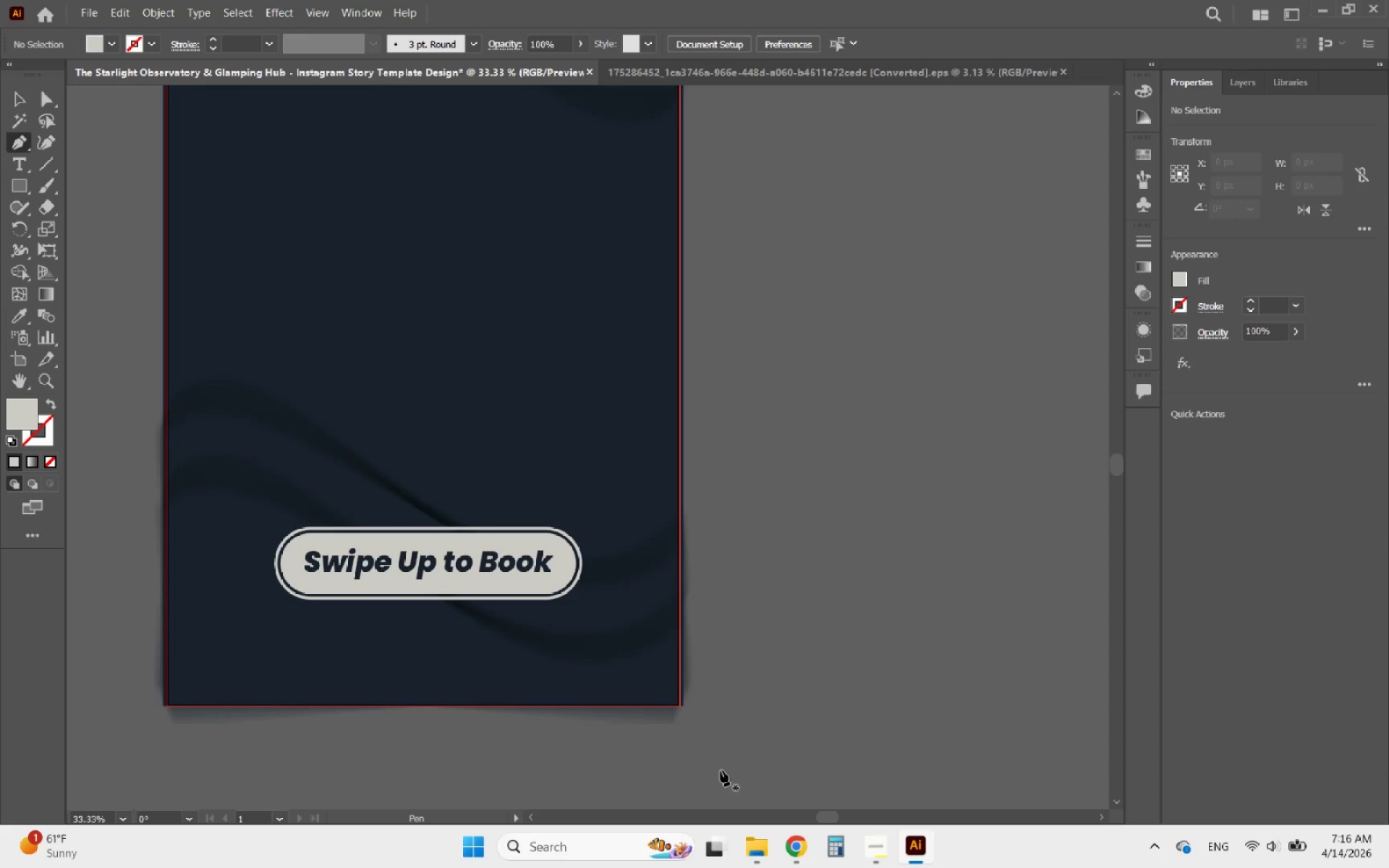 
hold_key(key=AltLeft, duration=0.47)
scroll: coordinate [684, 757], scroll_direction: up, amount: 2.0
 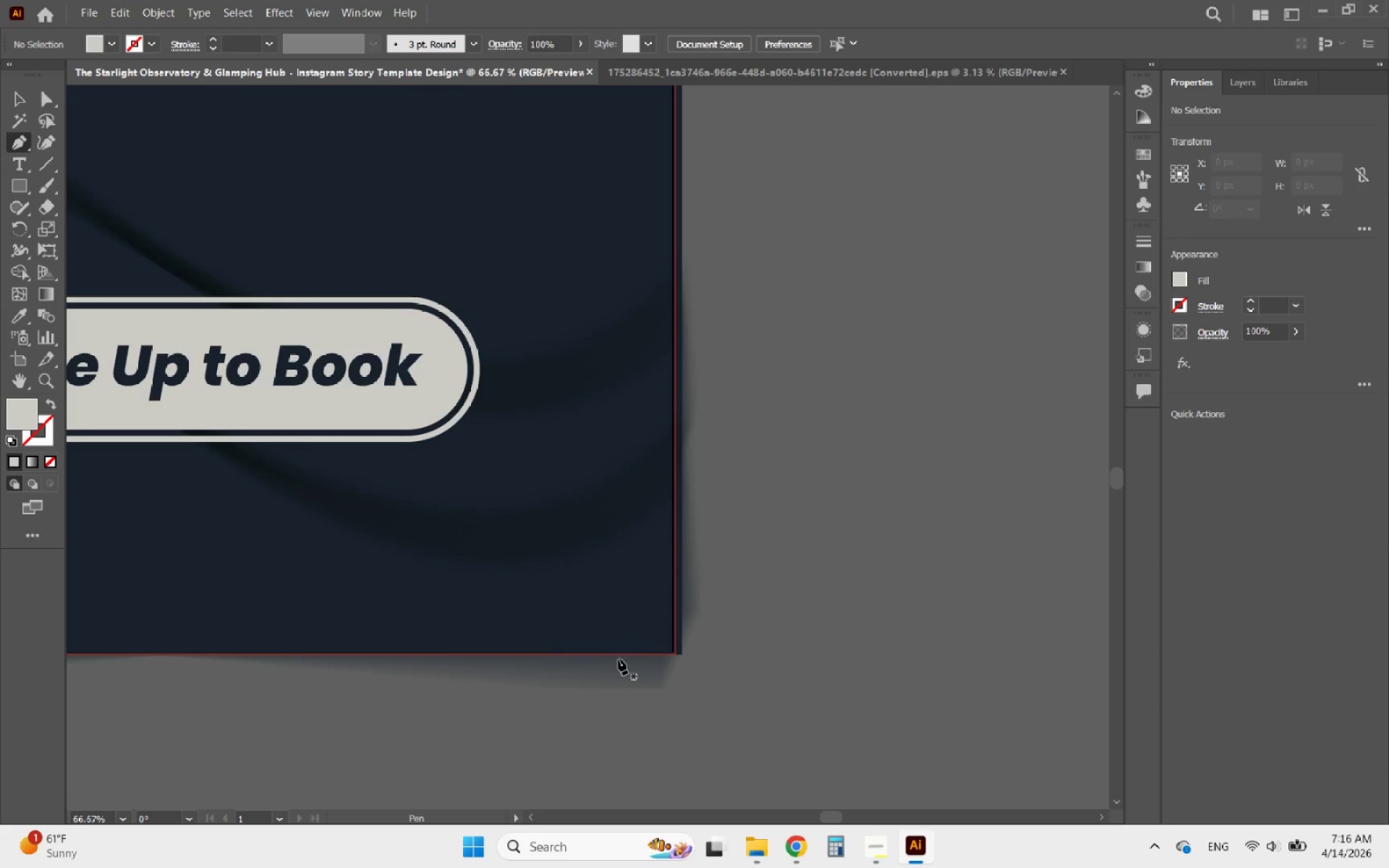 
hold_key(key=AltLeft, duration=0.48)
scroll: coordinate [603, 659], scroll_direction: up, amount: 2.0
 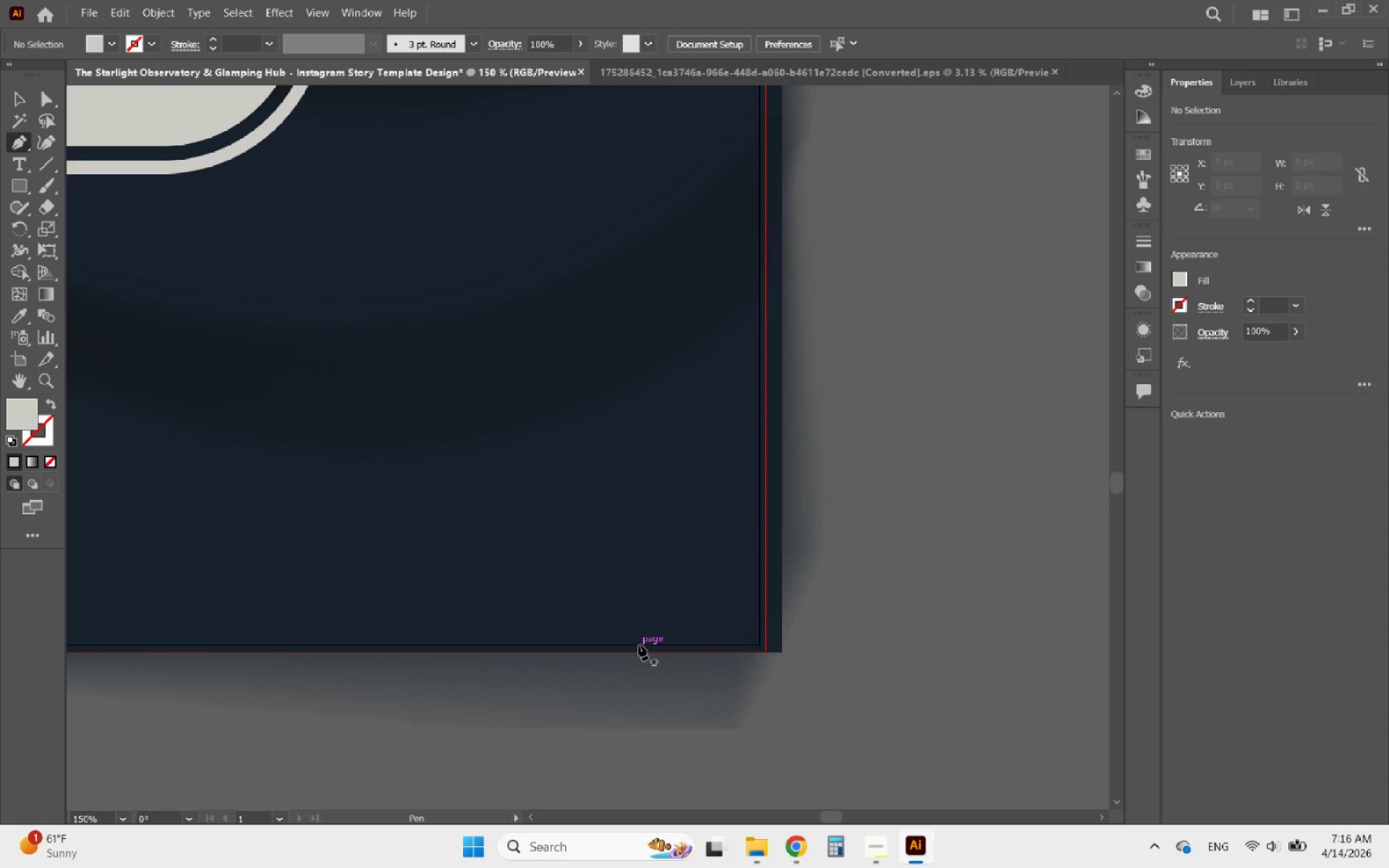 
left_click([639, 644])
 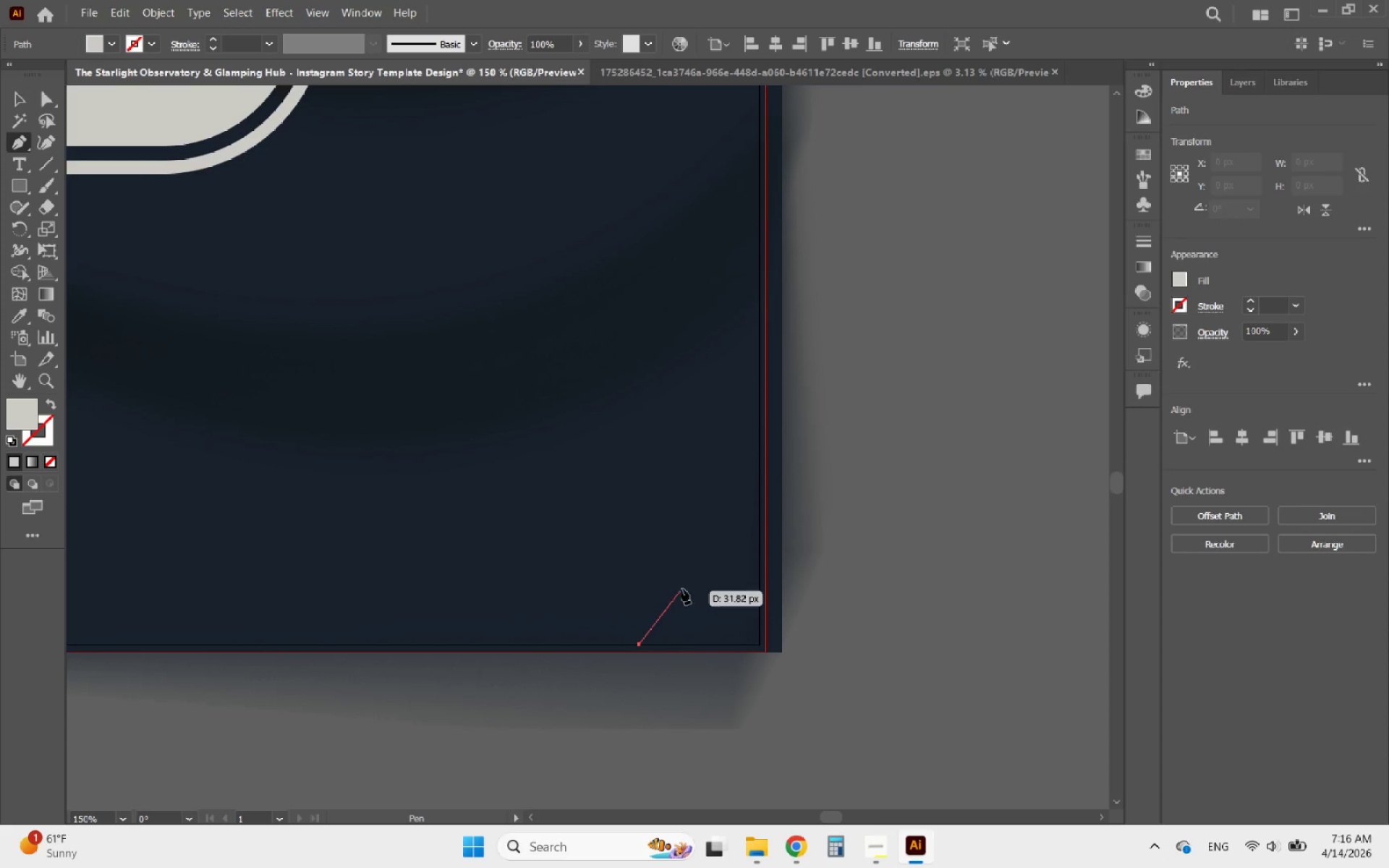 
hold_key(key=ShiftLeft, duration=19.44)
scroll: coordinate [676, 699], scroll_direction: down, amount: 3.0
 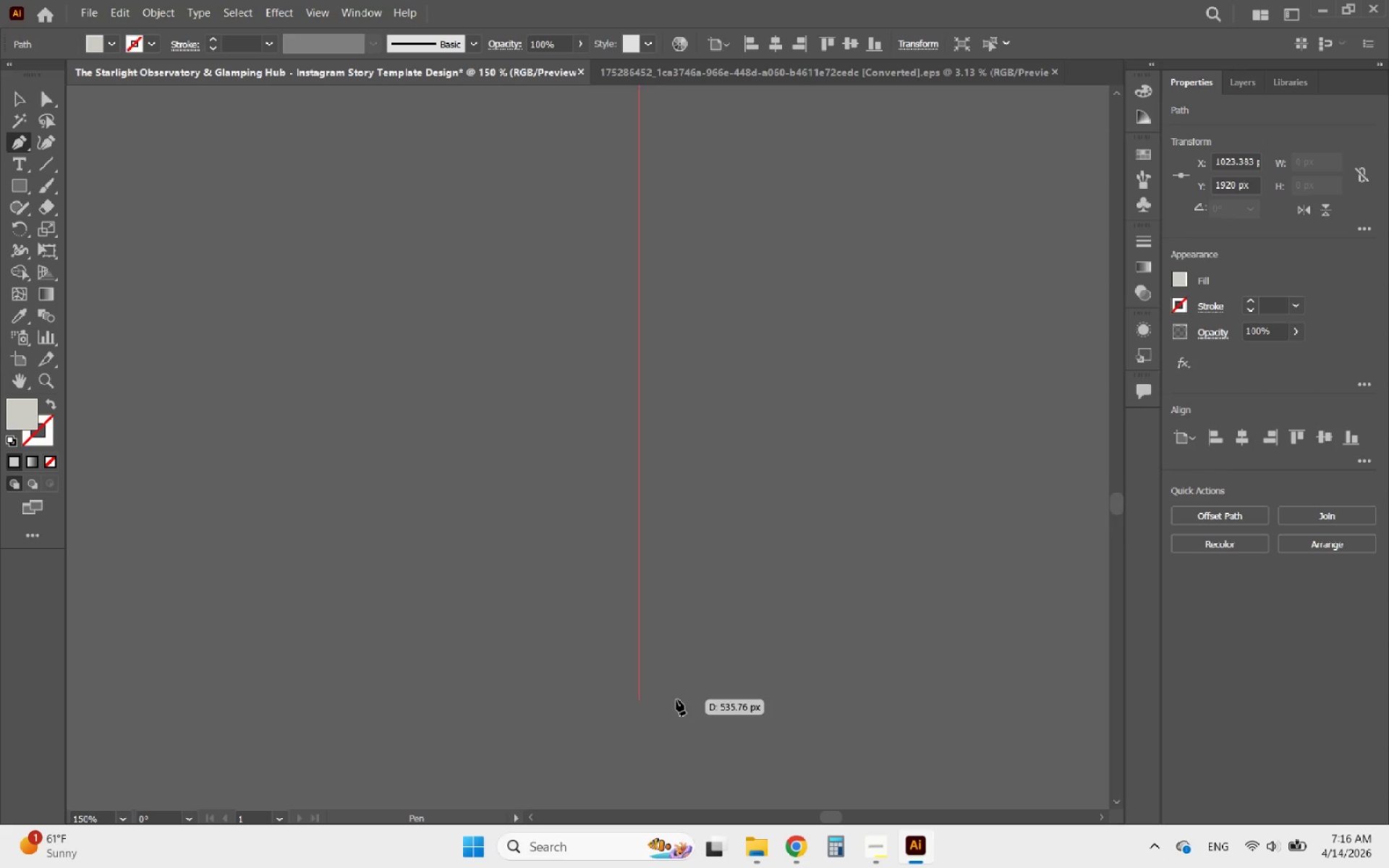 
hold_key(key=AltLeft, duration=0.75)
 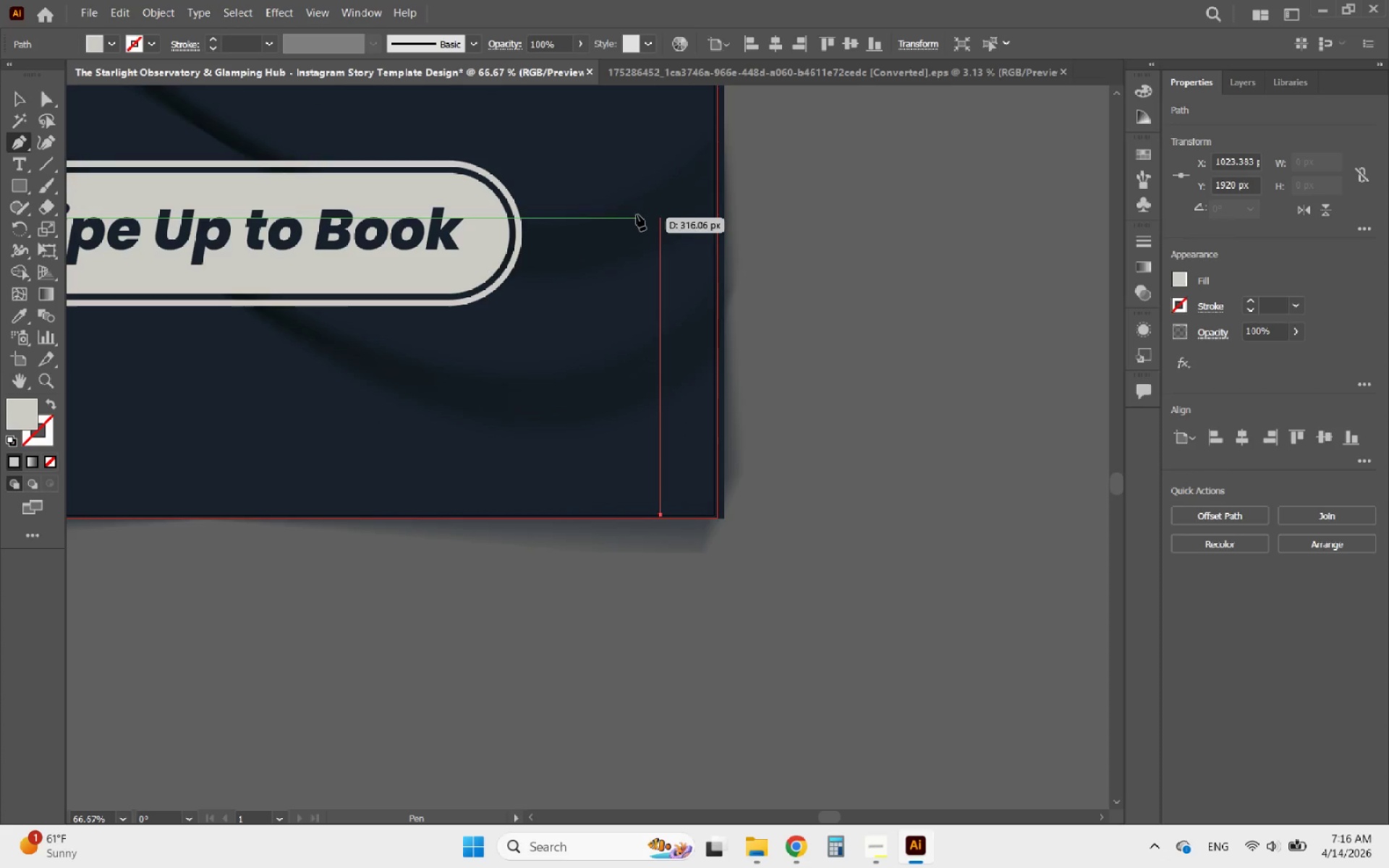 
scroll: coordinate [676, 699], scroll_direction: up, amount: 2.0
 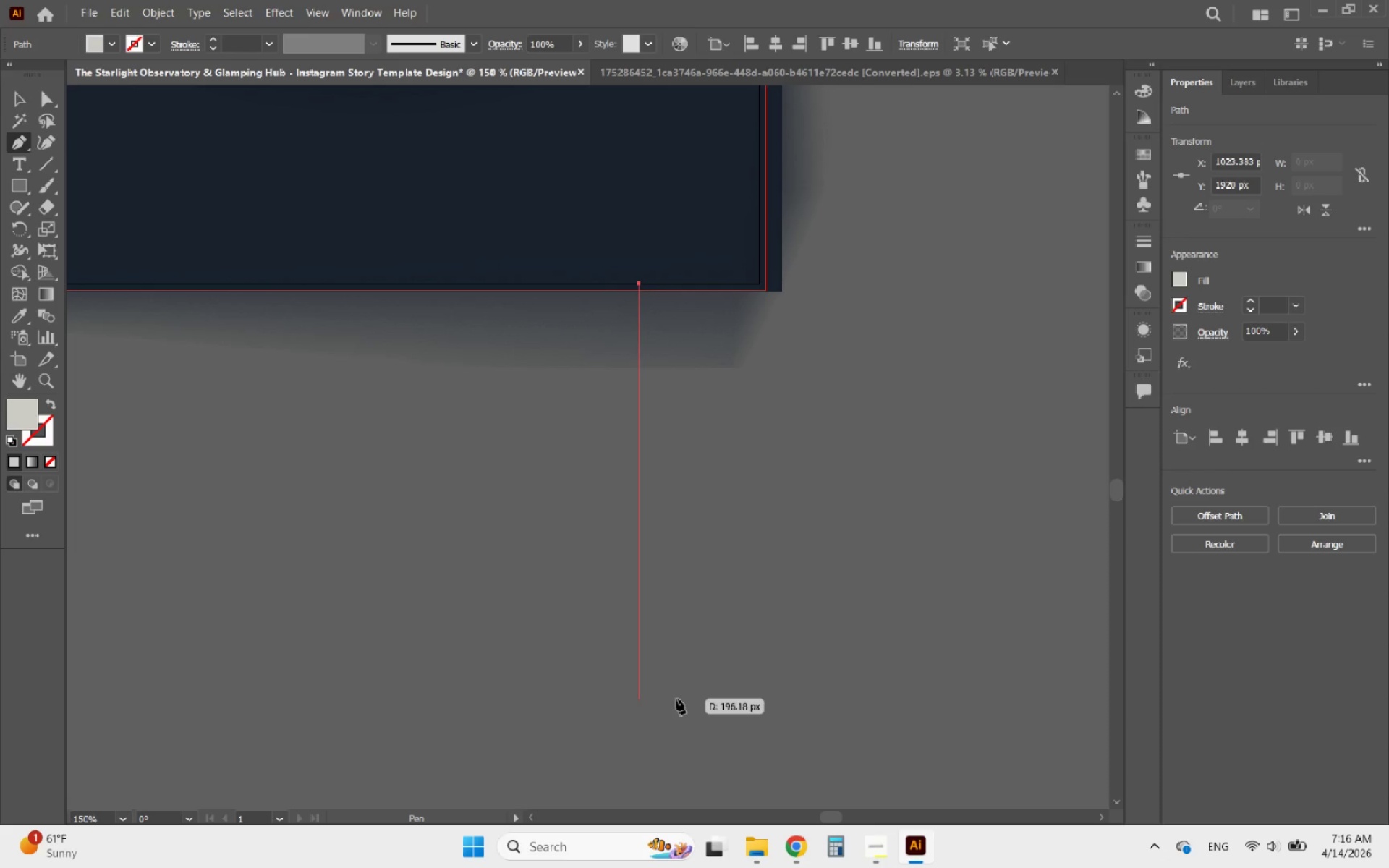 
scroll: coordinate [676, 699], scroll_direction: down, amount: 2.0
 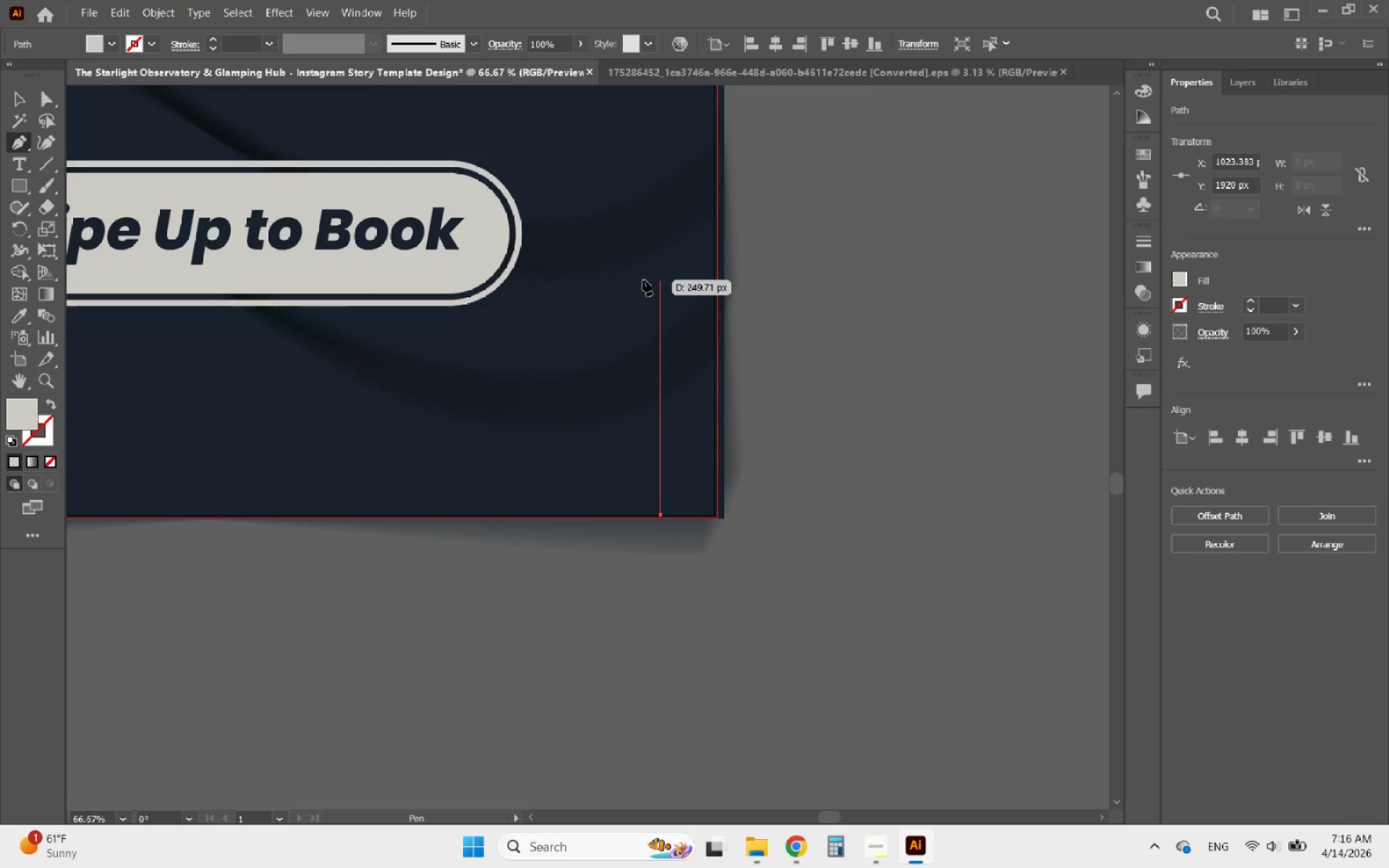 
left_click([642, 279])
 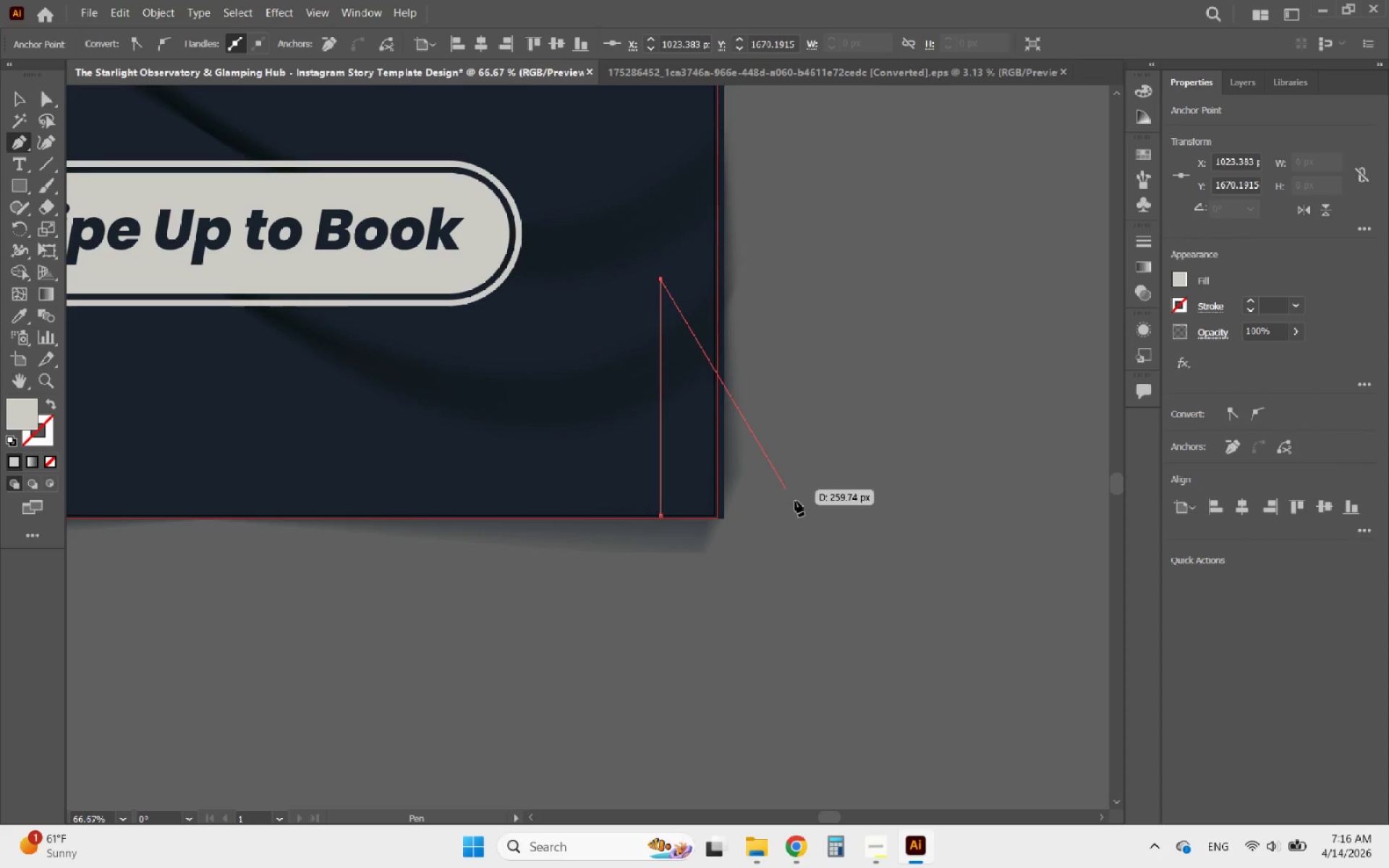 
hold_key(key=AltLeft, duration=0.47)
scroll: coordinate [828, 548], scroll_direction: down, amount: 3.0
 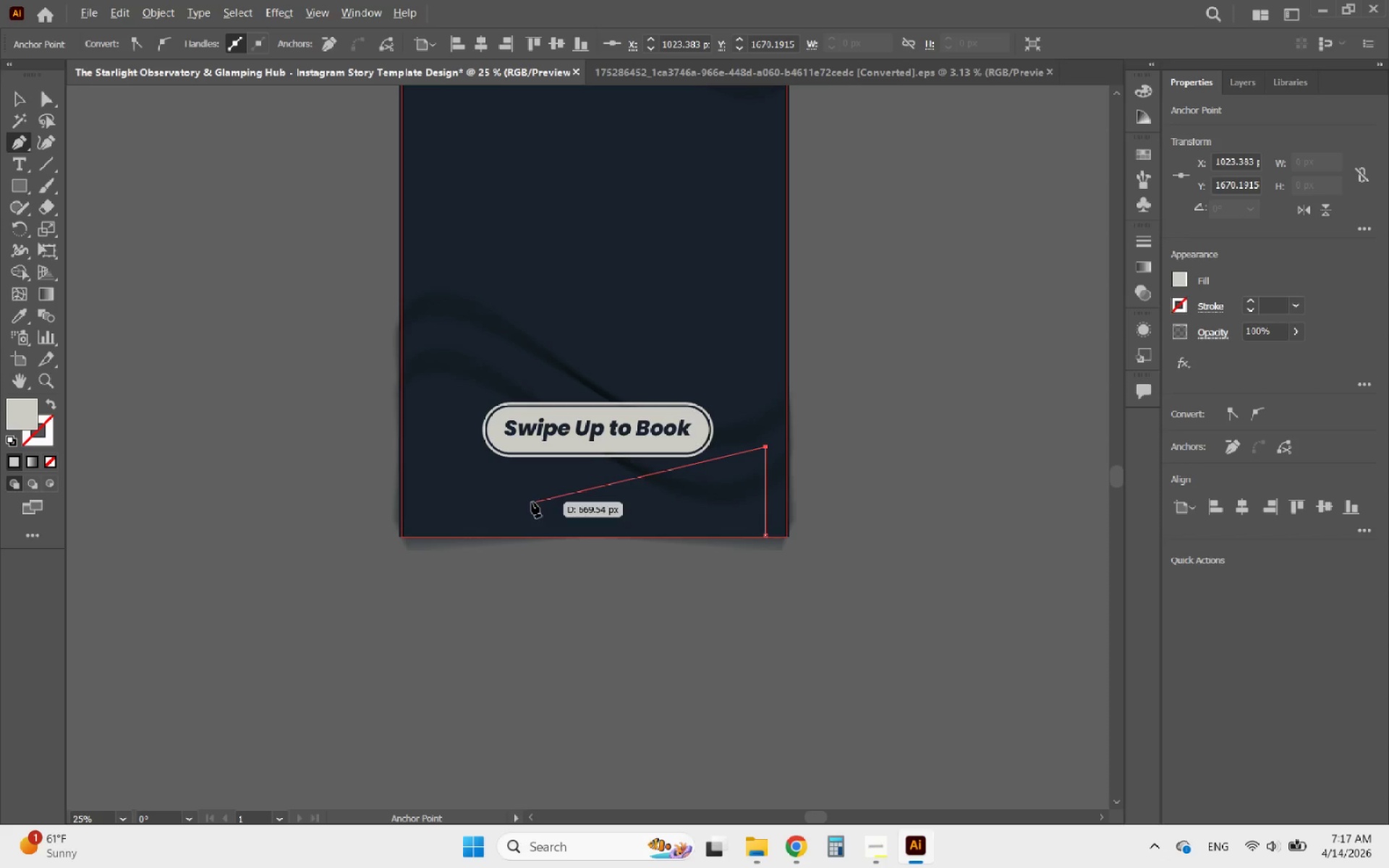 
hold_key(key=ShiftLeft, duration=1.36)
 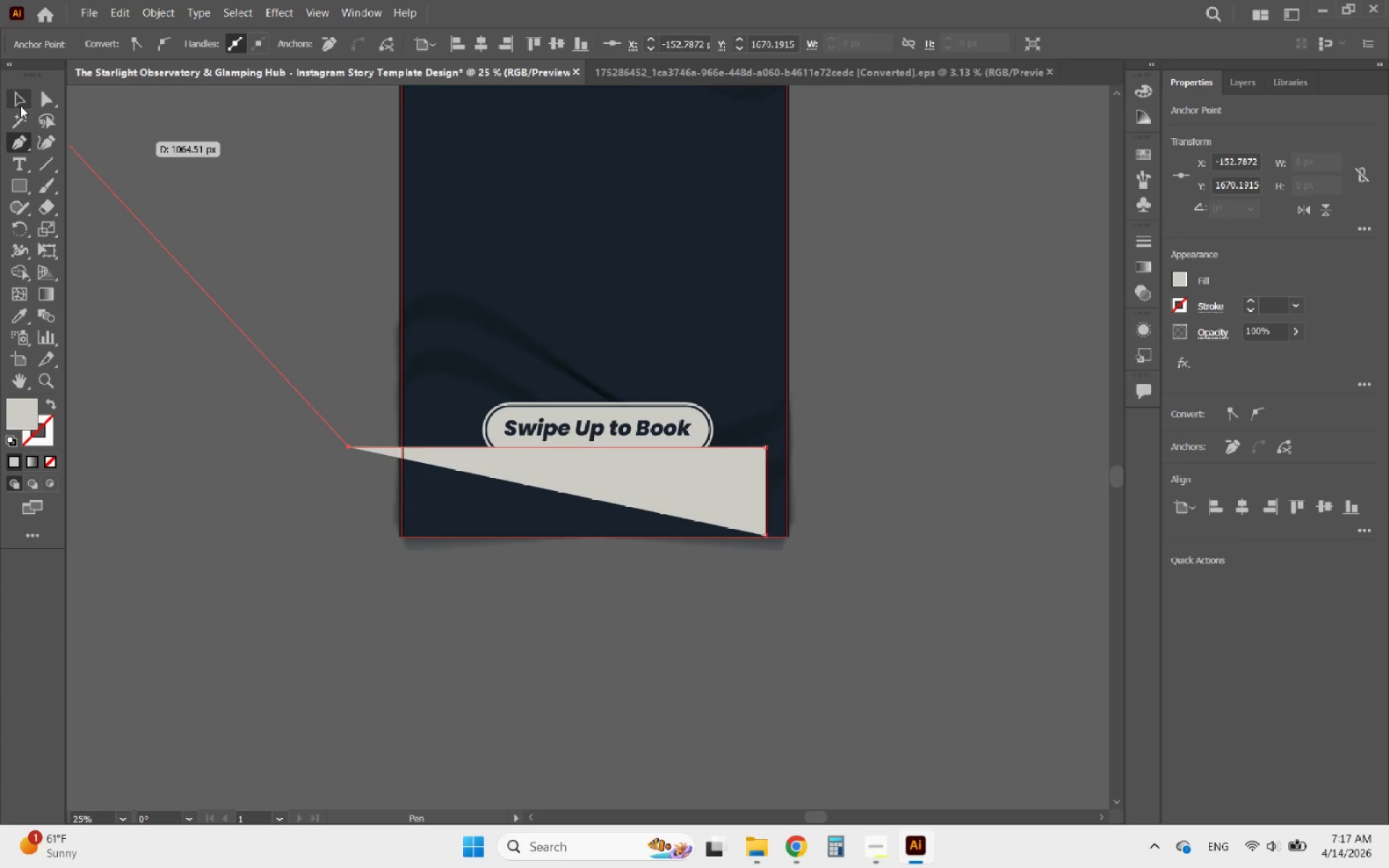 
left_click([17, 103])
 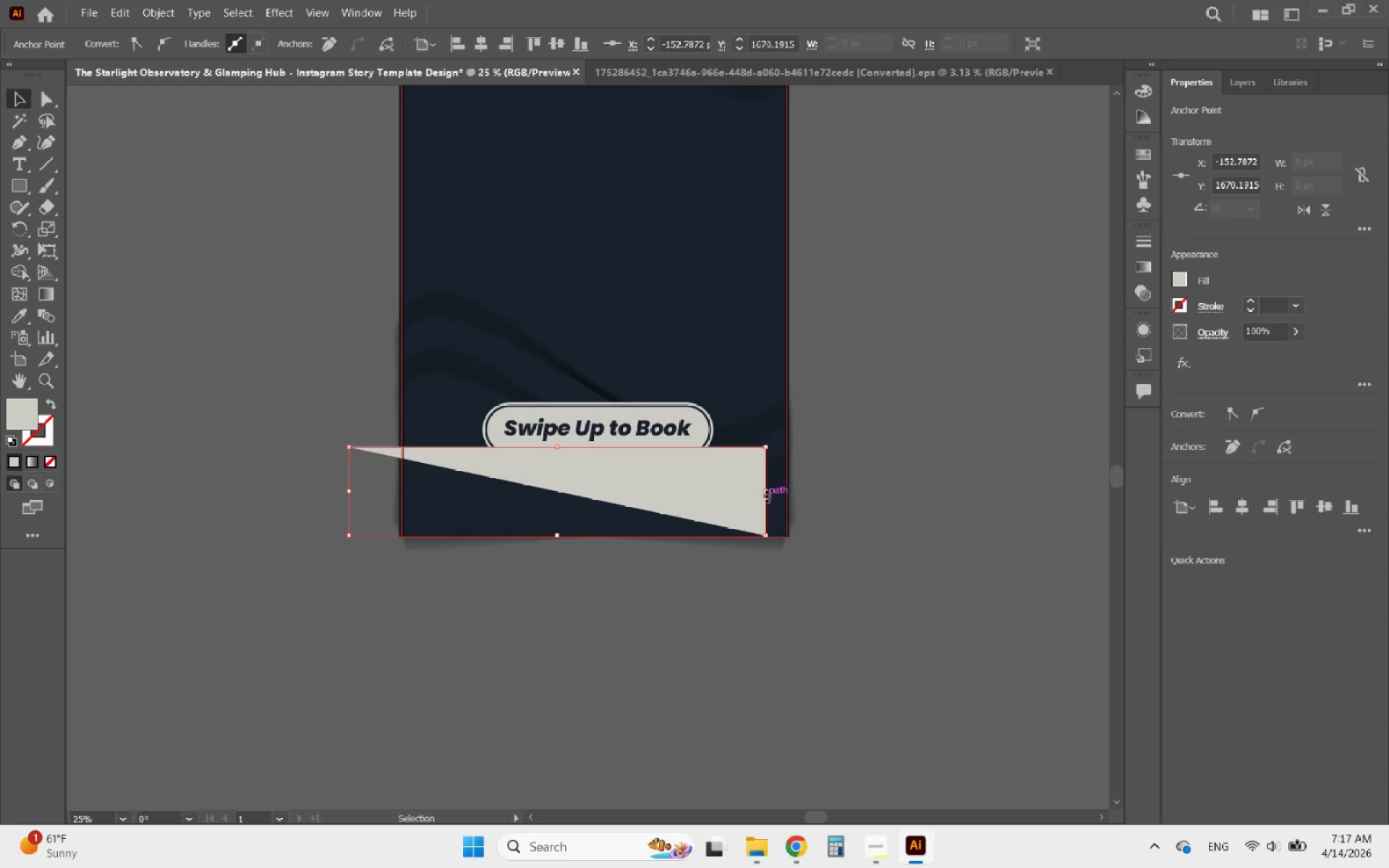 
left_click_drag(start_coordinate=[765, 488], to_coordinate=[805, 486])
 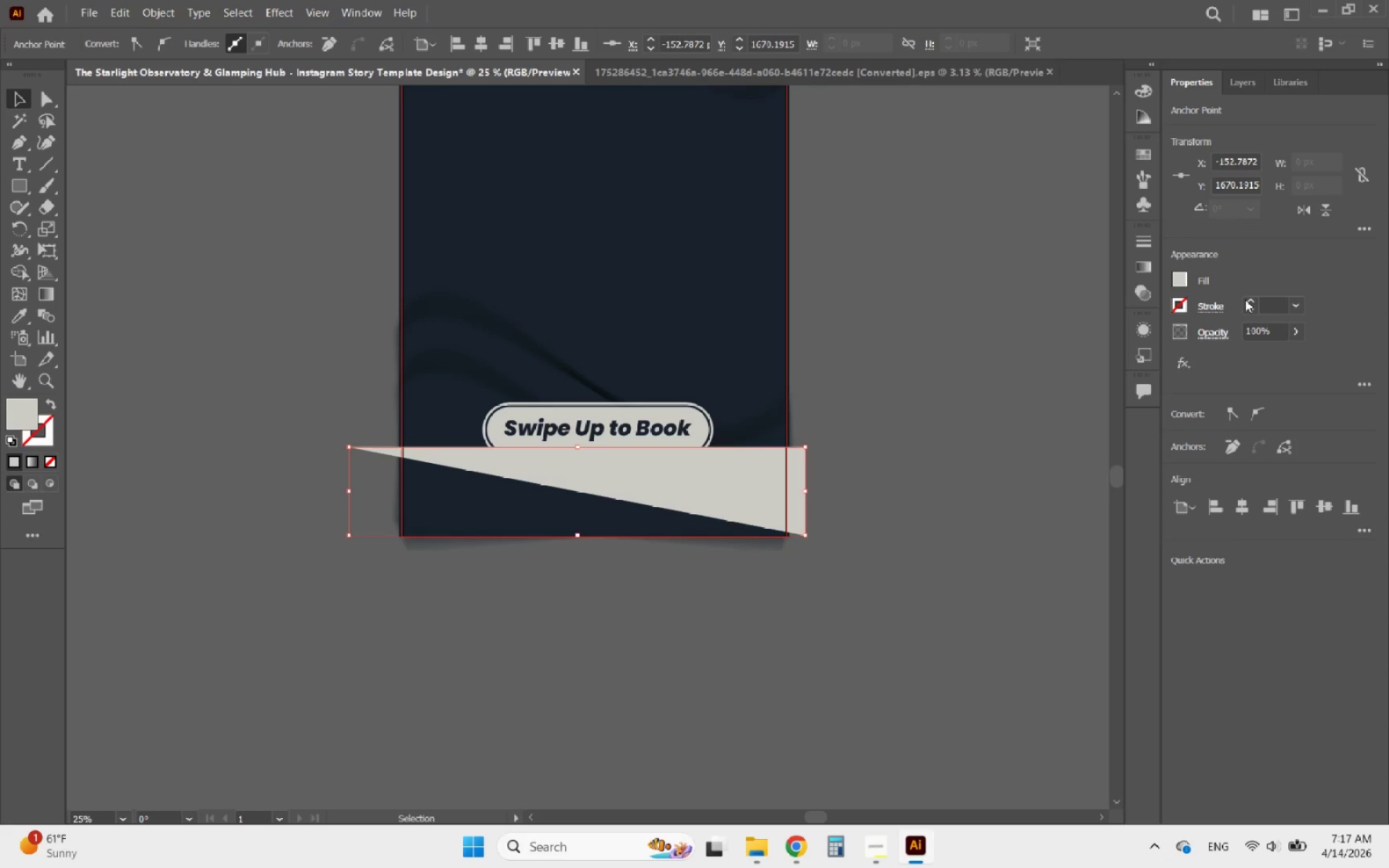 
left_click([1250, 301])
 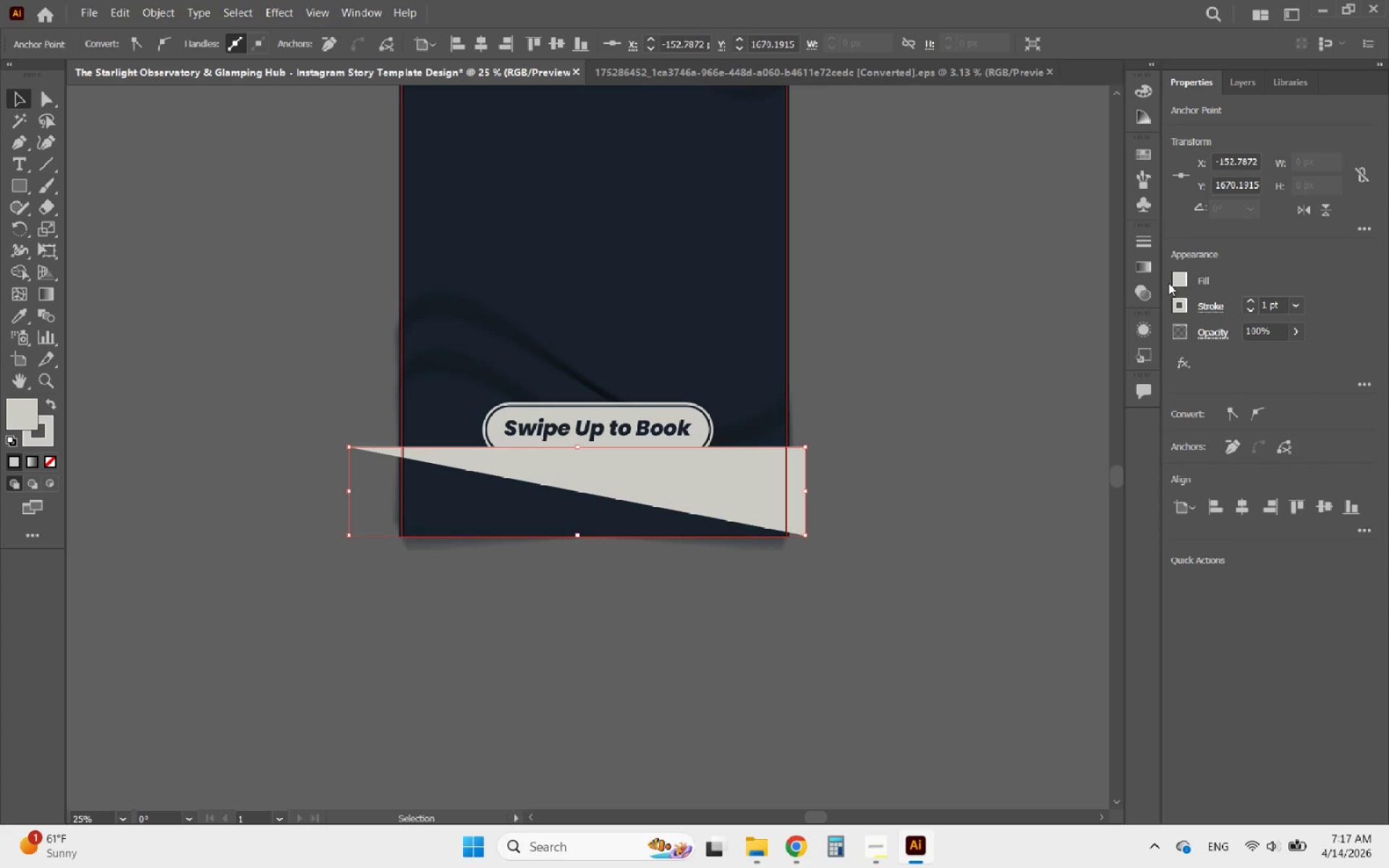 
left_click([1176, 276])
 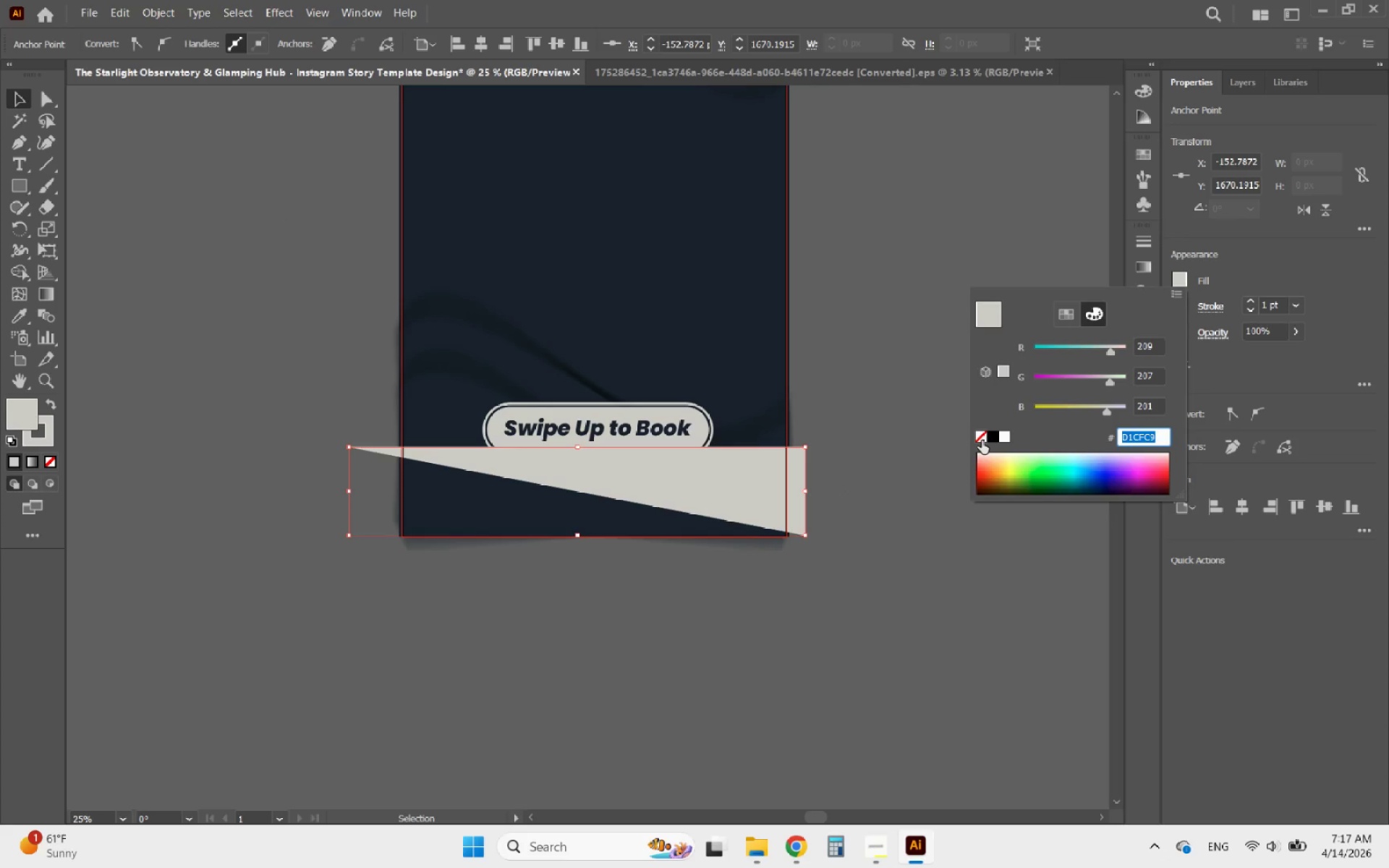 
left_click([981, 441])
 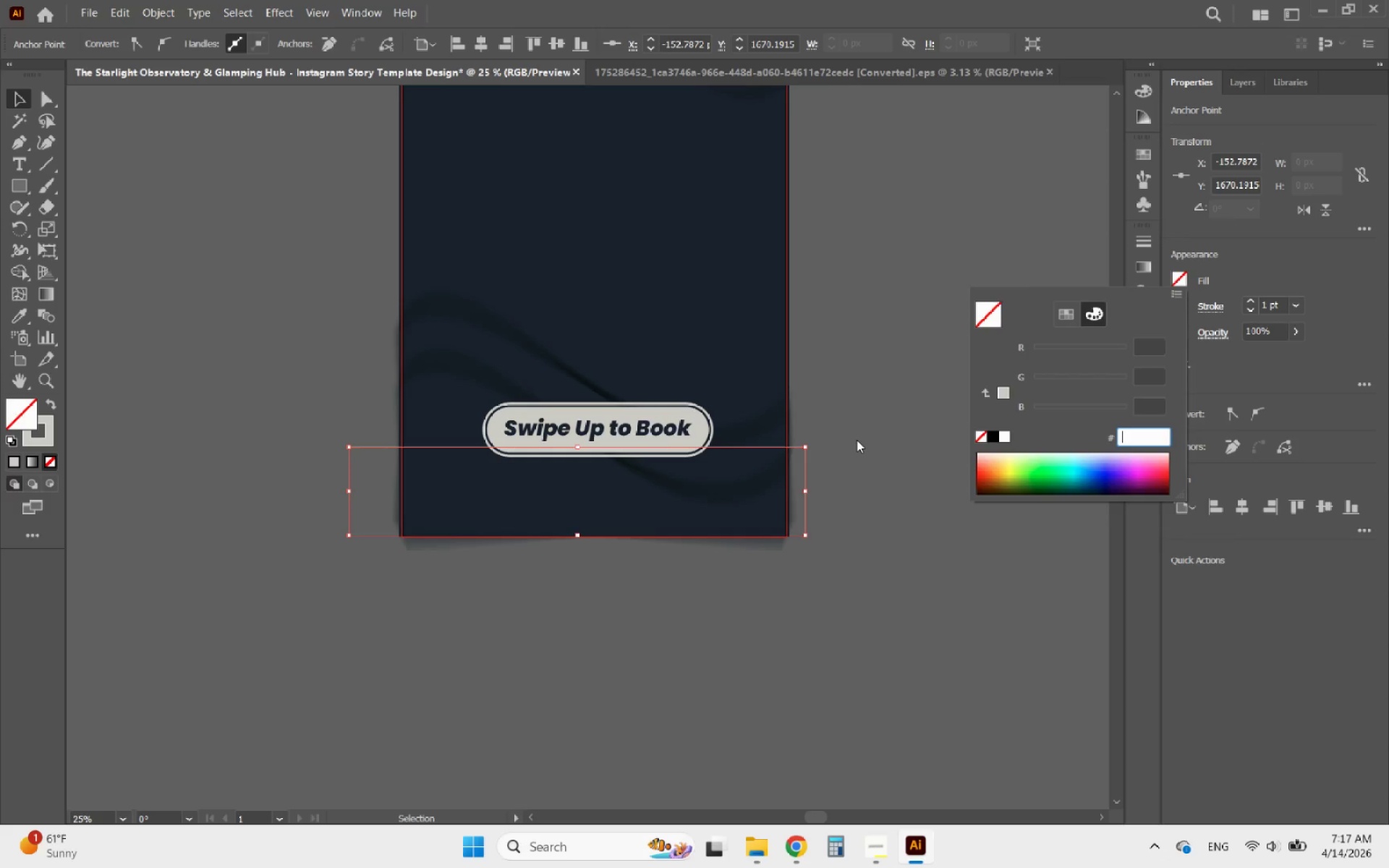 
left_click([857, 439])
 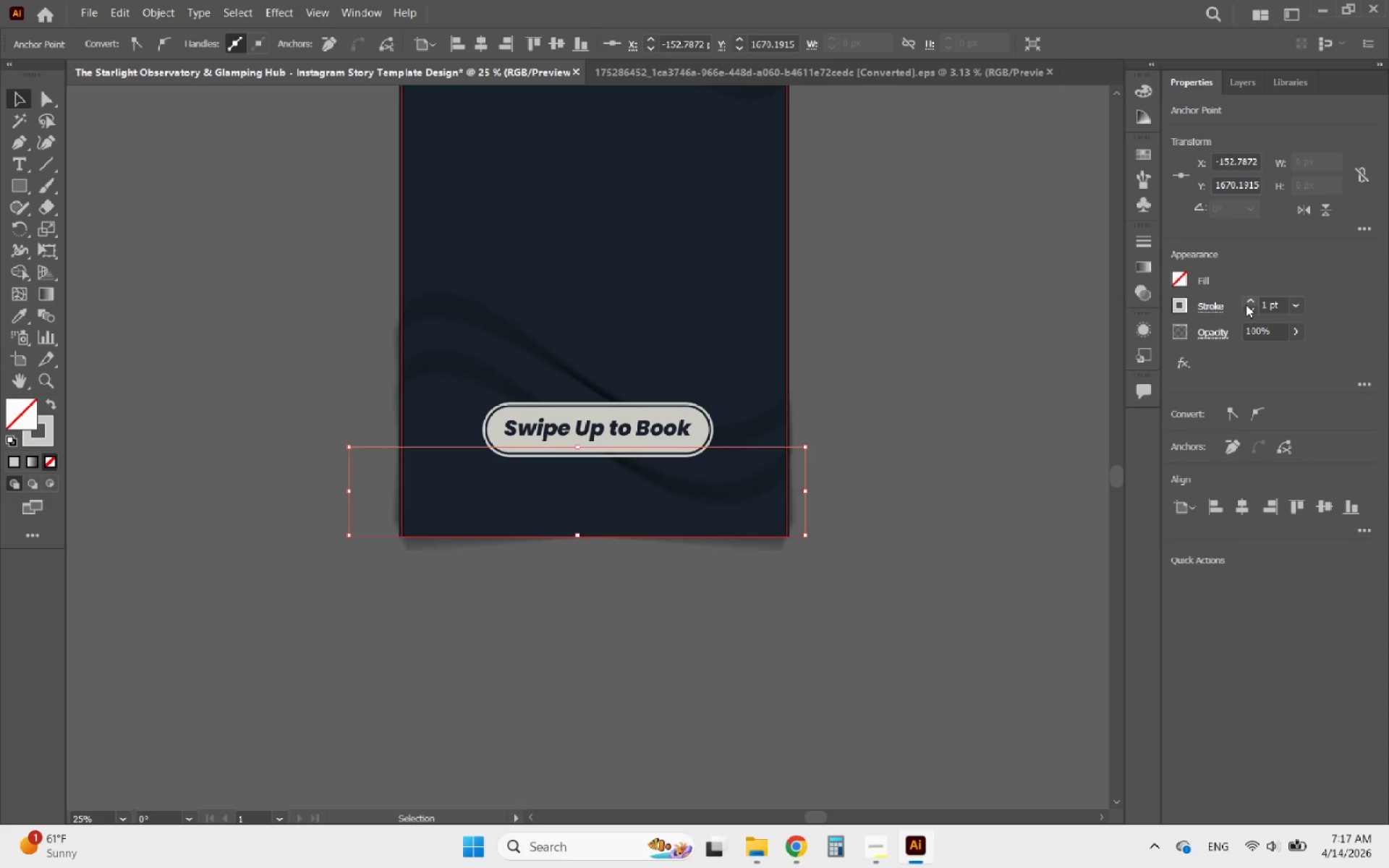 
left_click([1253, 302])
 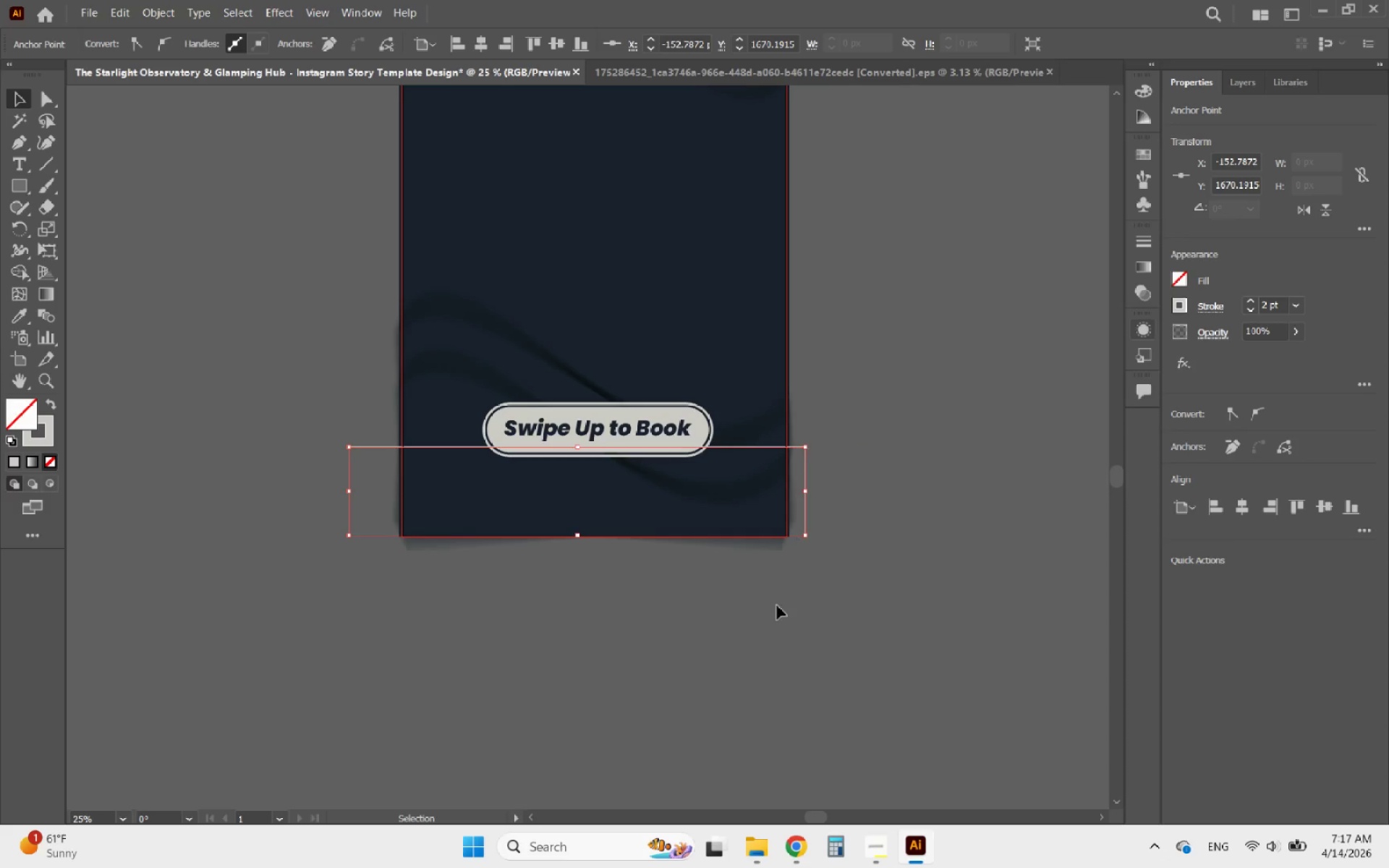 
hold_key(key=AltLeft, duration=2.06)
scroll: coordinate [777, 556], scroll_direction: down, amount: 2.0
 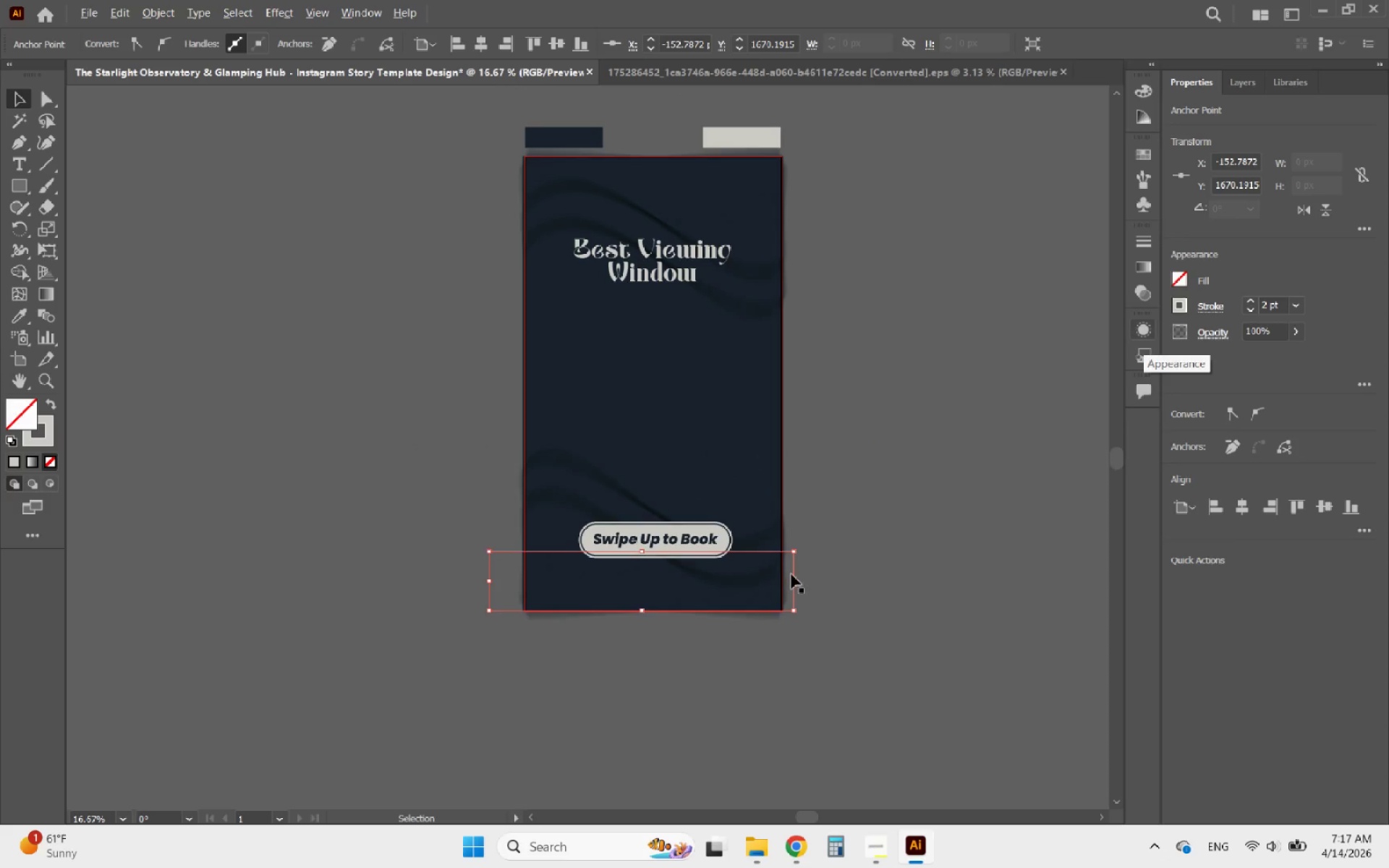 
left_click([793, 563])
 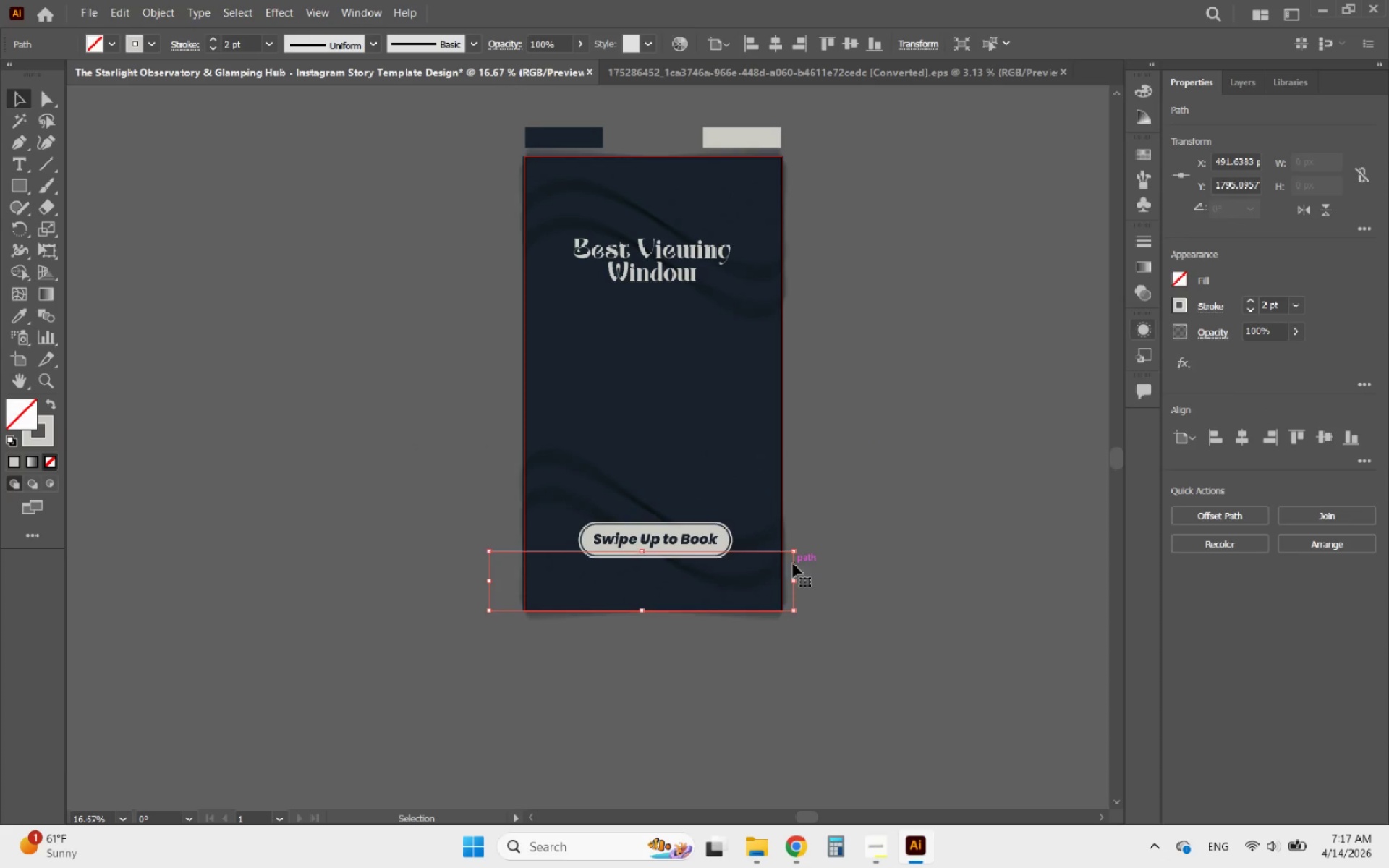 
hold_key(key=AltLeft, duration=2.66)
left_click_drag(start_coordinate=[793, 563], to_coordinate=[811, 297])
 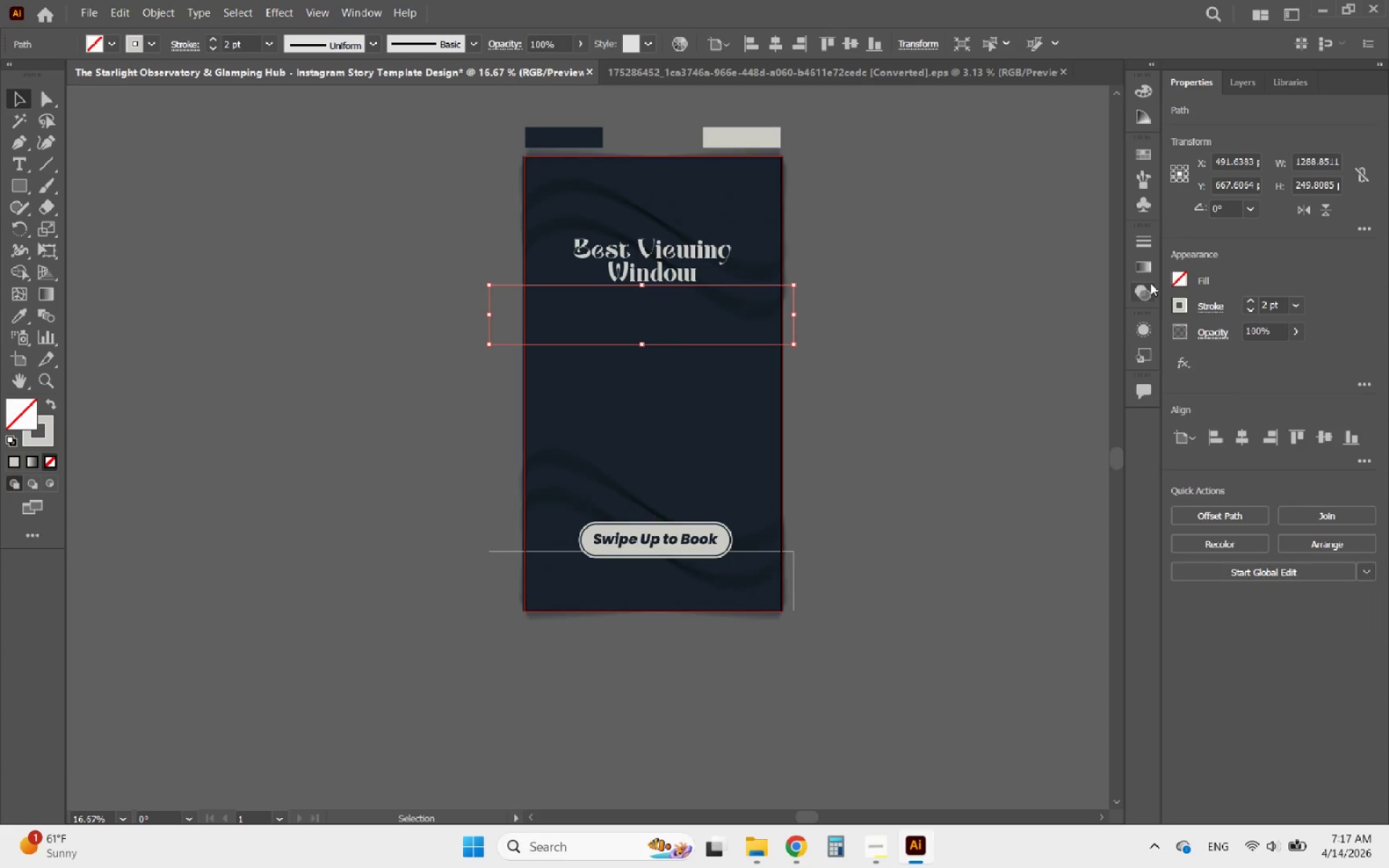 
key(Alt+Control+ControlLeft)
 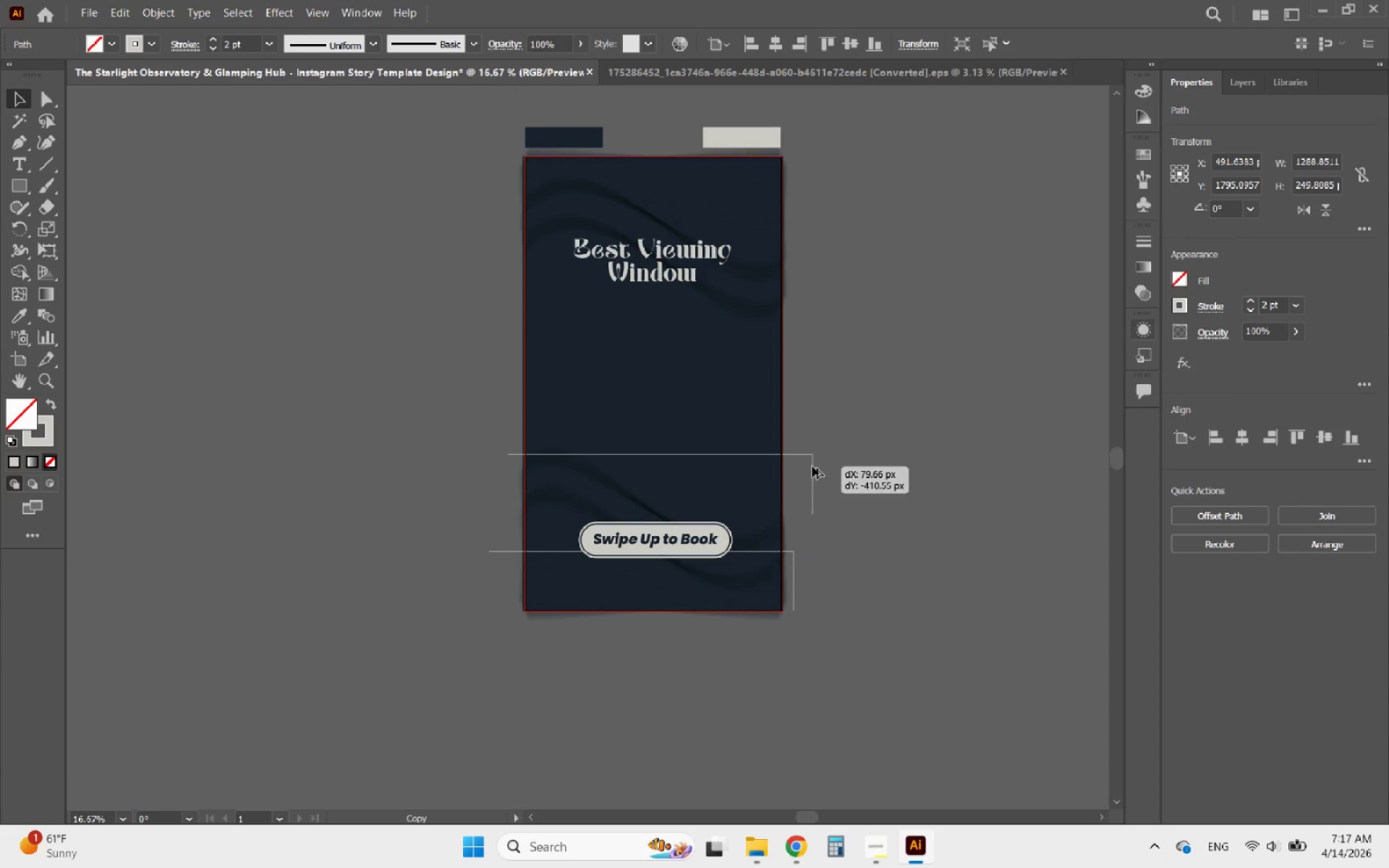 
hold_key(key=ShiftLeft, duration=1.25)
 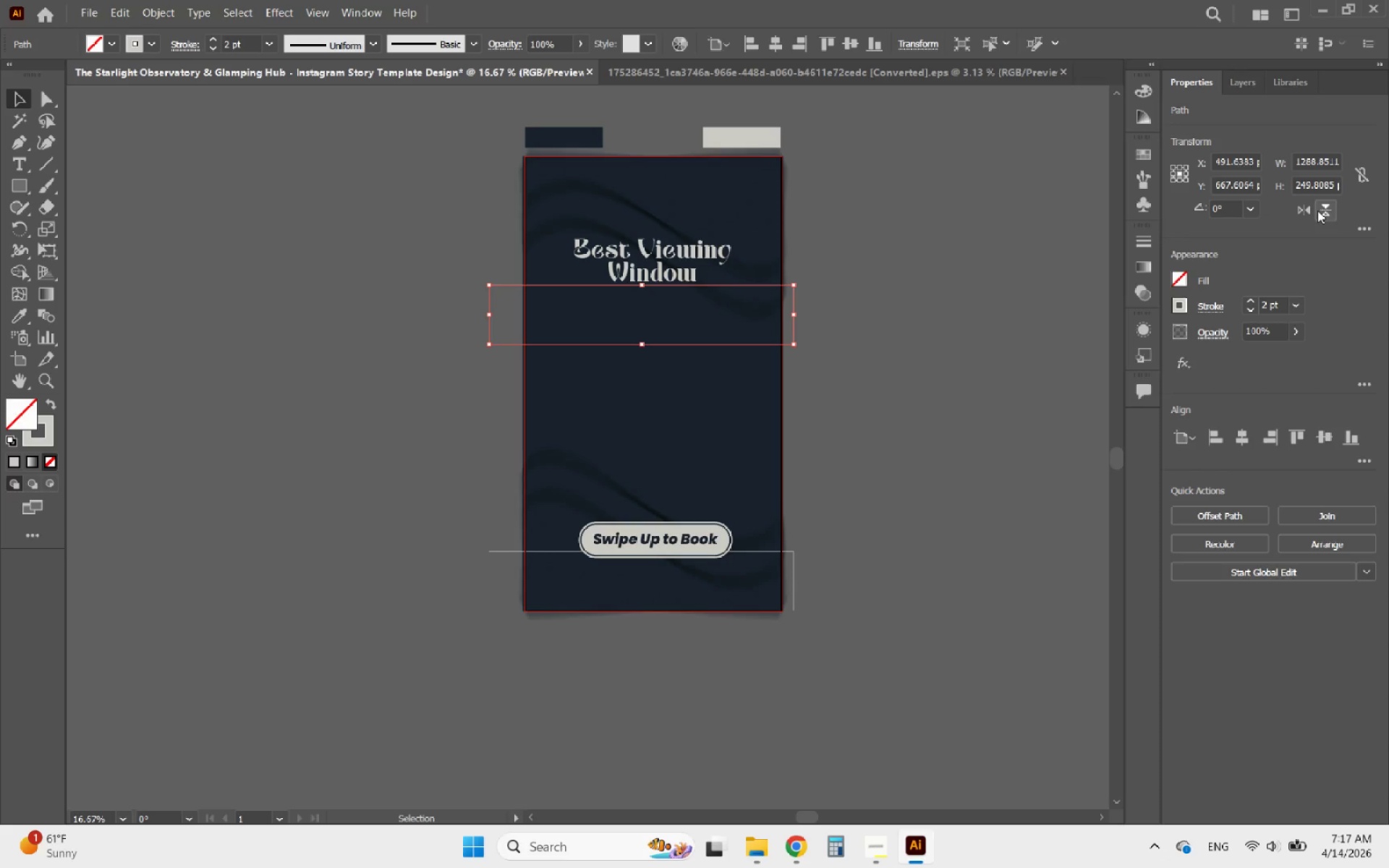 
left_click([1323, 210])
 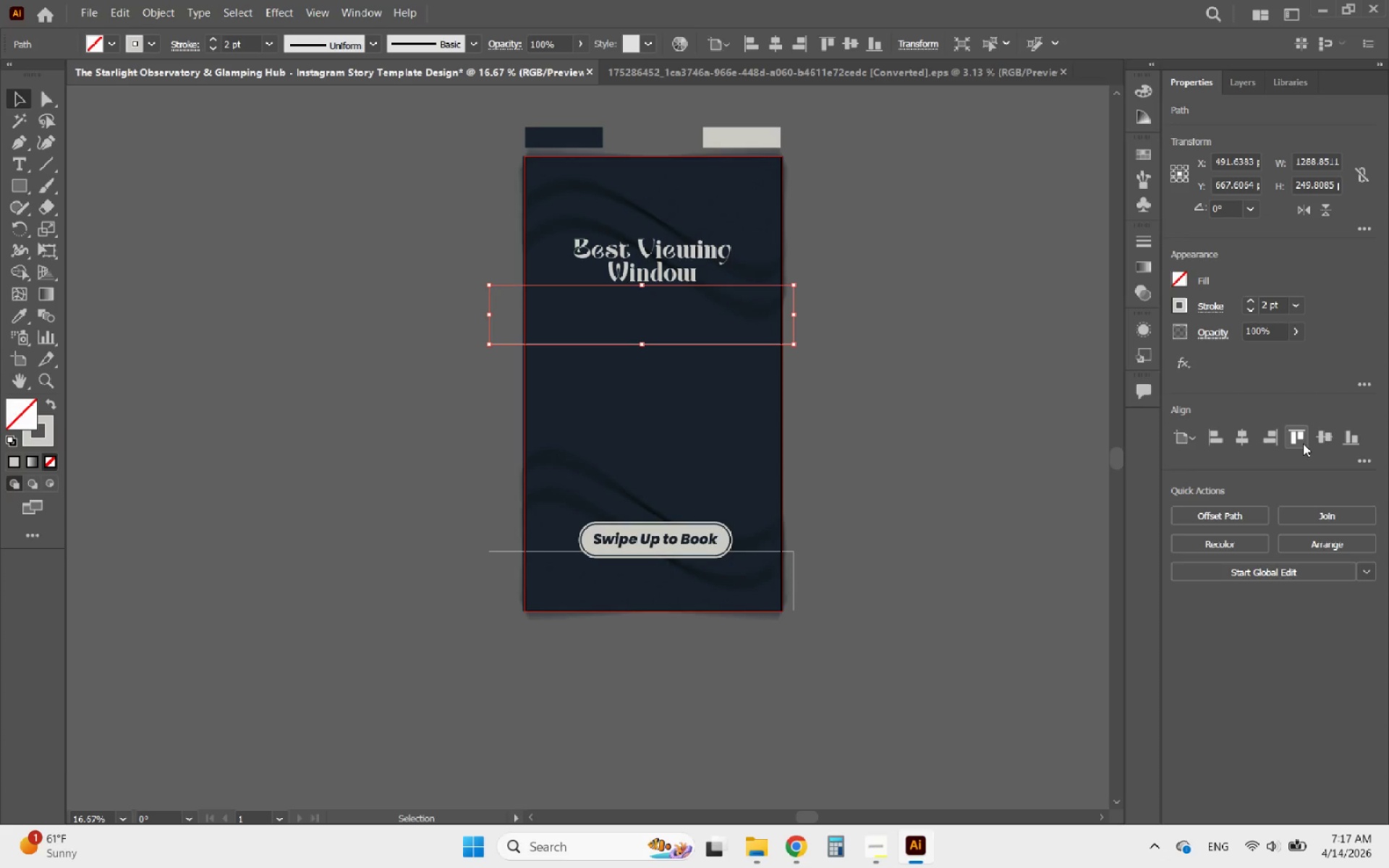 
left_click([1303, 439])
 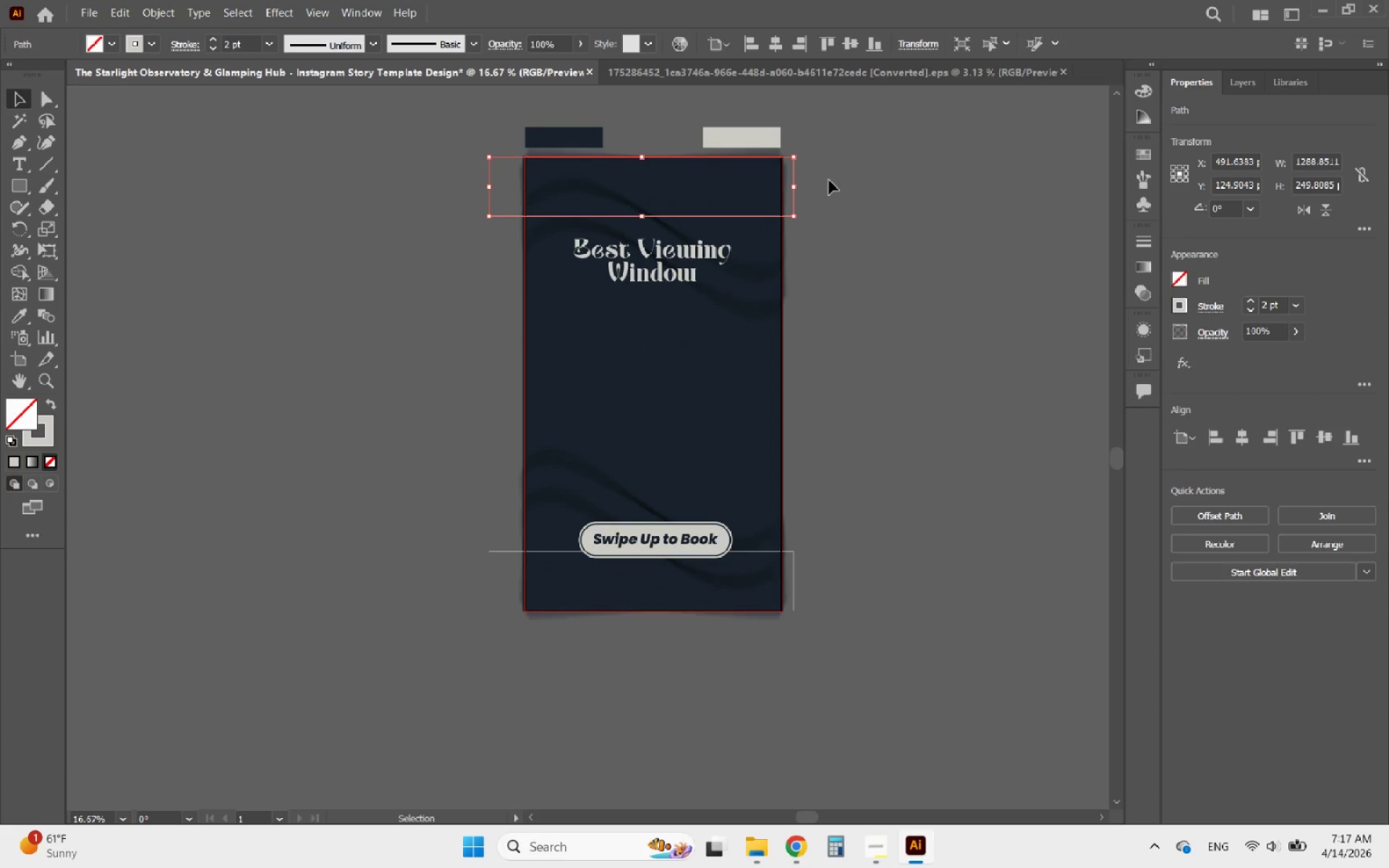 
left_click([829, 180])
 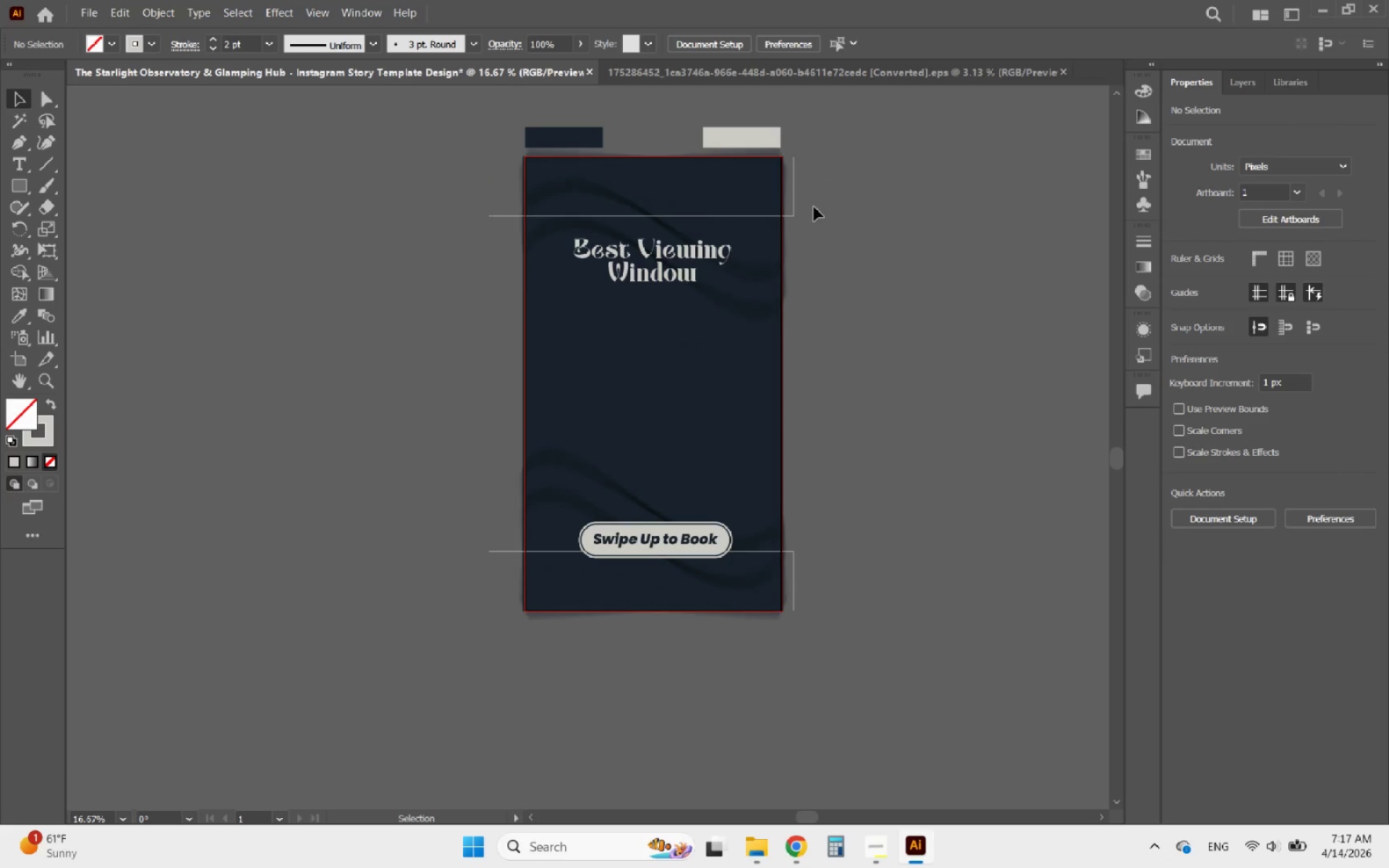 
hold_key(key=AltLeft, duration=0.62)
scroll: coordinate [666, 205], scroll_direction: up, amount: 1.0
 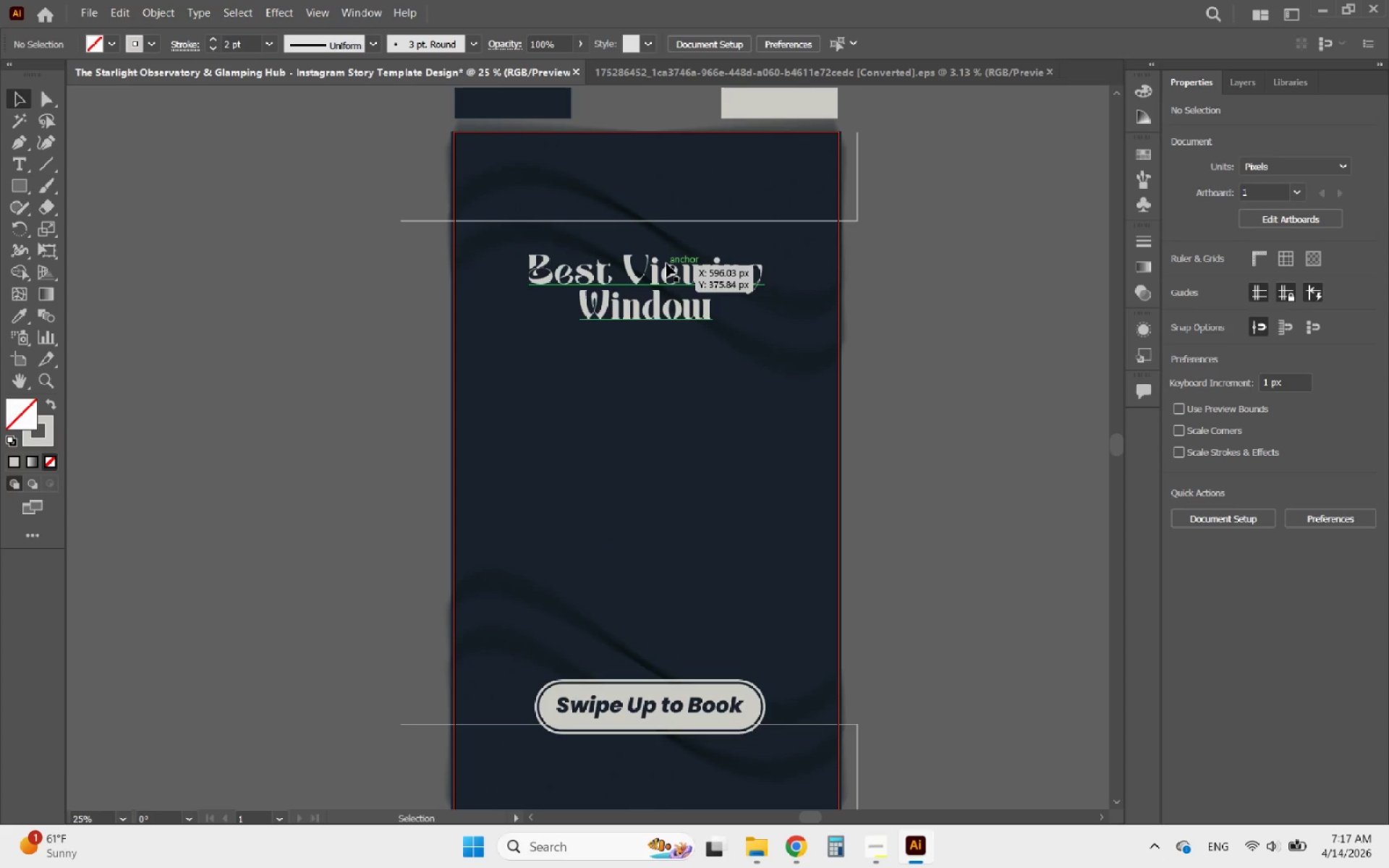 
left_click_drag(start_coordinate=[666, 263], to_coordinate=[664, 237])
 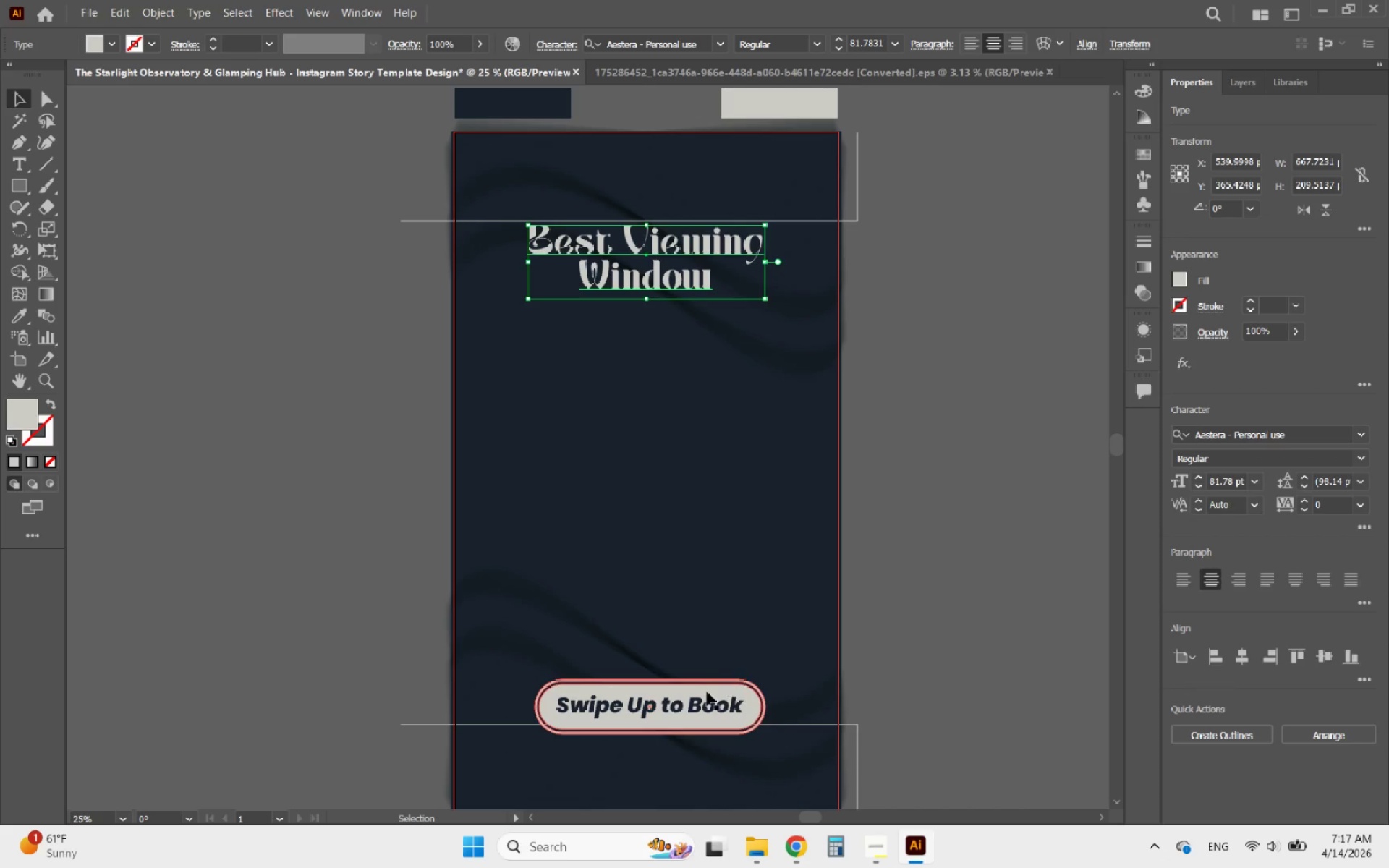 
left_click([694, 697])
 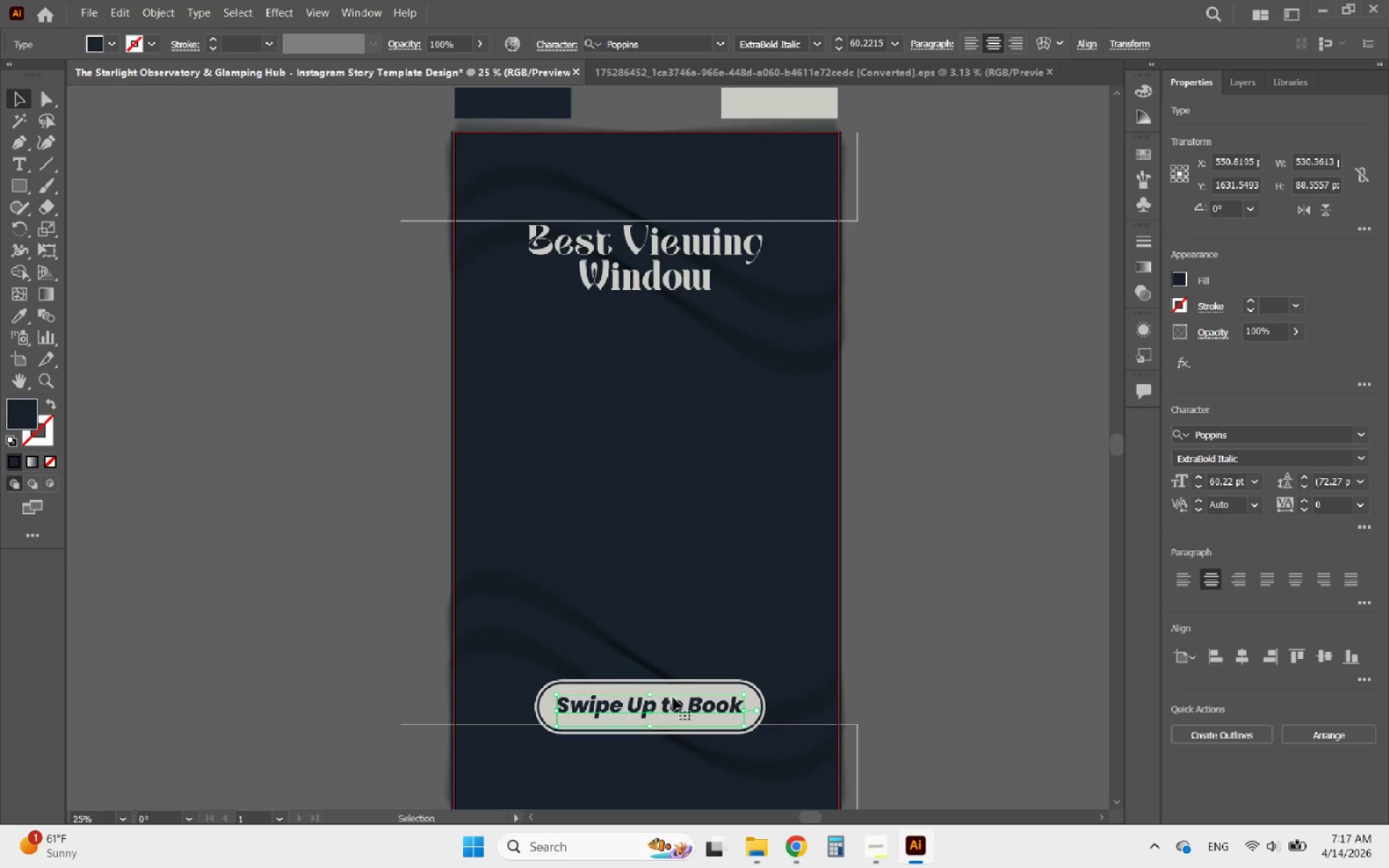 
hold_key(key=ShiftLeft, duration=1.28)
left_click([666, 684])
 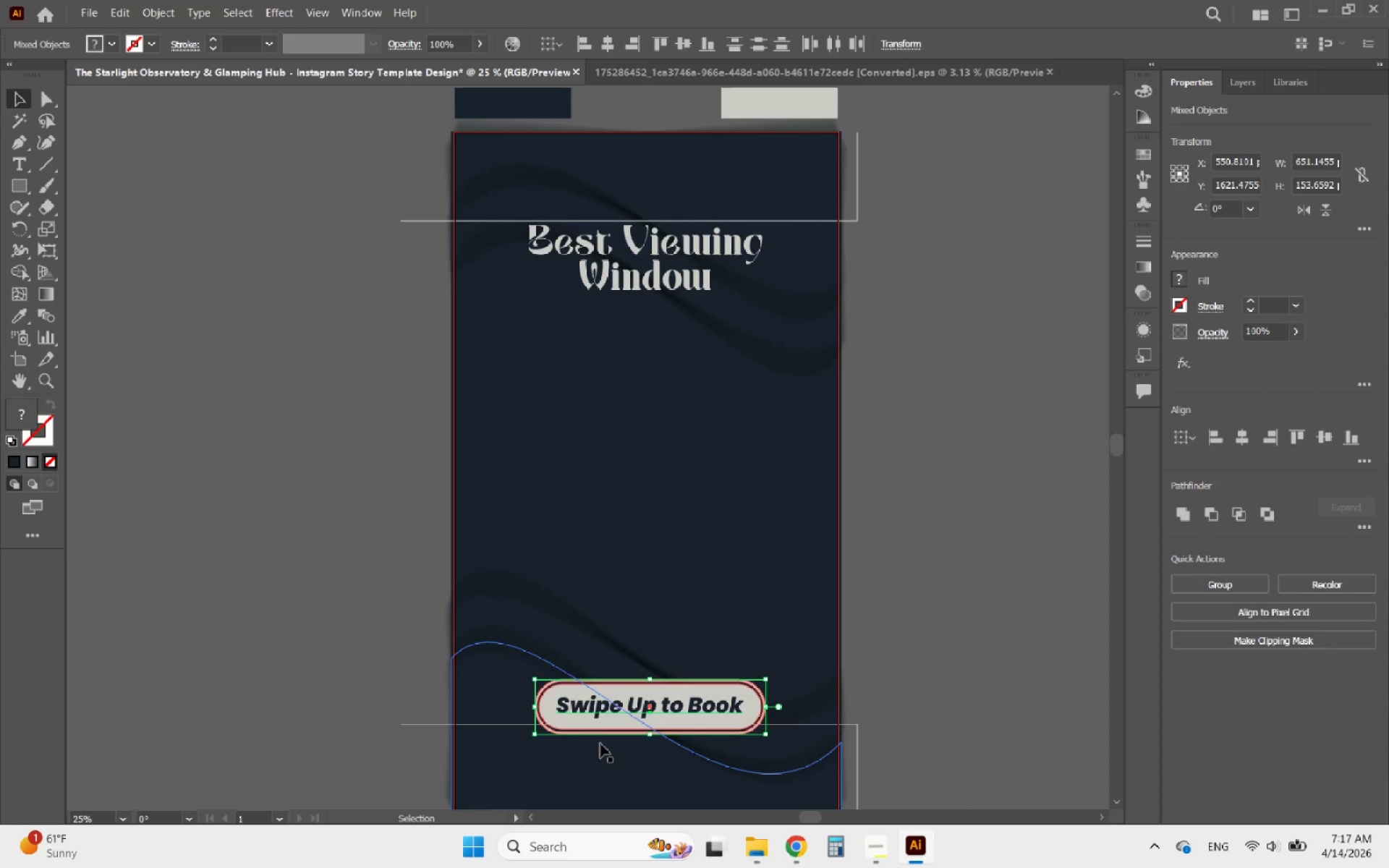 
hold_key(key=AltLeft, duration=1.22)
scroll: coordinate [584, 718], scroll_direction: up, amount: 4.0
 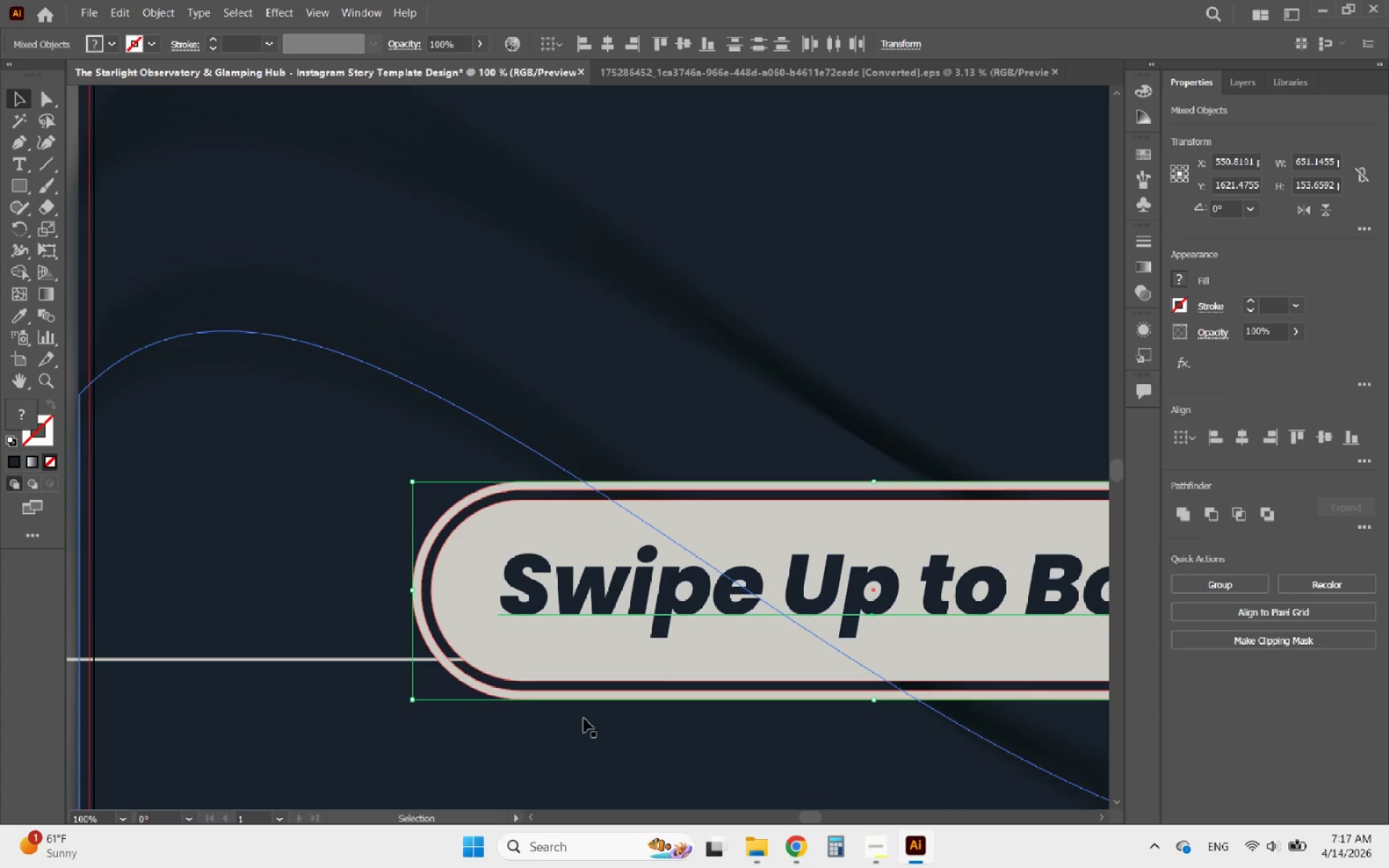 
key(ArrowUp)
 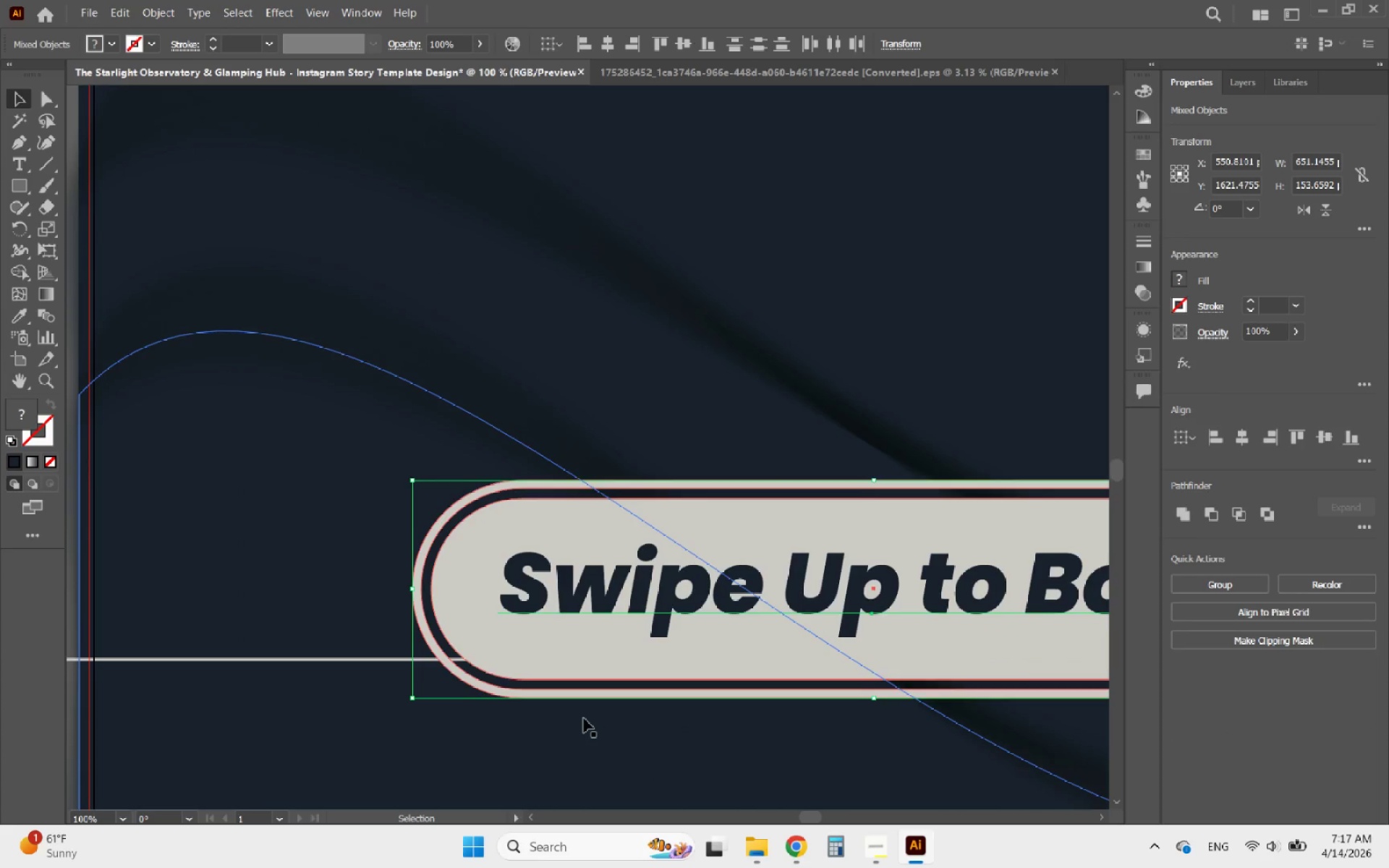 
hold_key(key=ArrowUp, duration=1.47)
 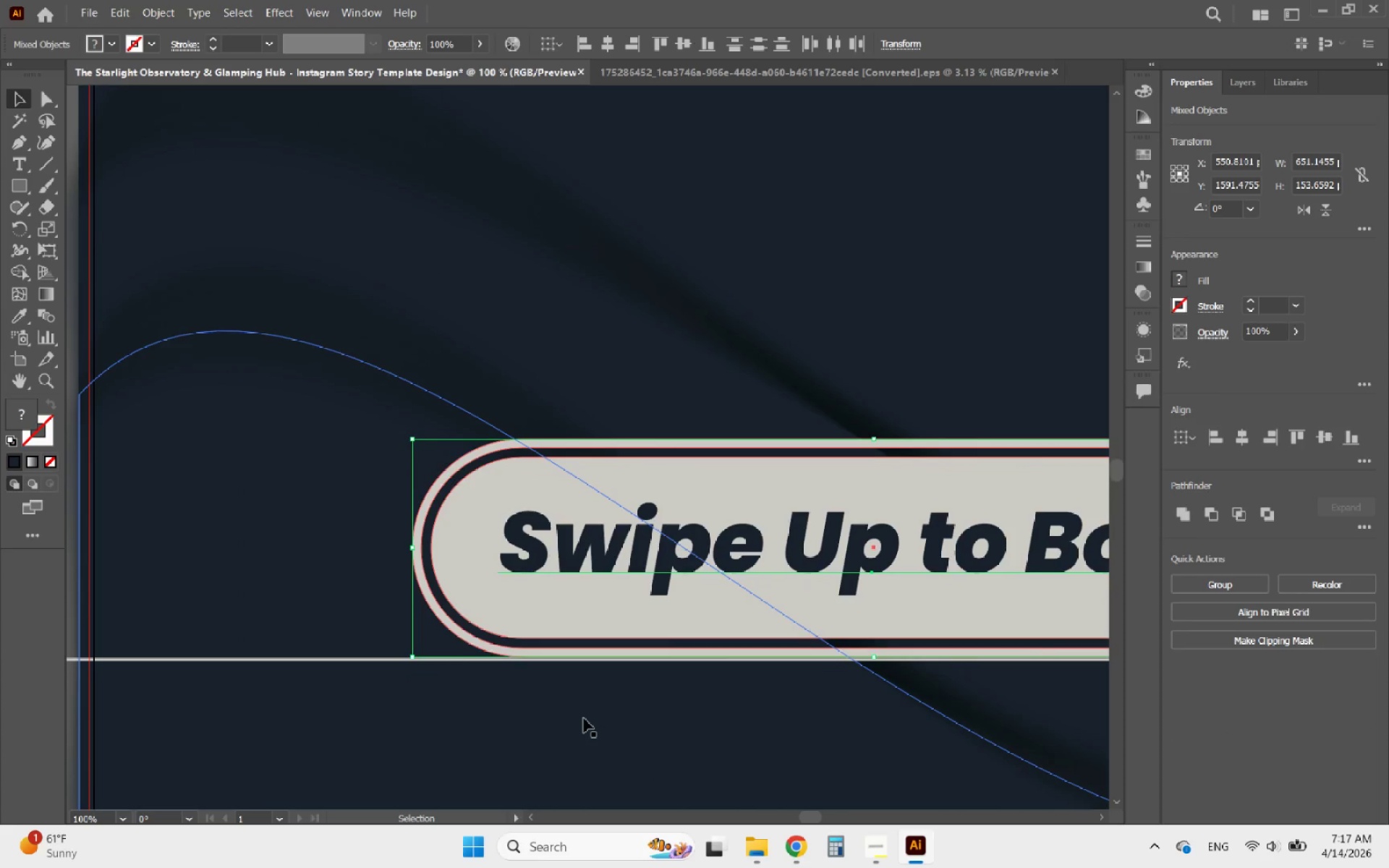 
hold_key(key=AltLeft, duration=0.88)
scroll: coordinate [550, 705], scroll_direction: down, amount: 4.0
 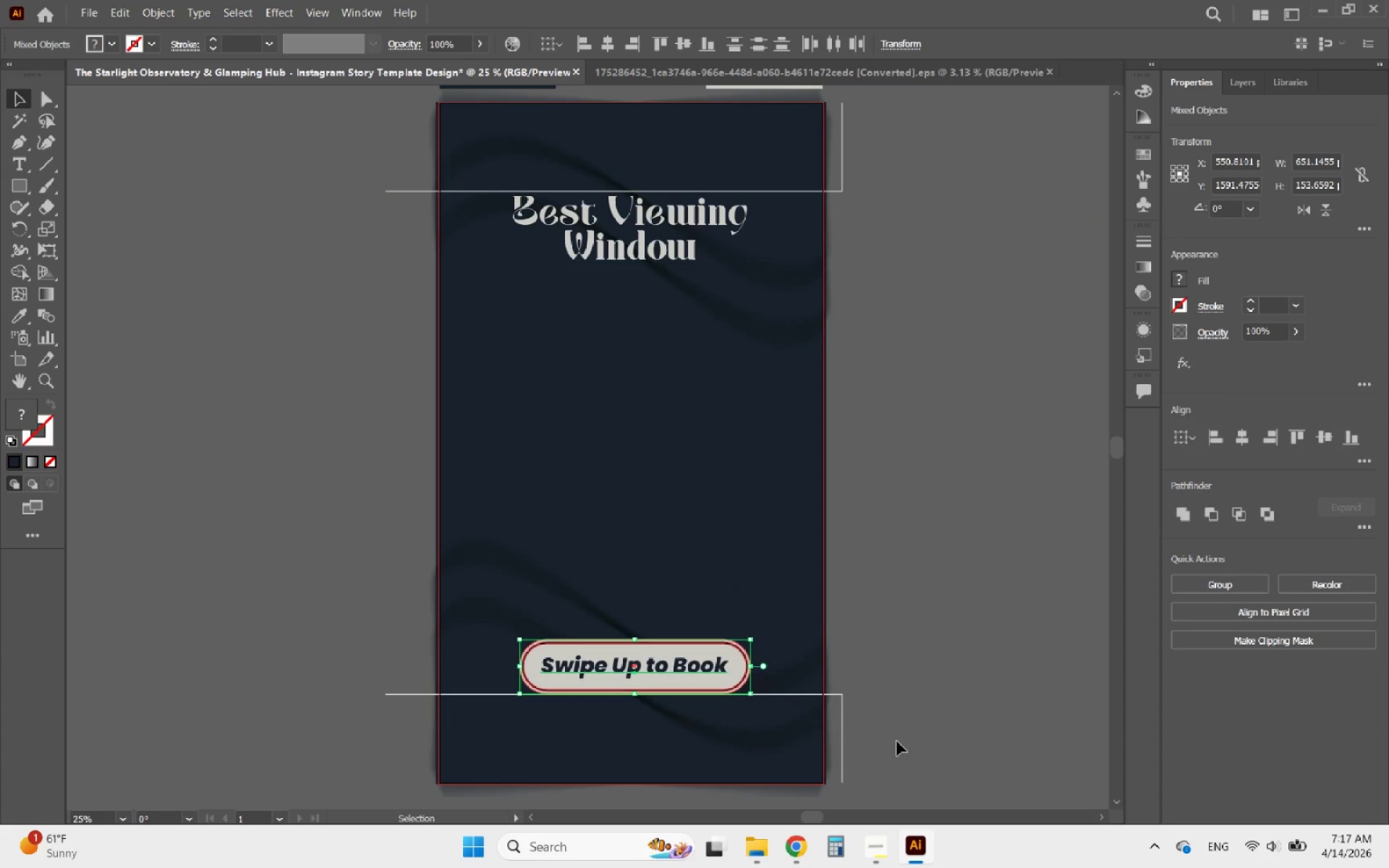 
left_click([900, 743])
 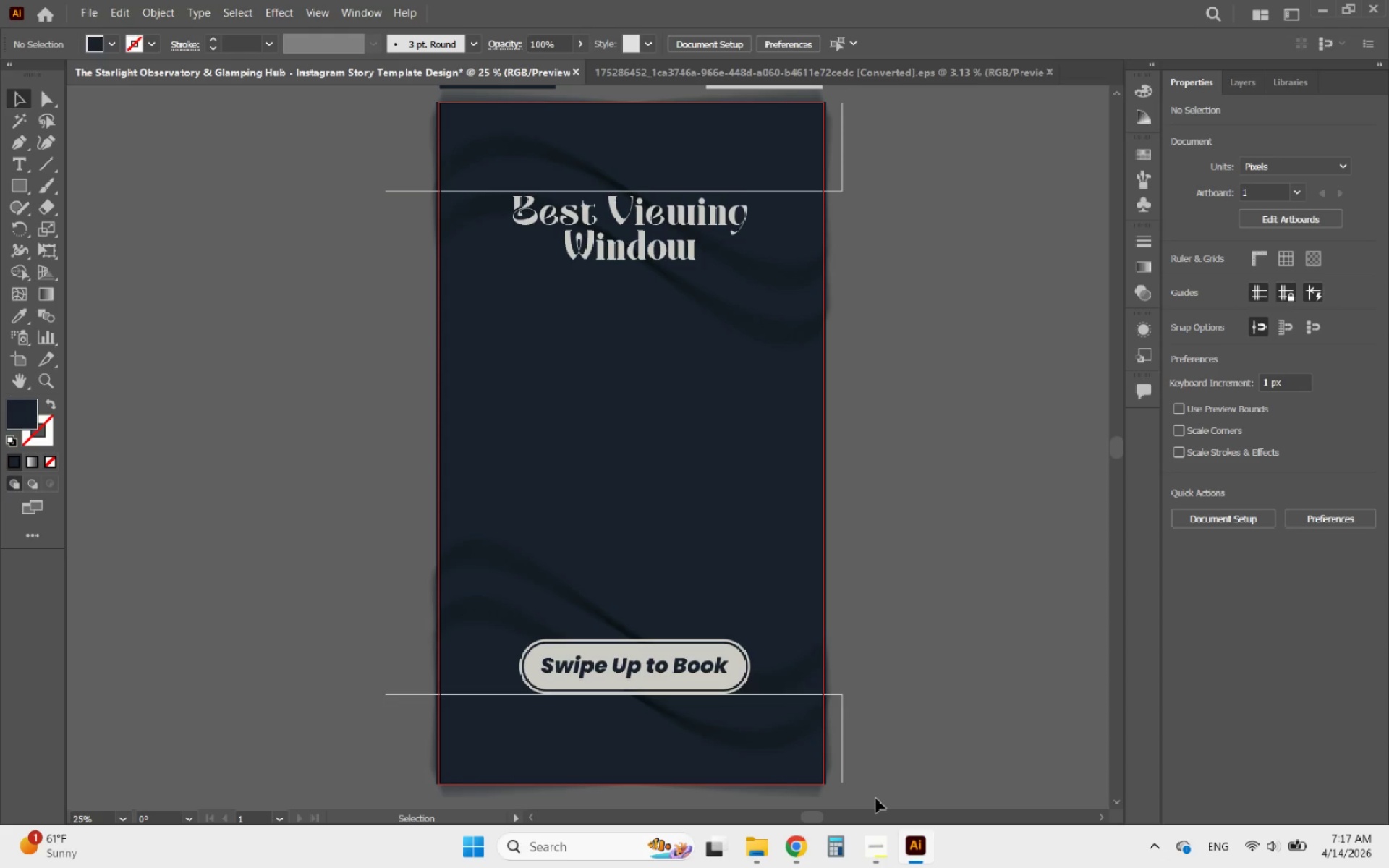 
left_click_drag(start_coordinate=[875, 799], to_coordinate=[839, 149])
 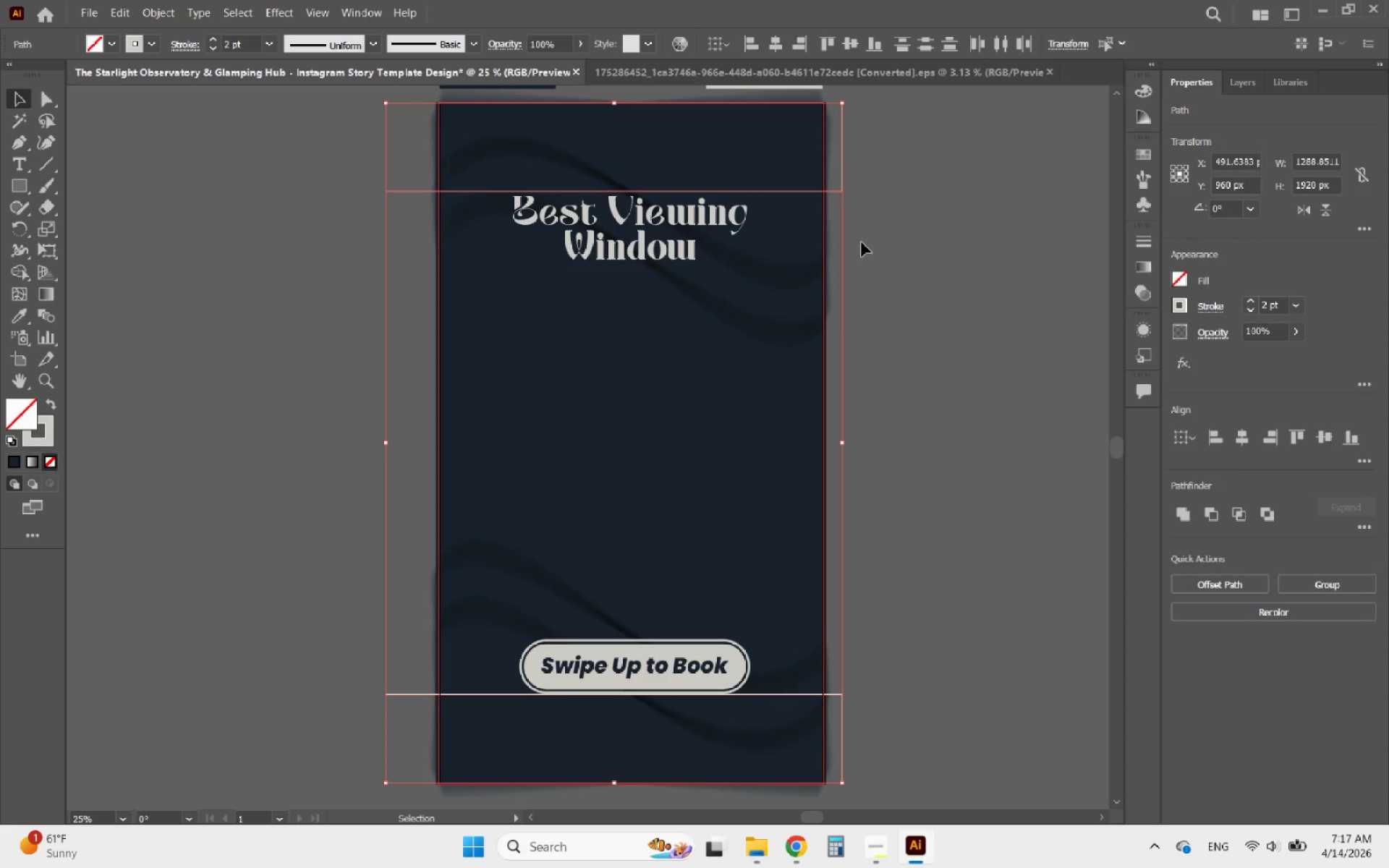 
key(Delete)
 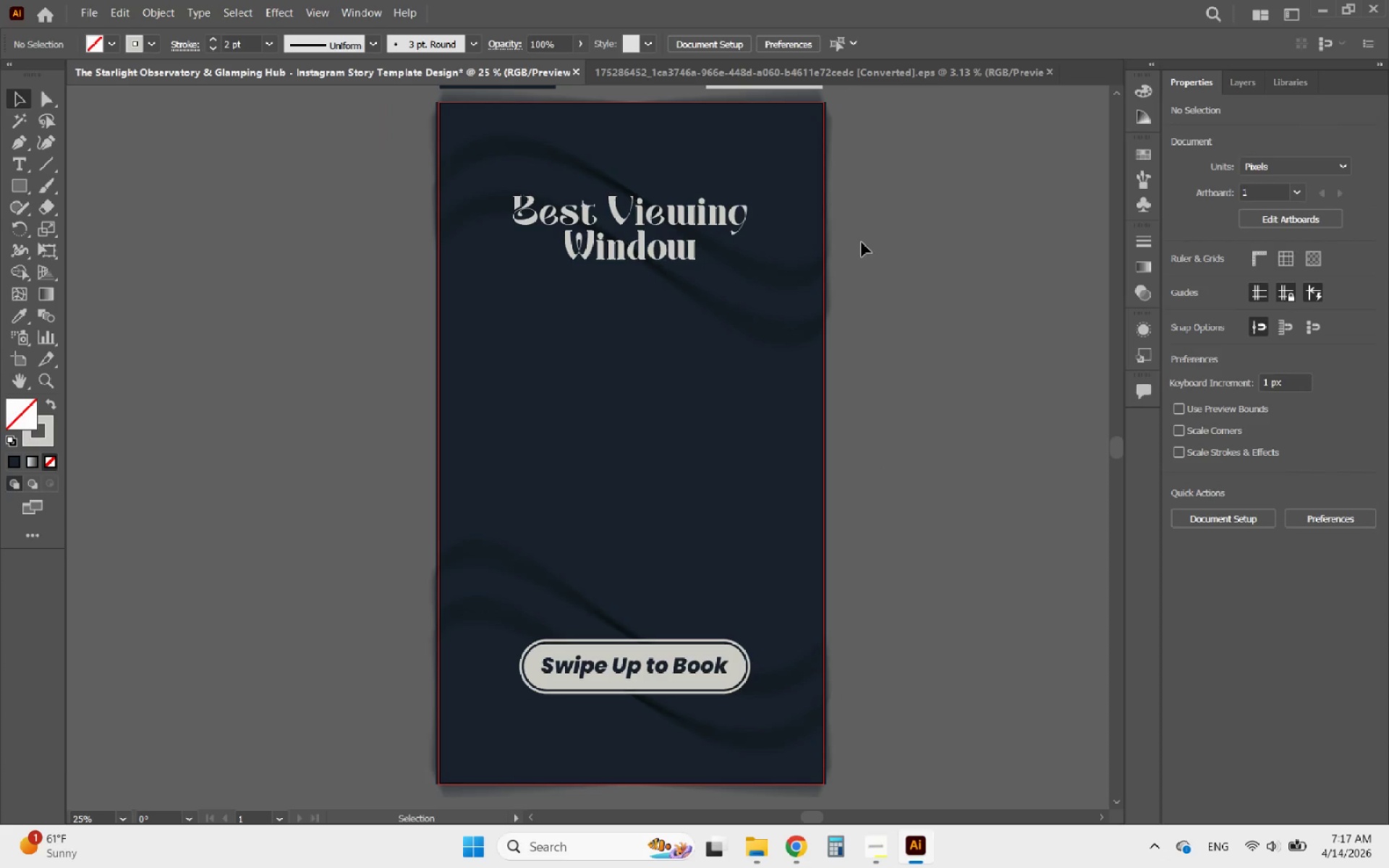 
hold_key(key=AltLeft, duration=0.72)
 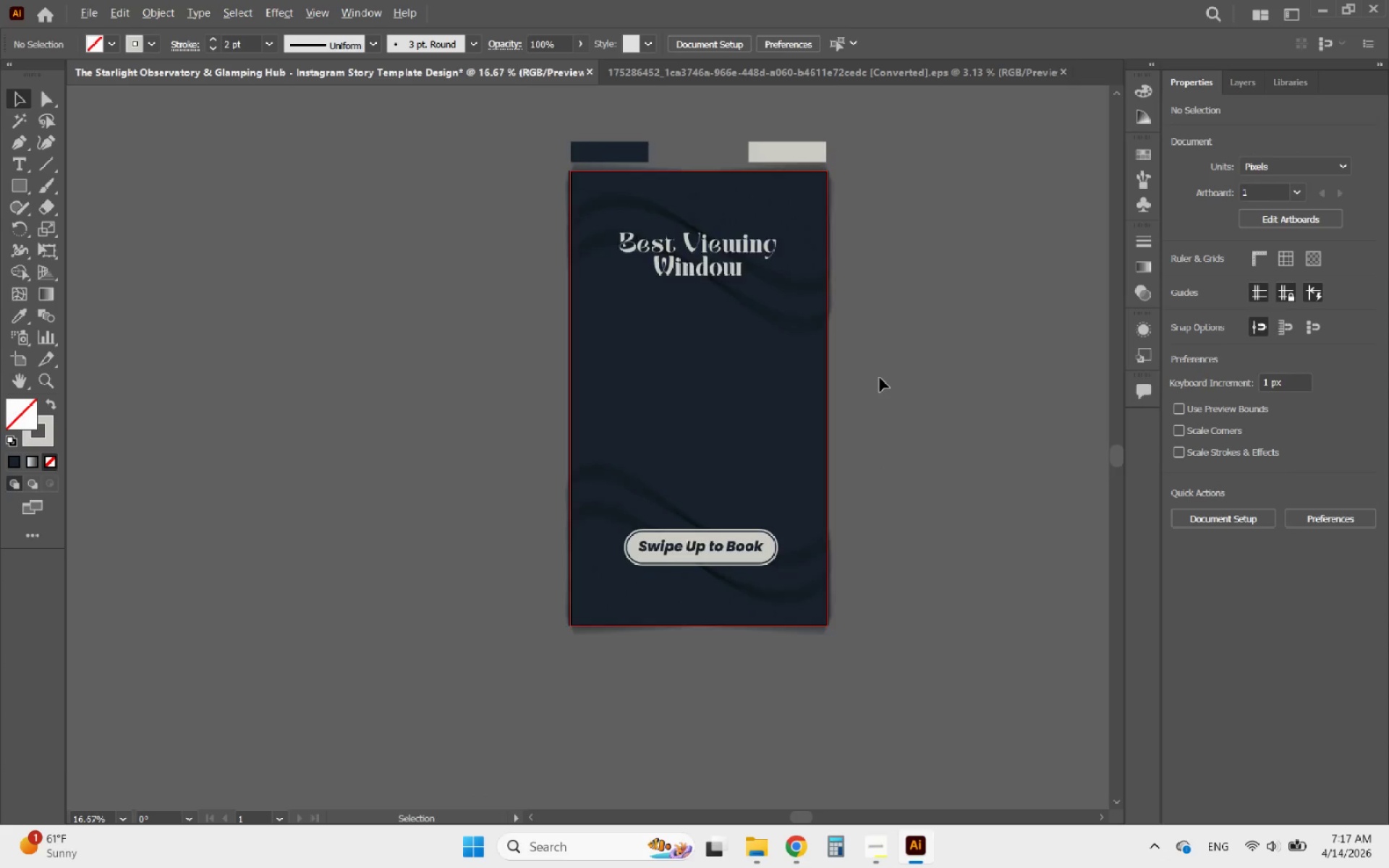 
hold_key(key=AltLeft, duration=1.17)
 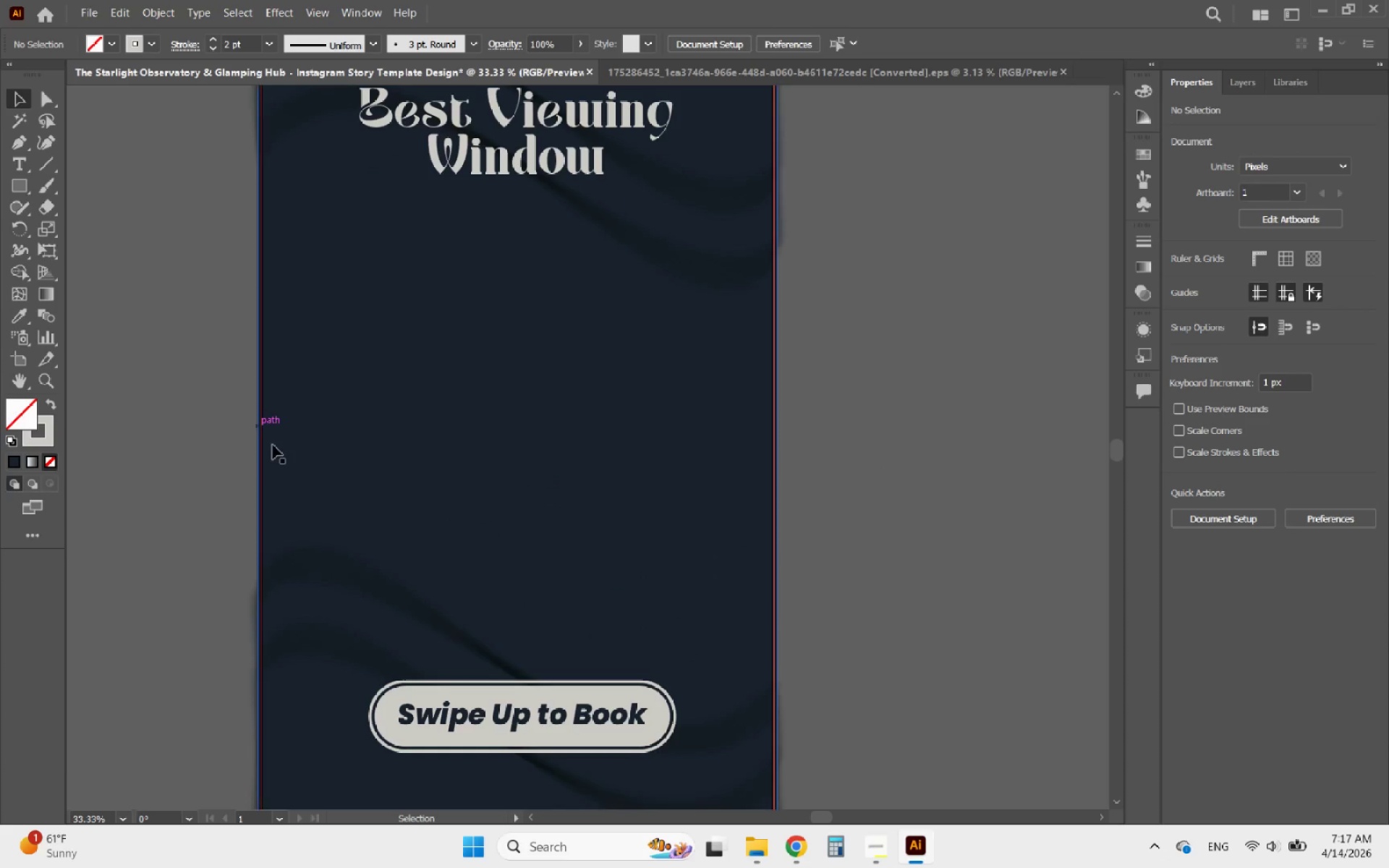 
scroll: coordinate [851, 362], scroll_direction: down, amount: 2.0
 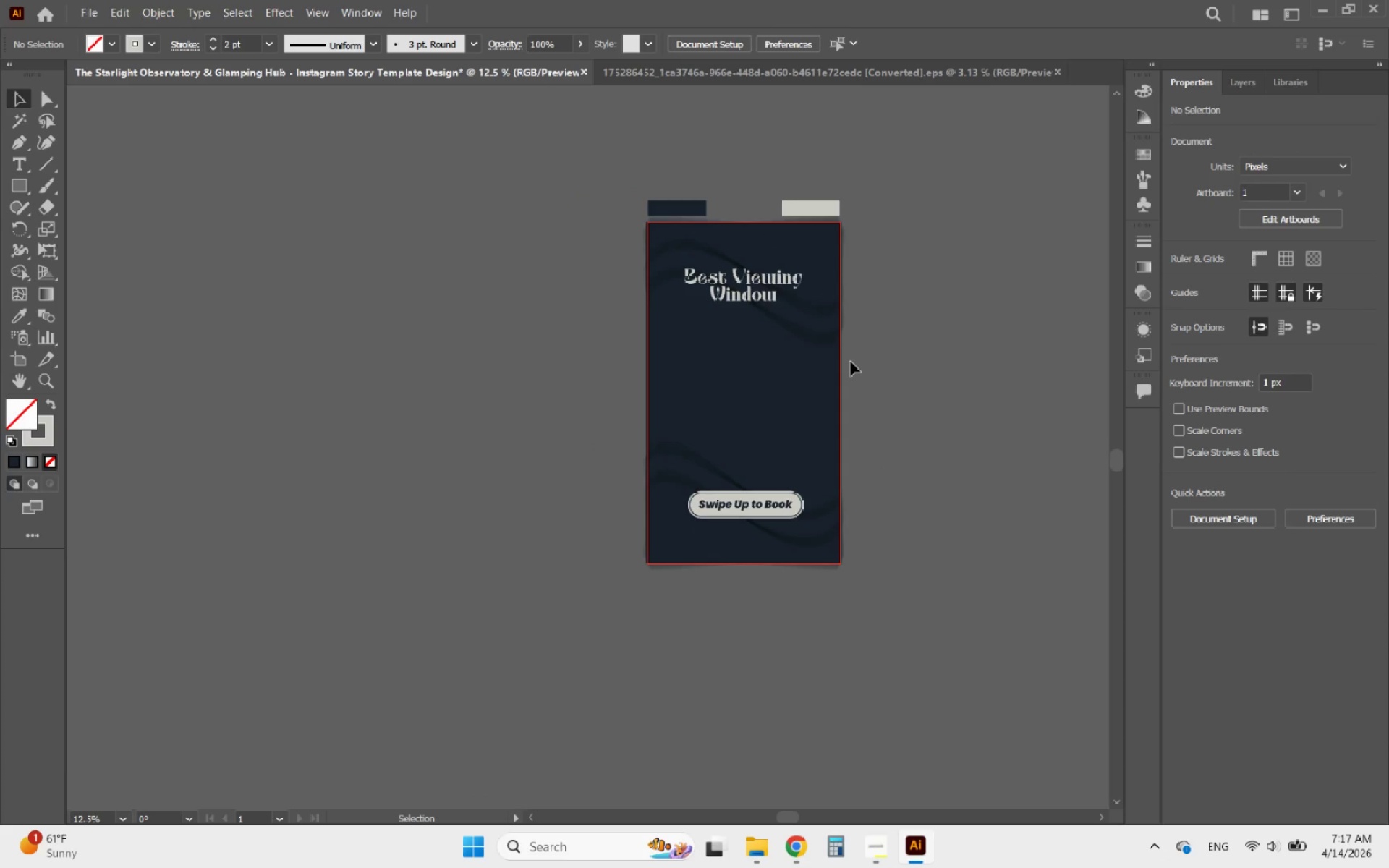 
scroll: coordinate [880, 378], scroll_direction: up, amount: 3.0
 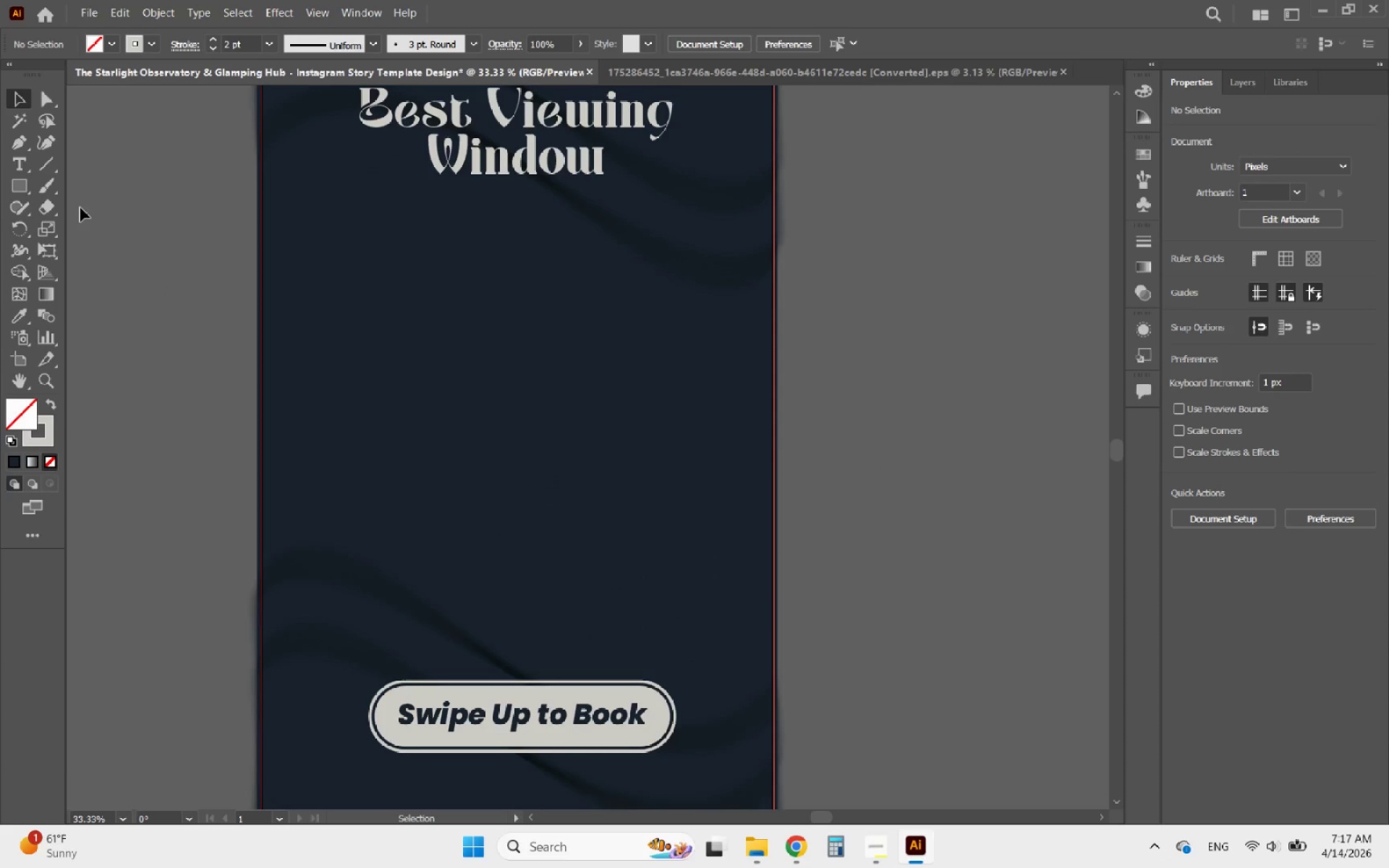 
right_click([19, 179])
 